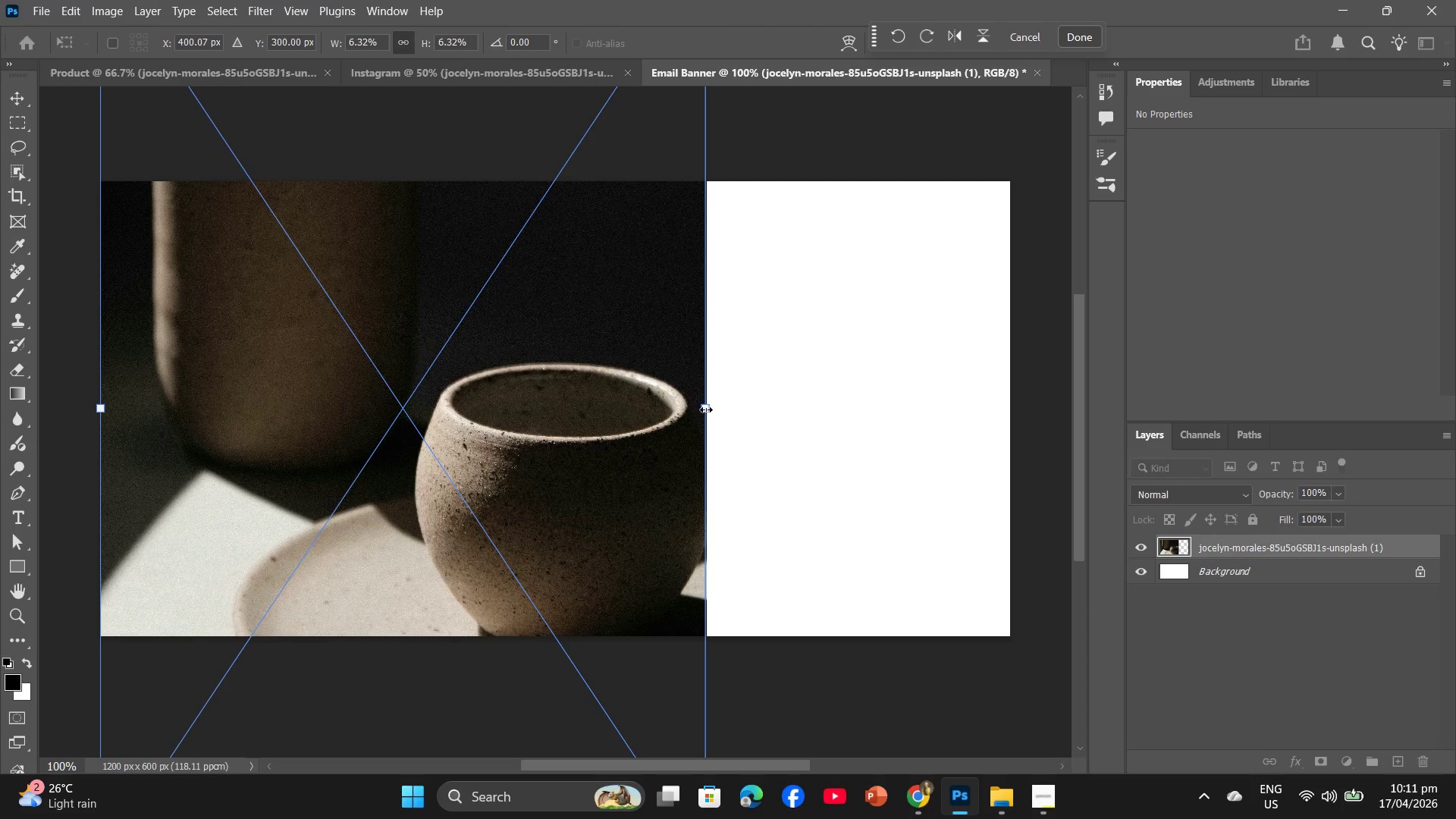 
left_click_drag(start_coordinate=[707, 409], to_coordinate=[1013, 422])
 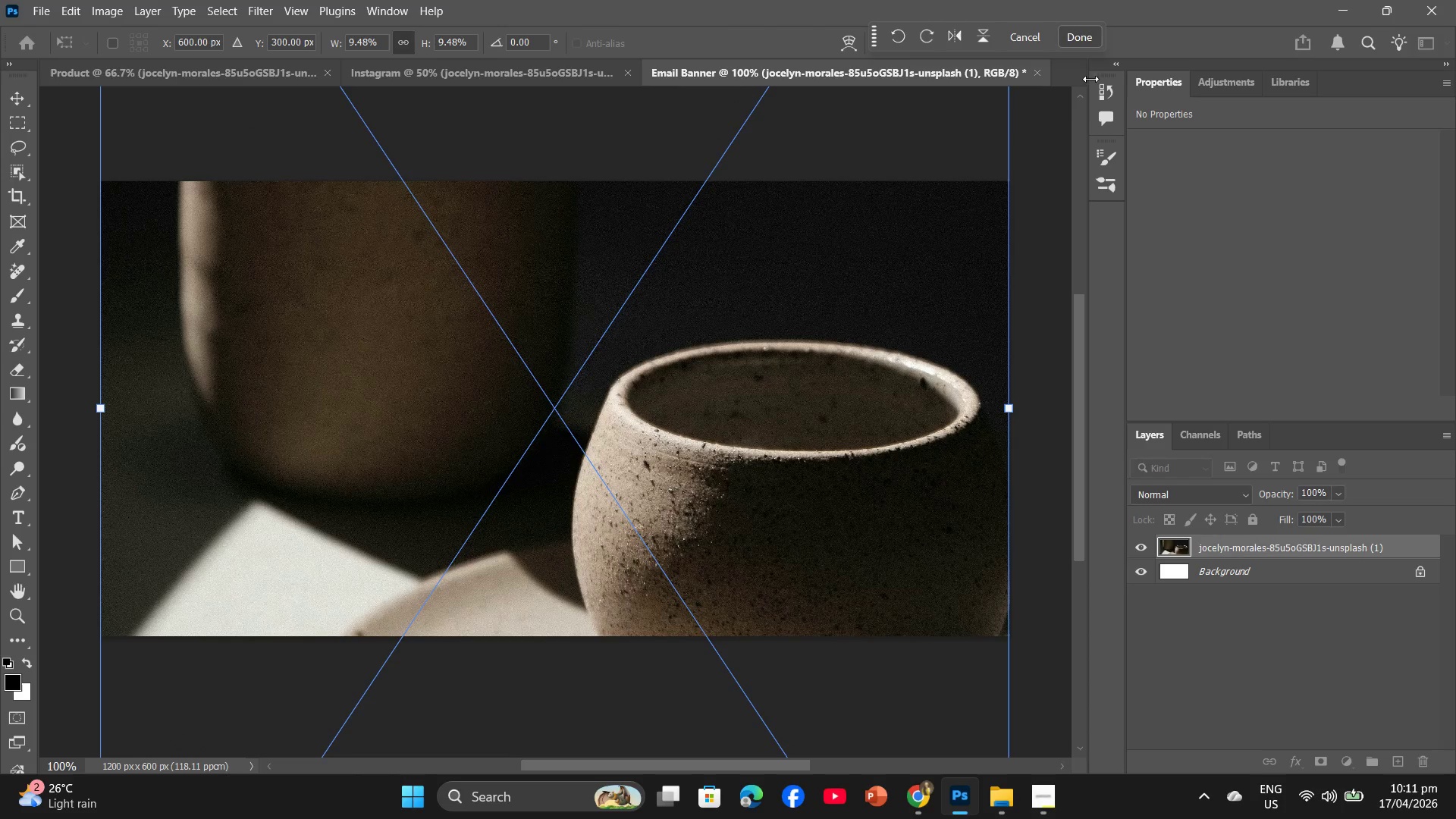 
left_click([1077, 39])
 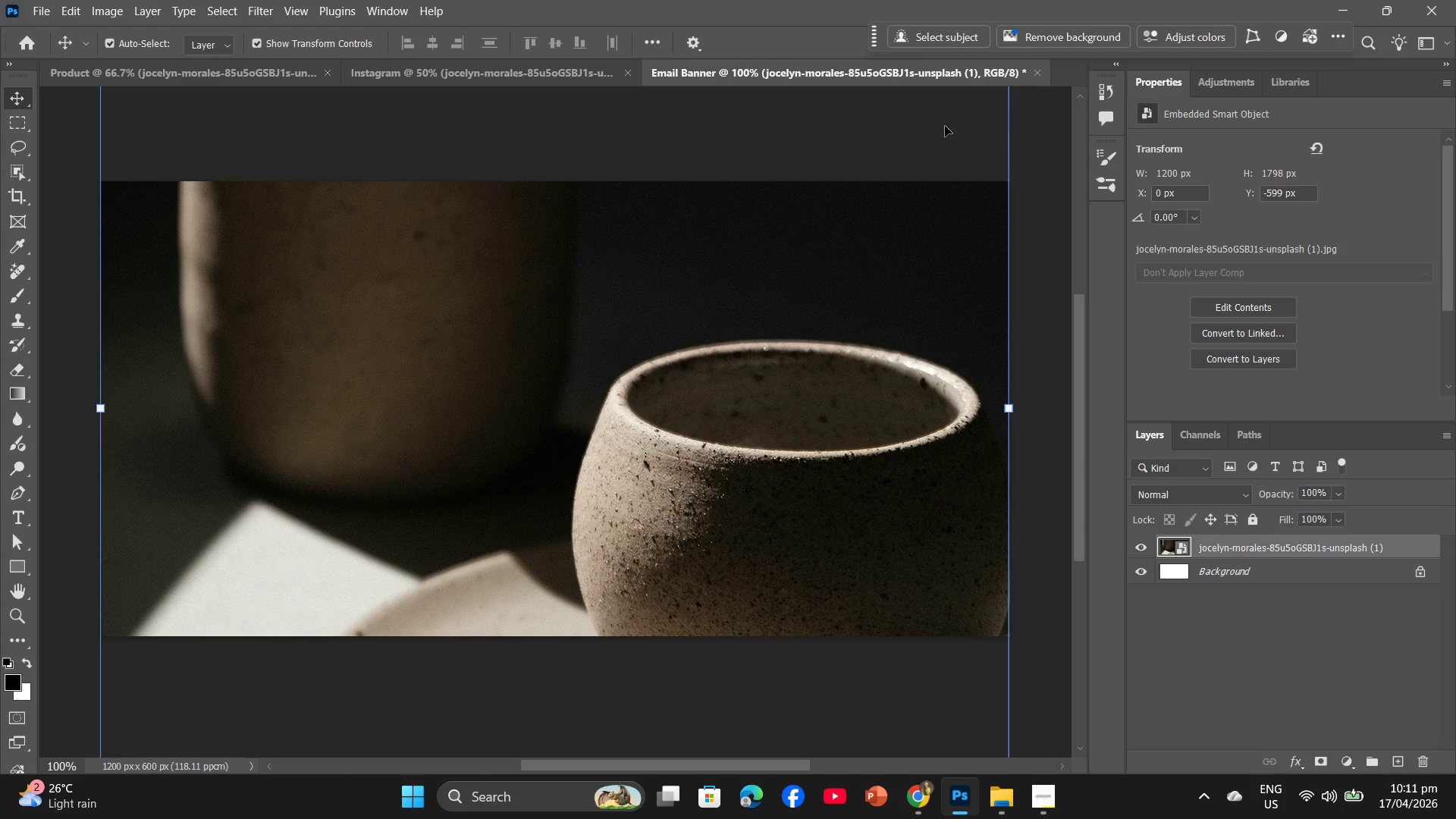 
left_click([238, 67])
 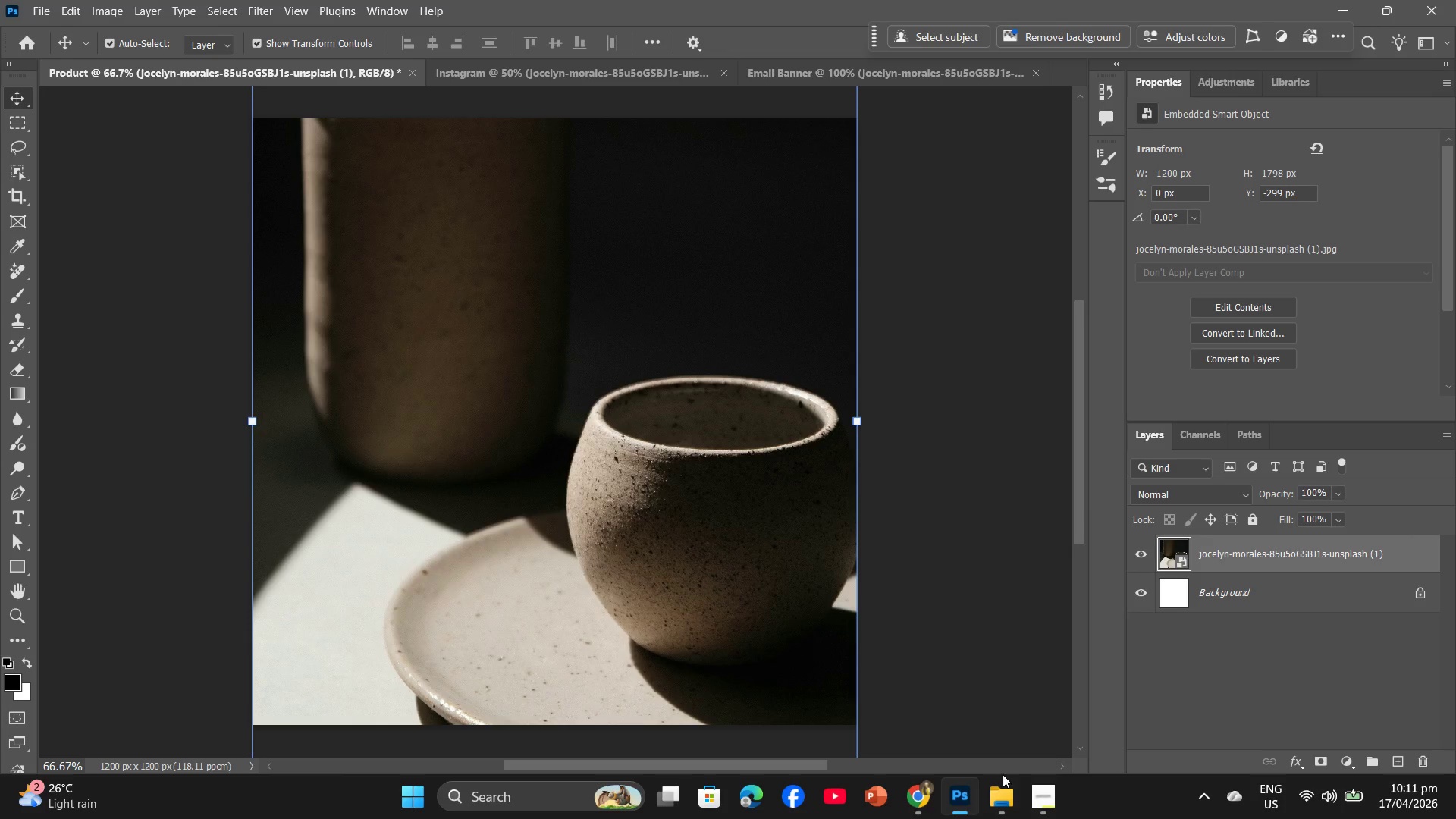 
mouse_move([910, 781])
 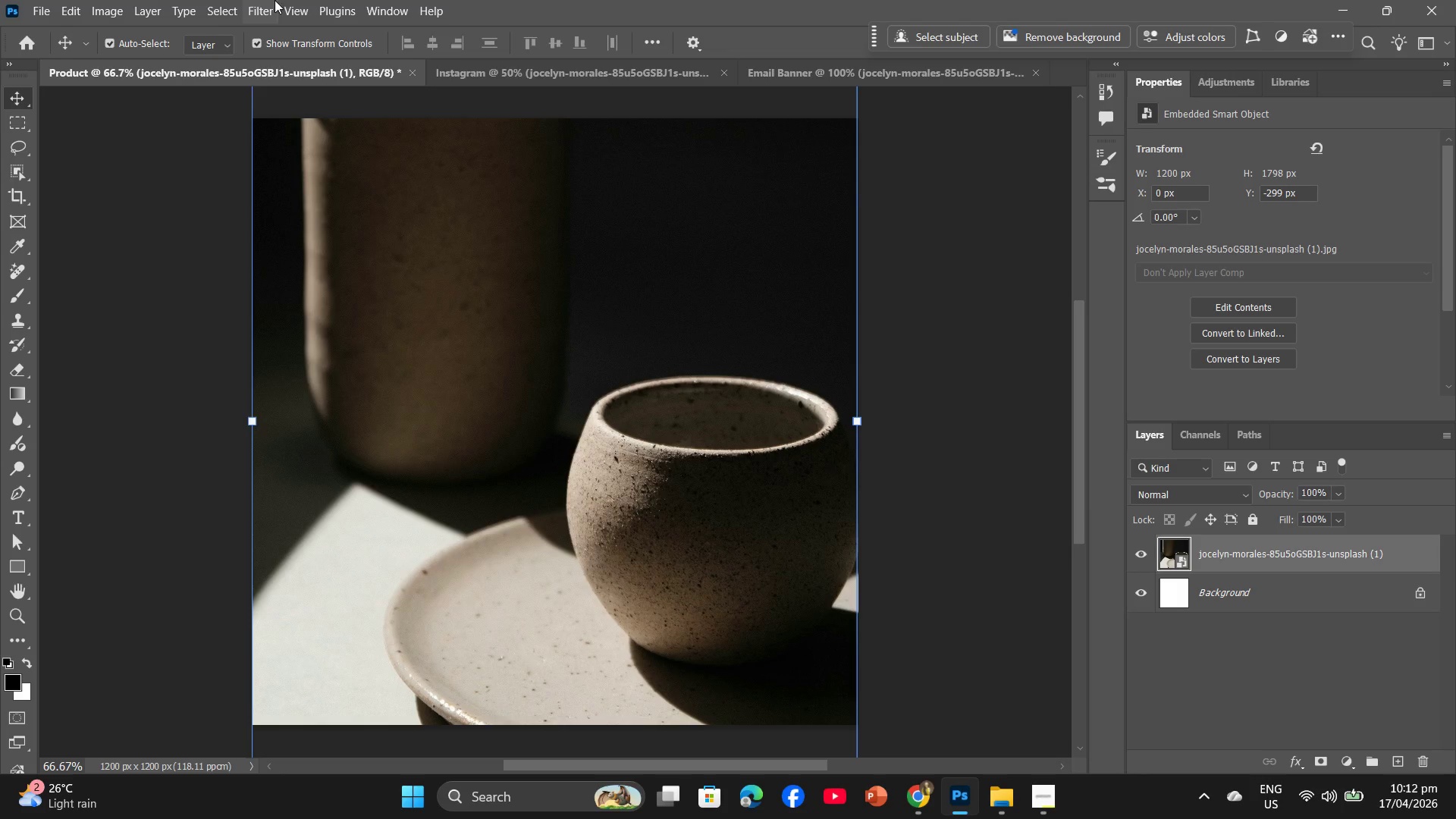 
left_click([266, 0])
 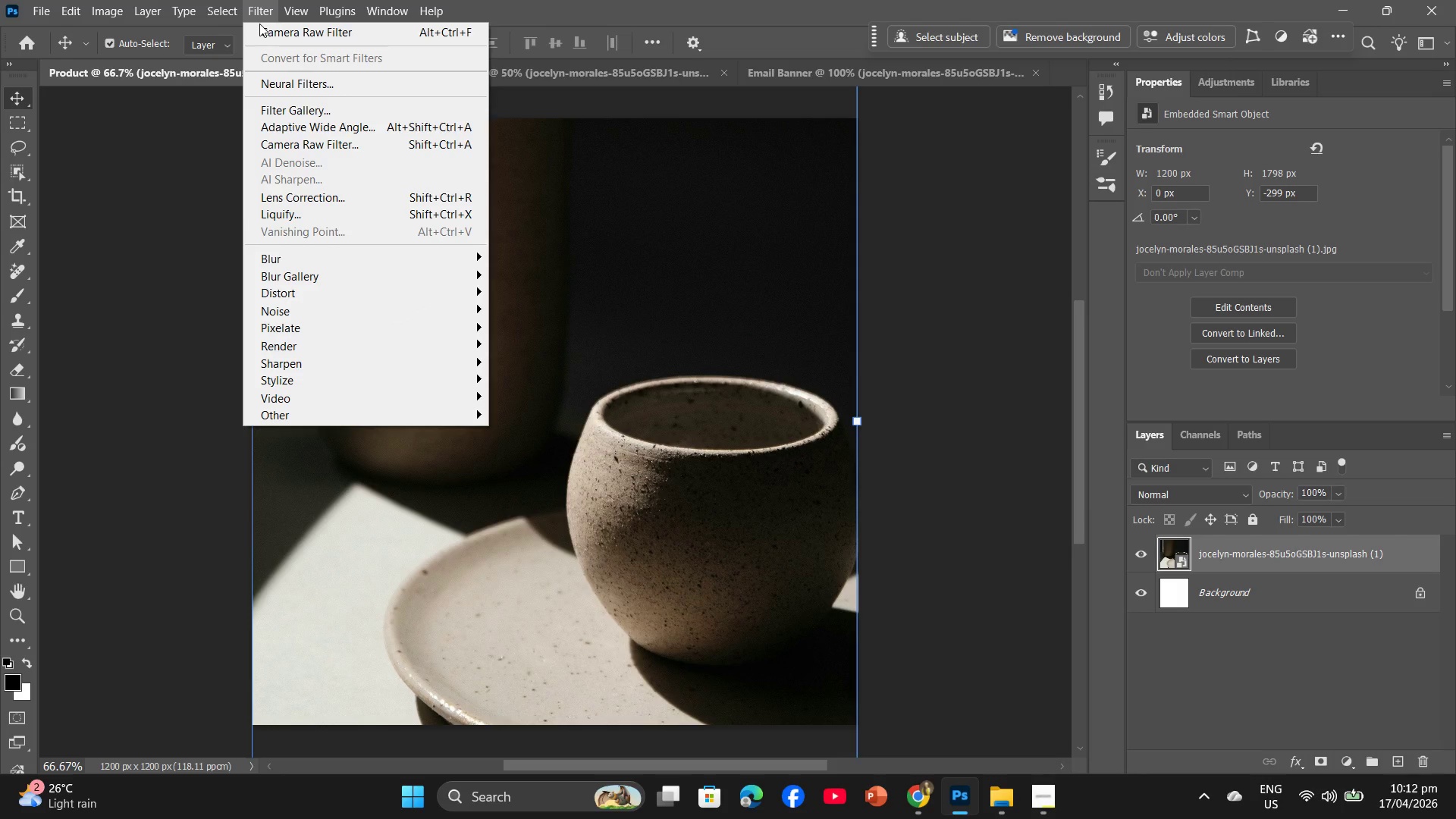 
left_click([260, 32])
 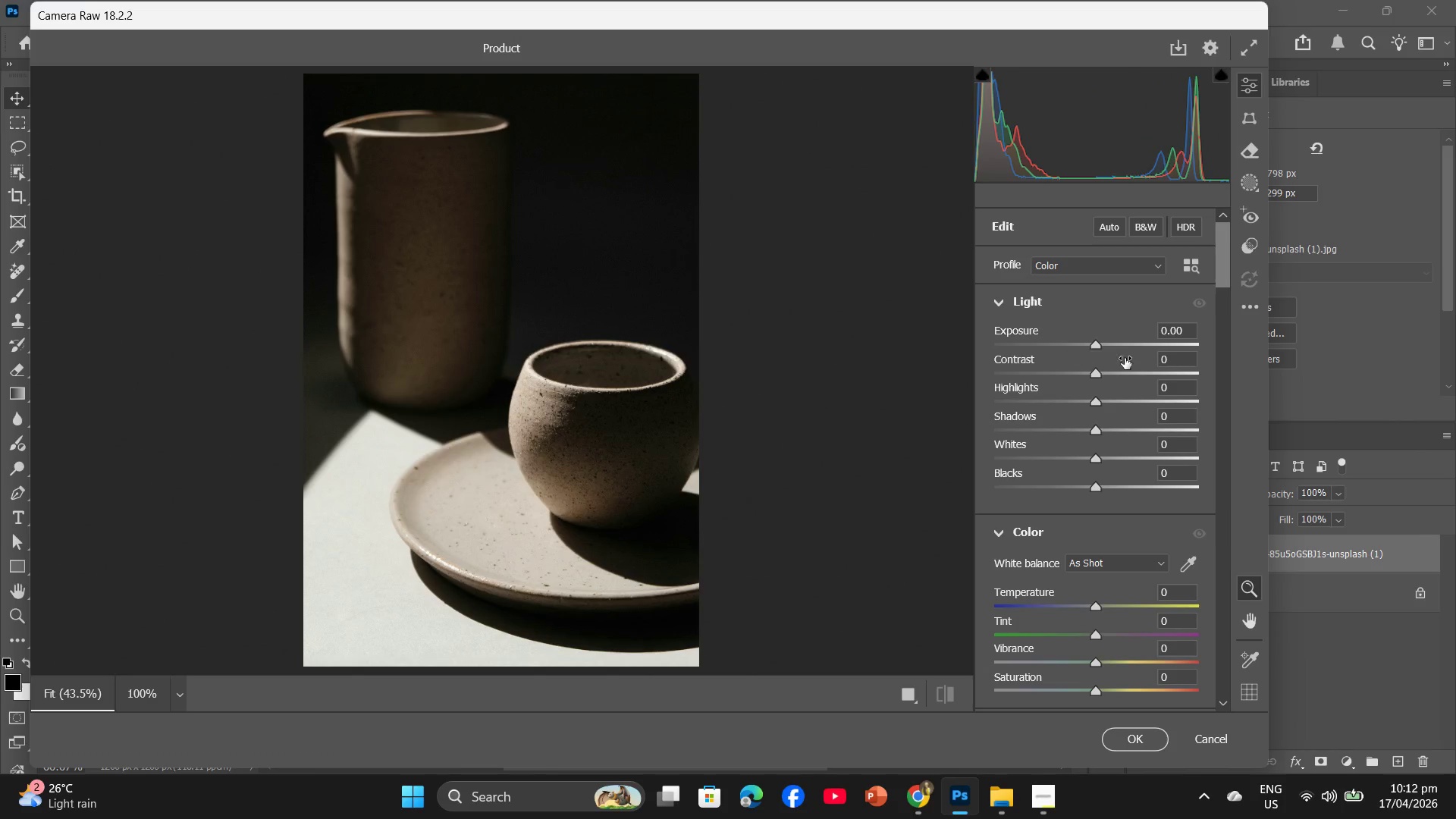 
left_click([1169, 365])
 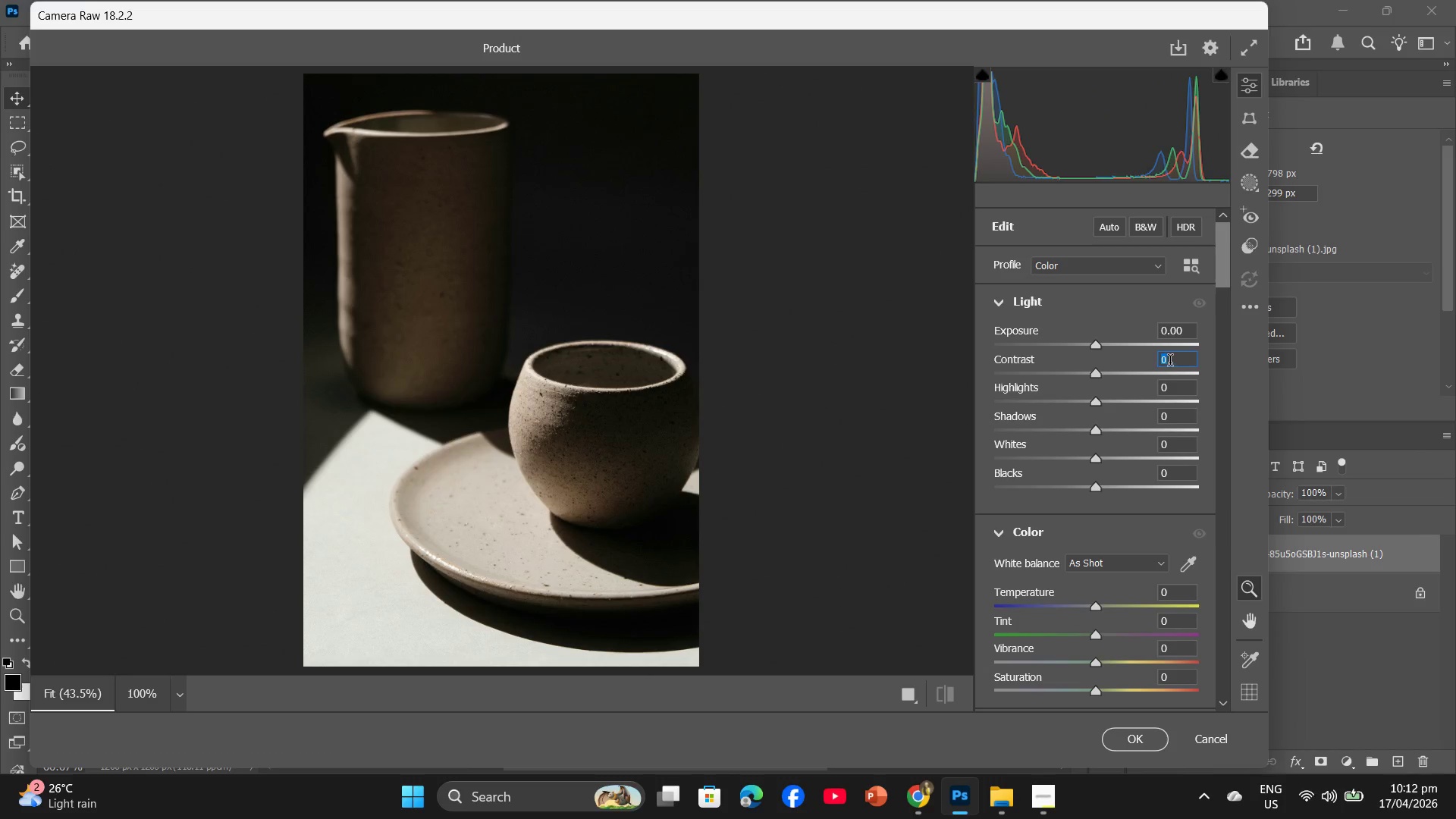 
key(Numpad1)
 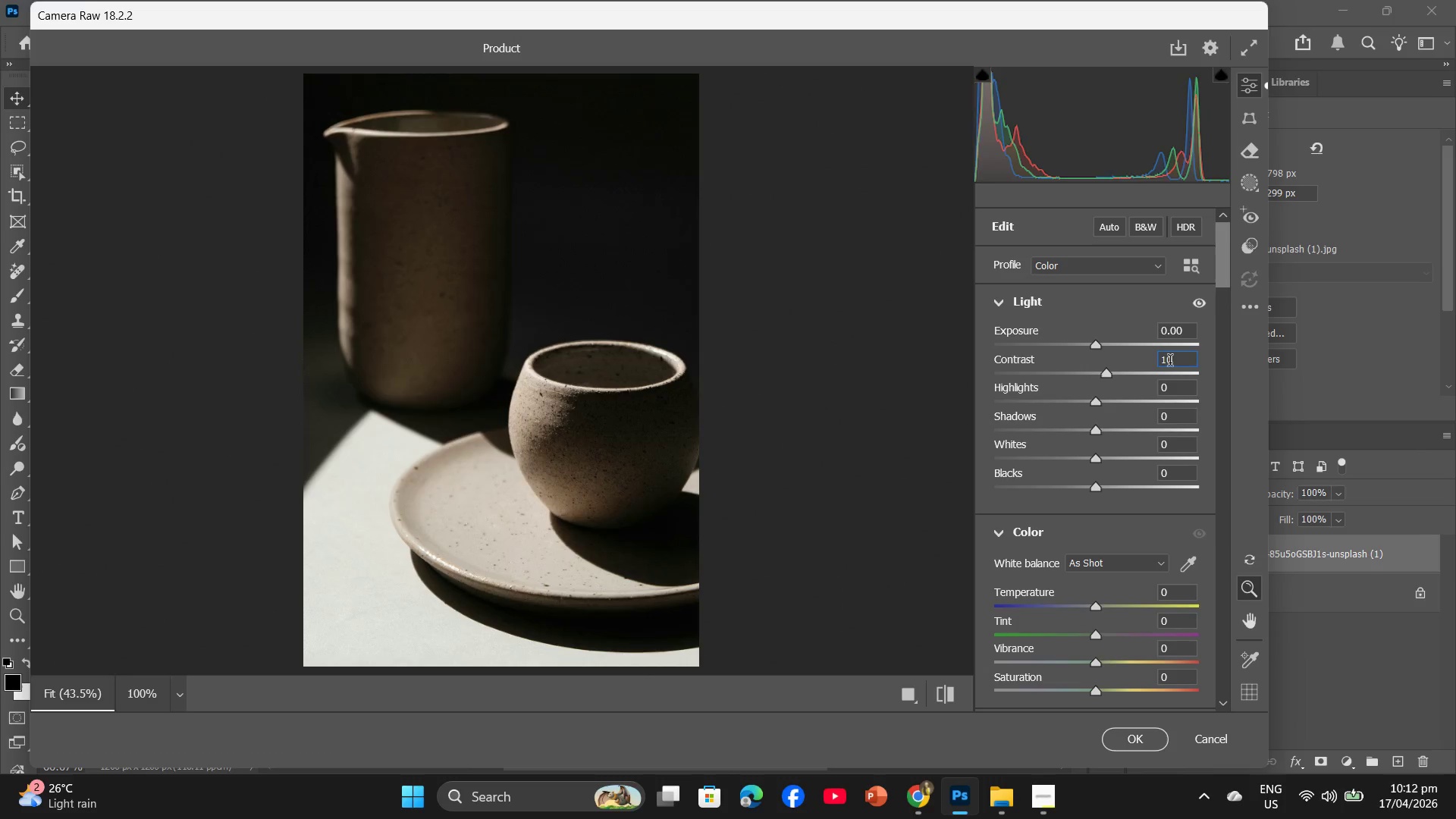 
key(Numpad0)
 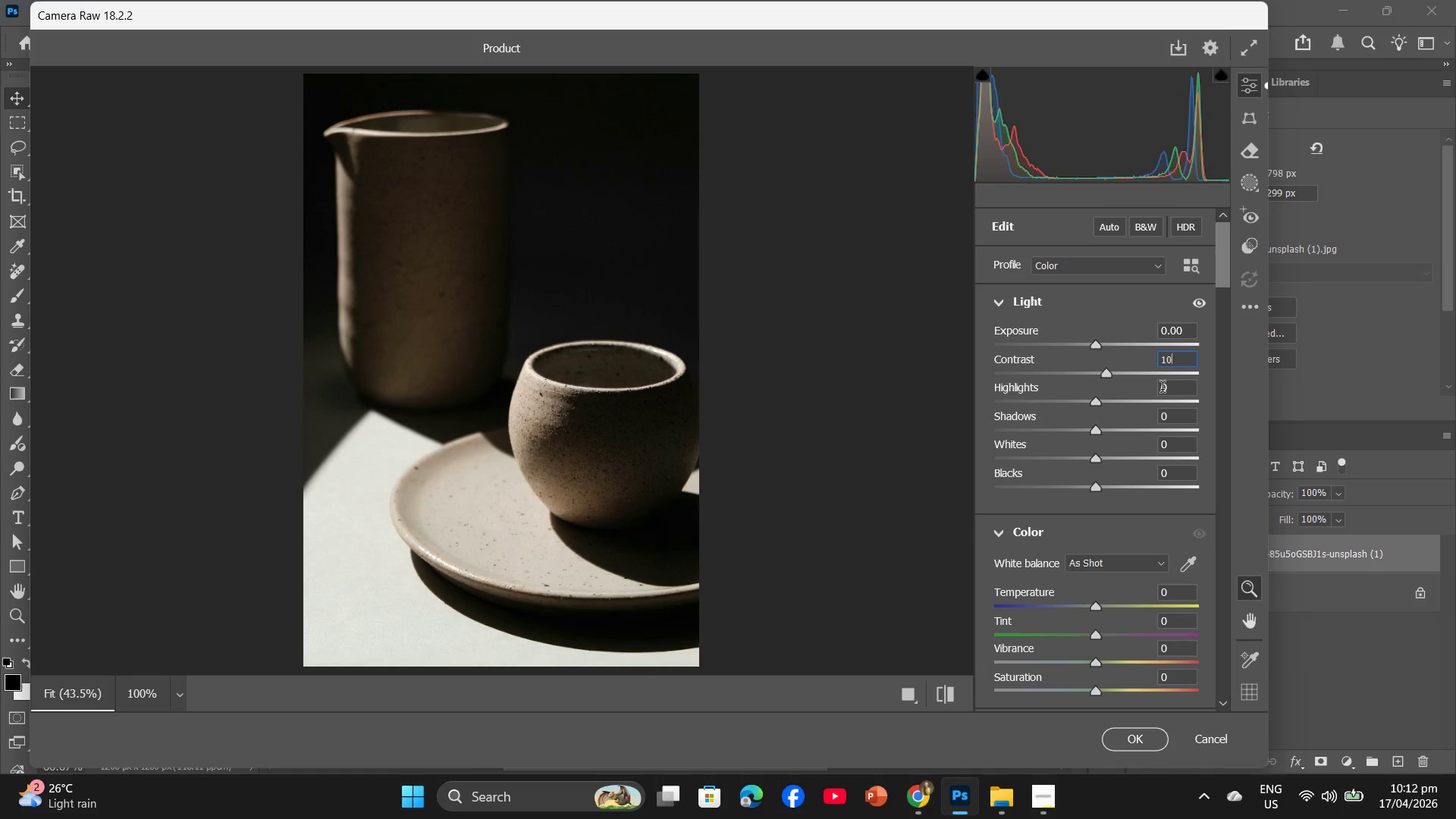 
left_click([1163, 389])
 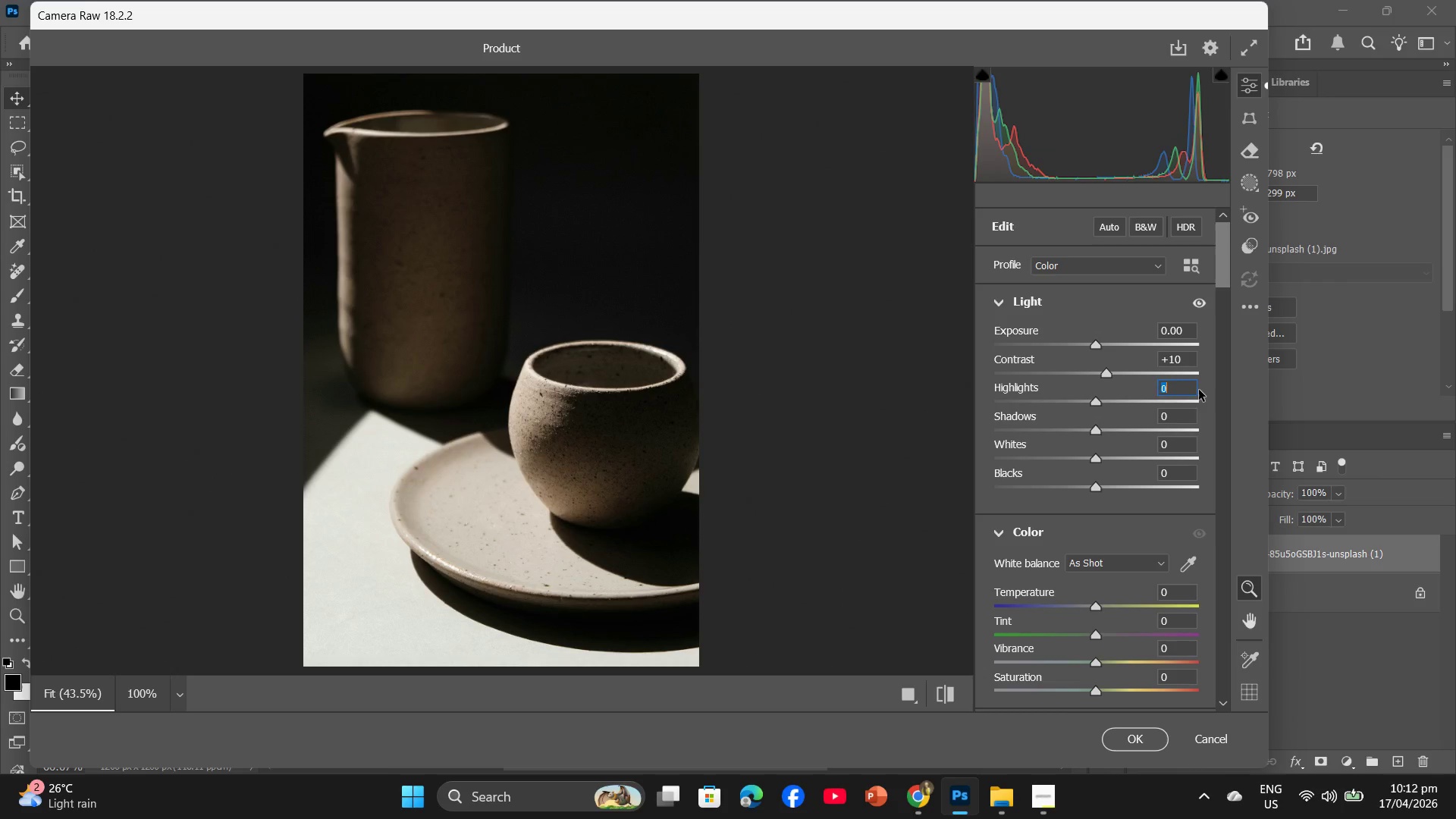 
key(Minus)
 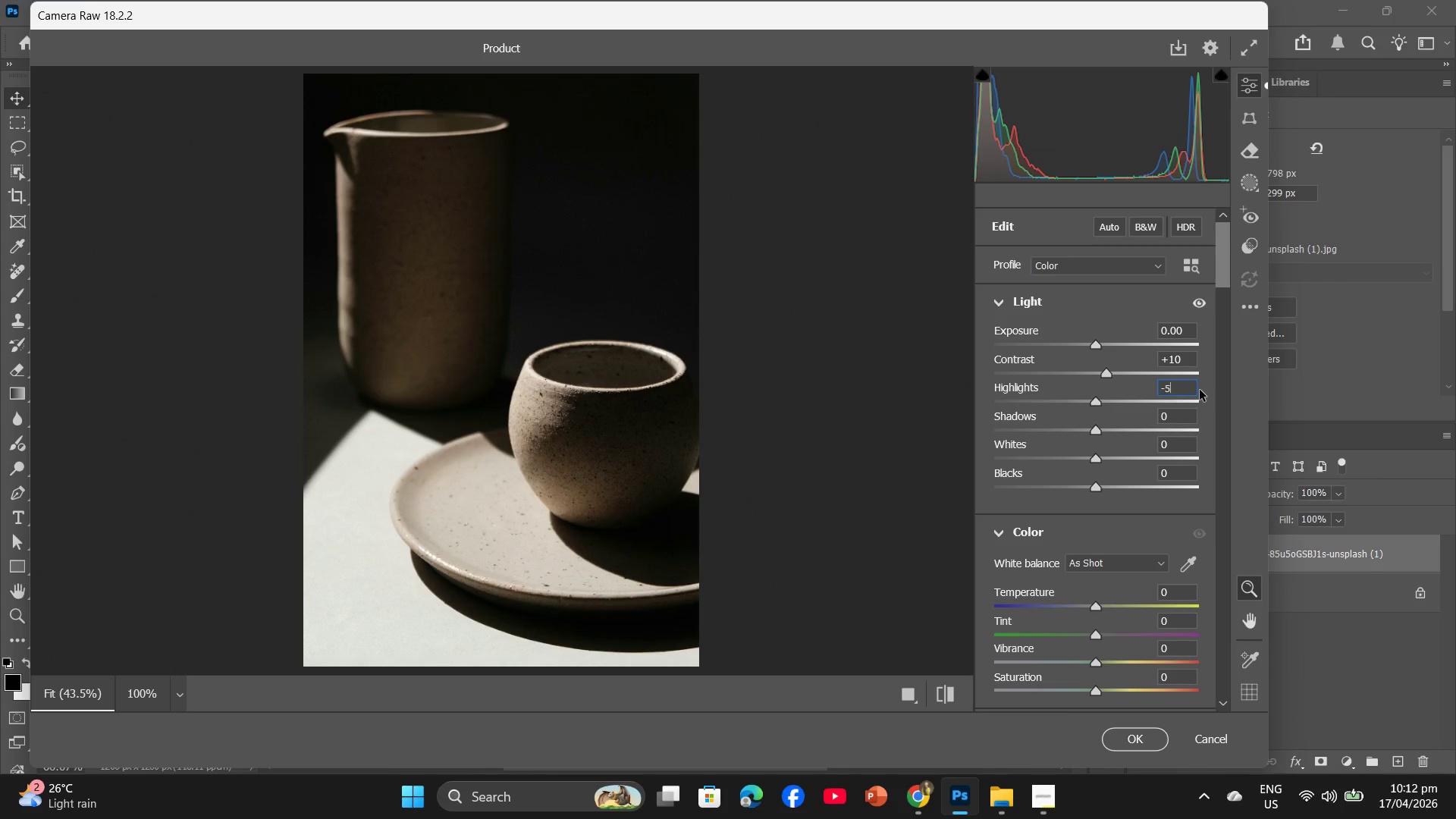 
key(Numpad5)
 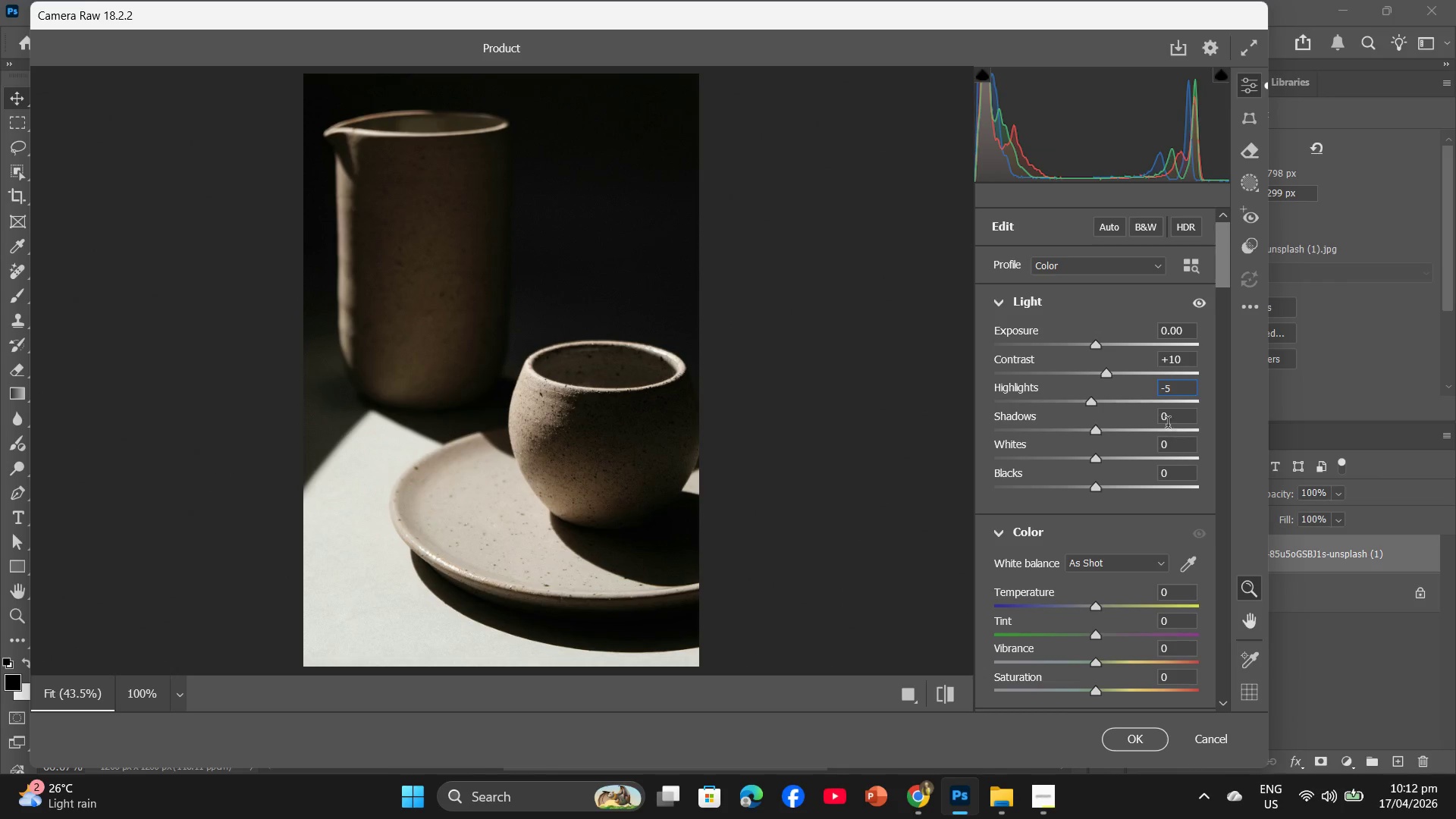 
left_click([1167, 419])
 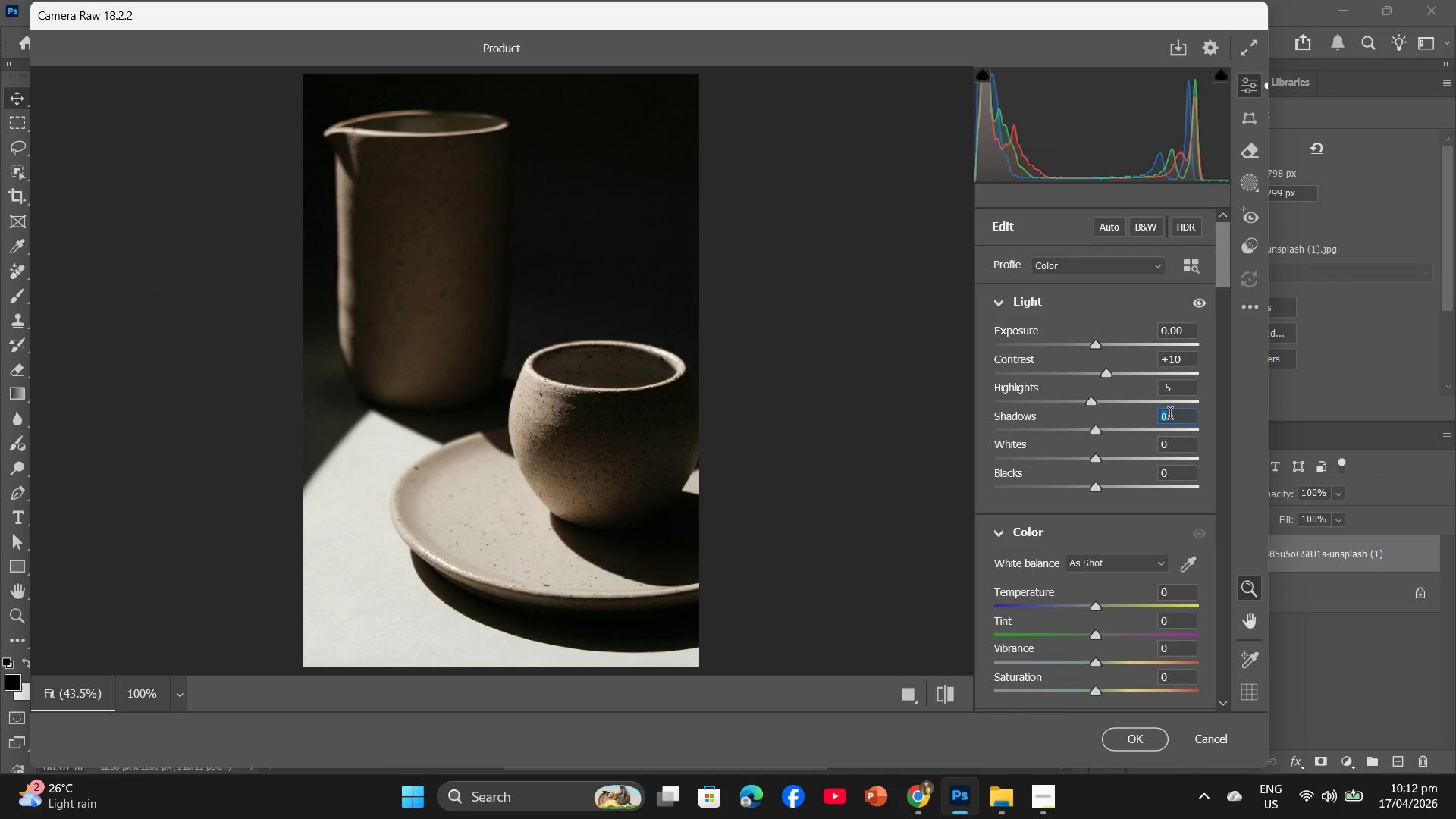 
key(Numpad5)
 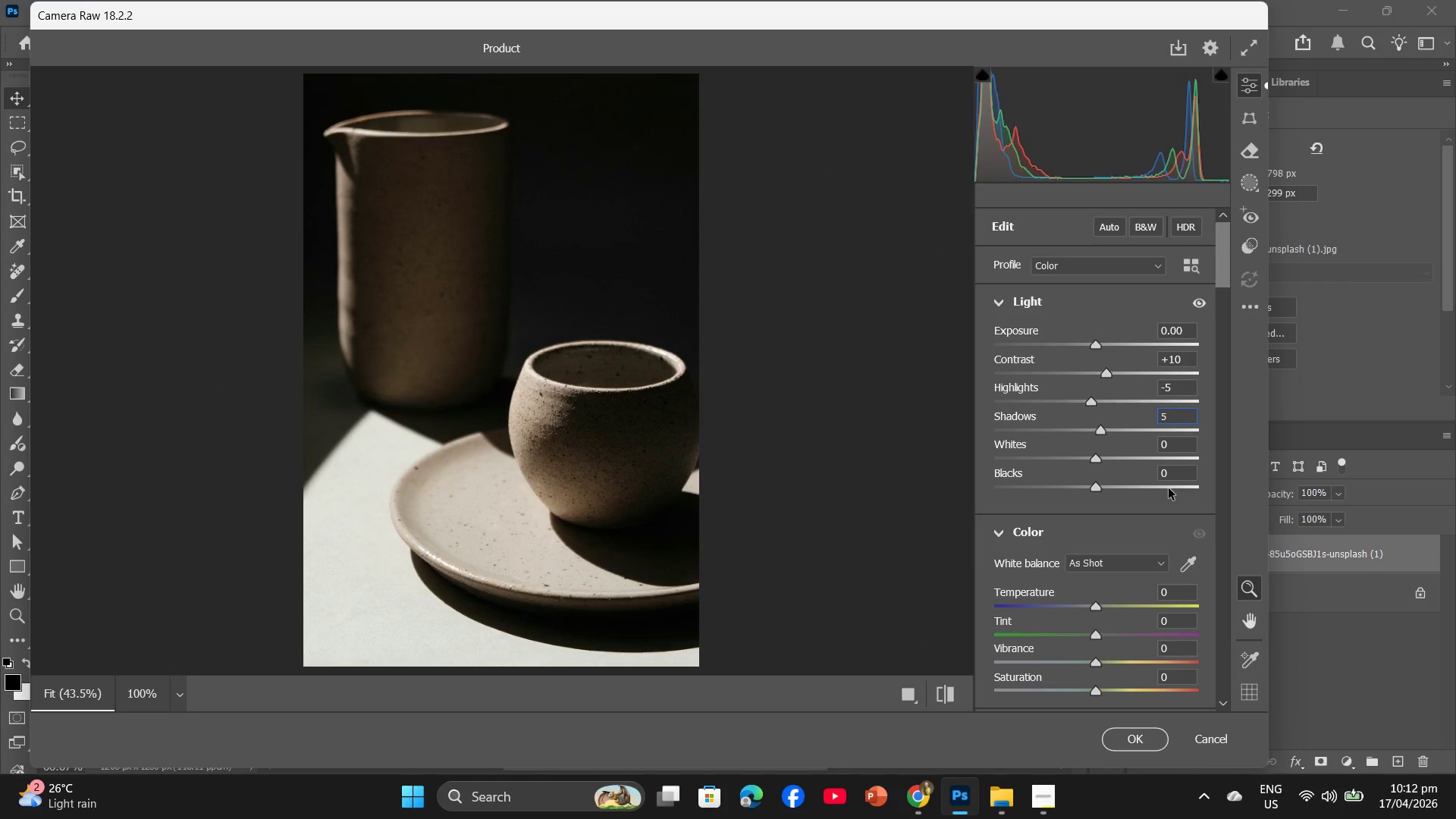 
scroll: coordinate [1169, 497], scroll_direction: down, amount: 1.0
 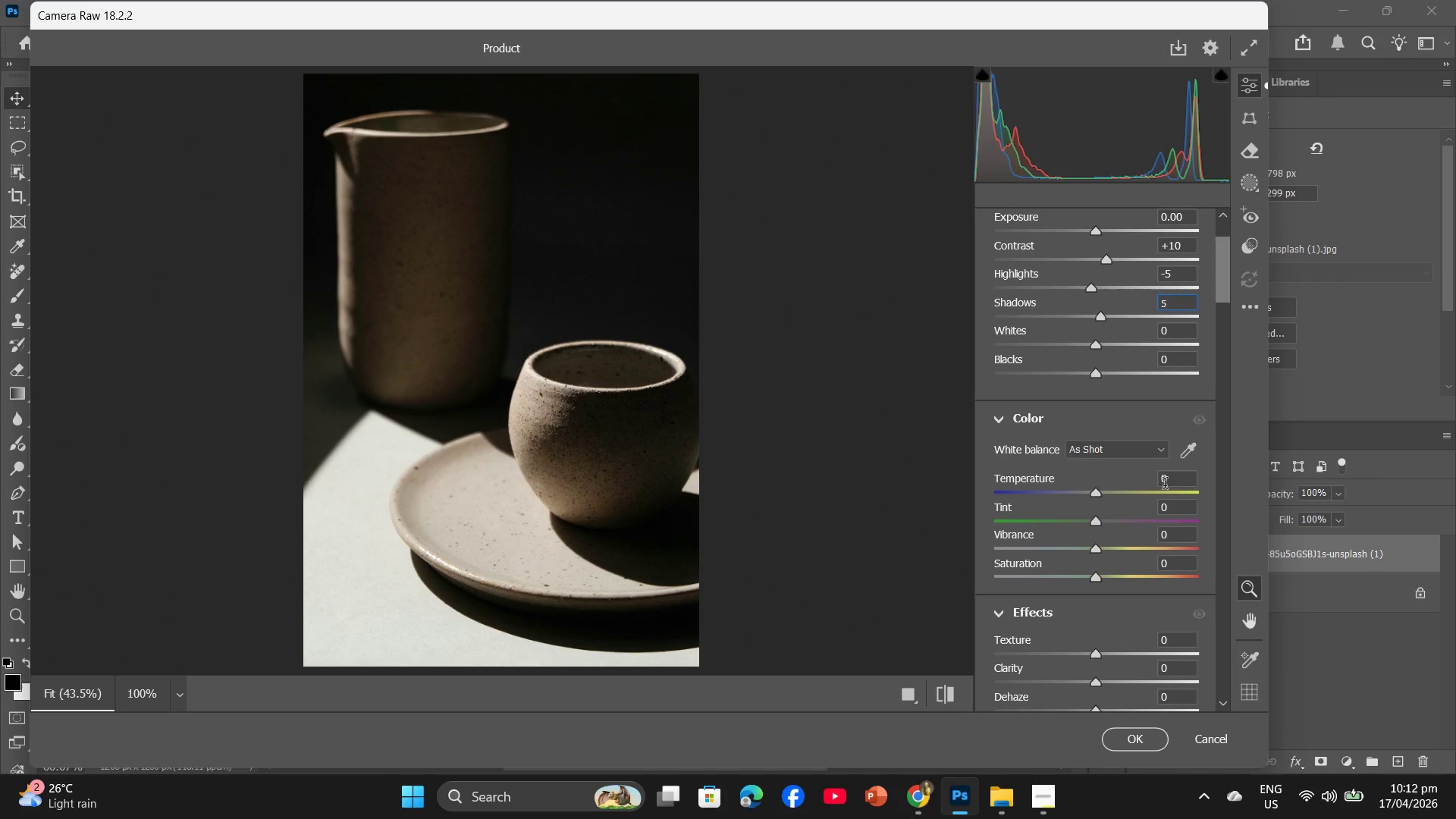 
left_click([1165, 482])
 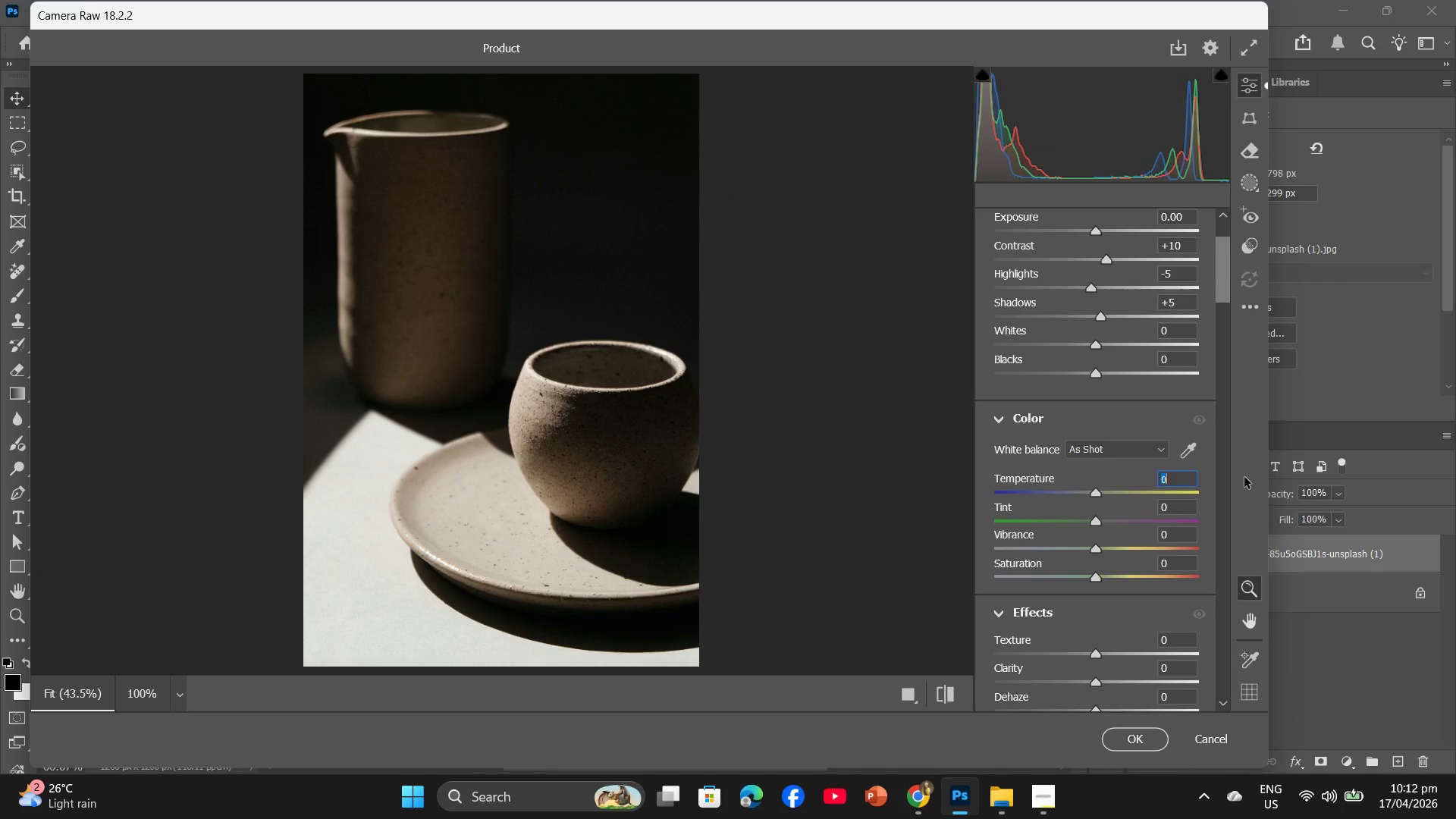 
key(Minus)
 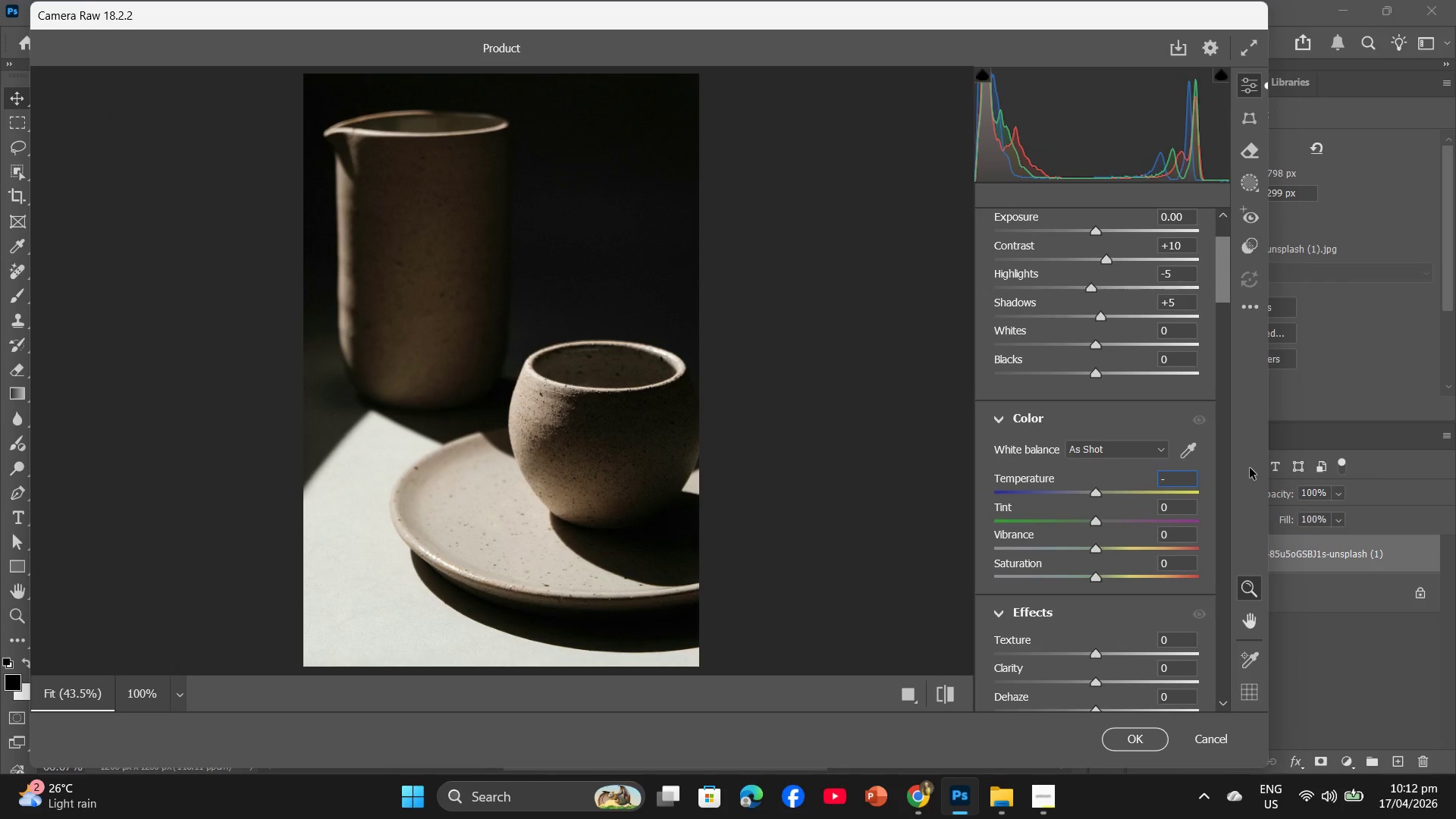 
key(Numpad1)
 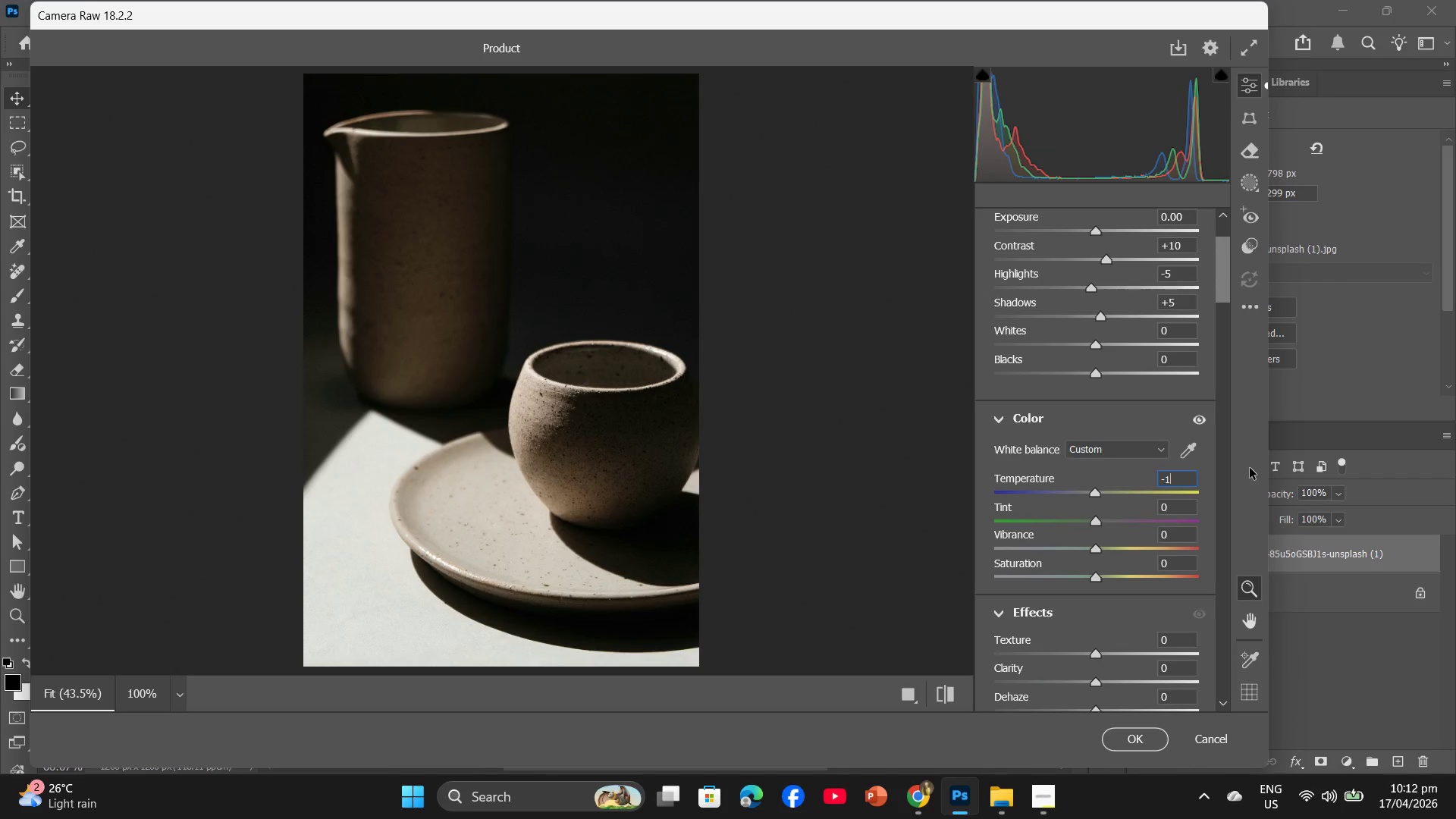 
key(Numpad5)
 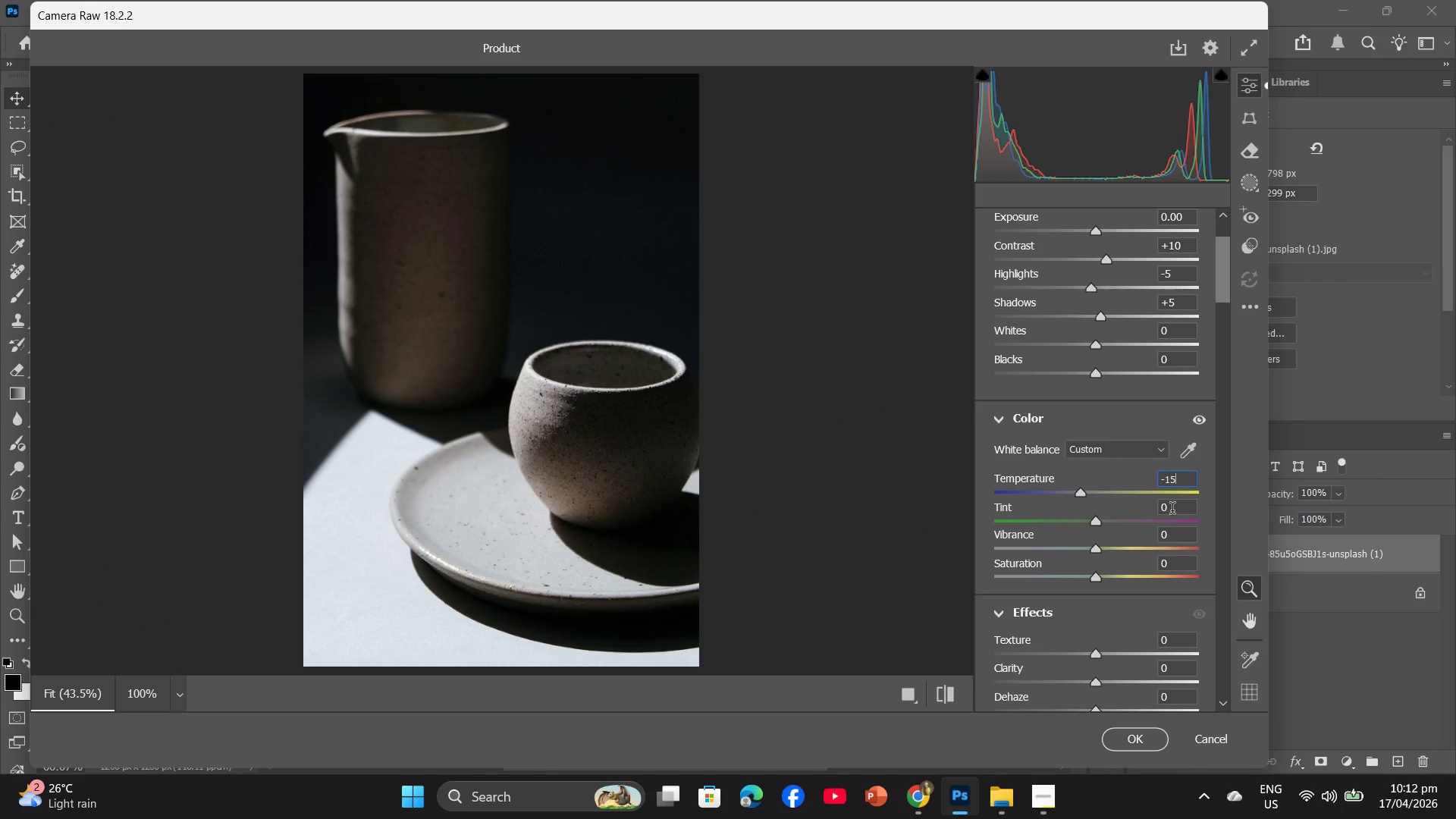 
left_click([1164, 510])
 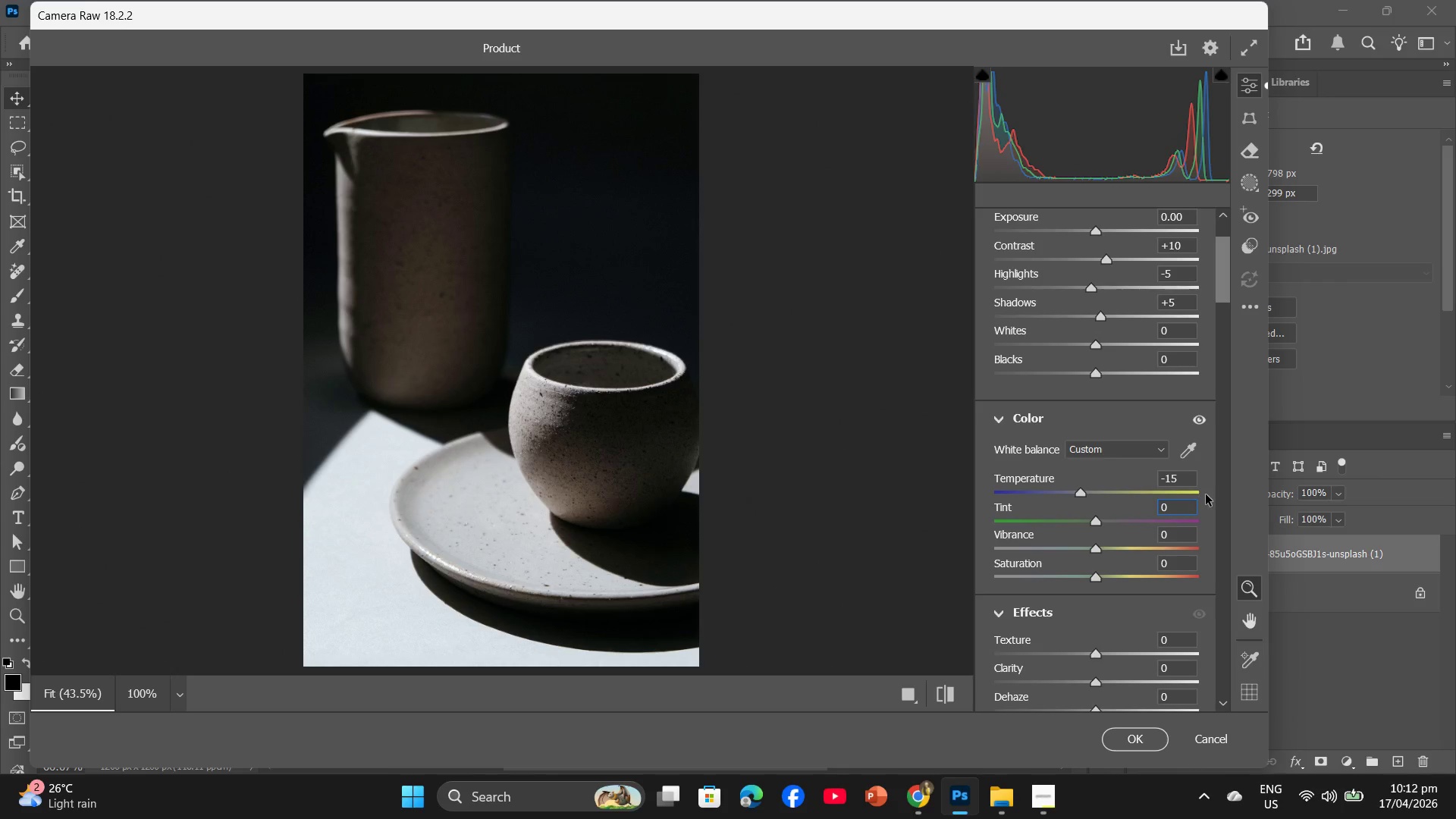 
key(Minus)
 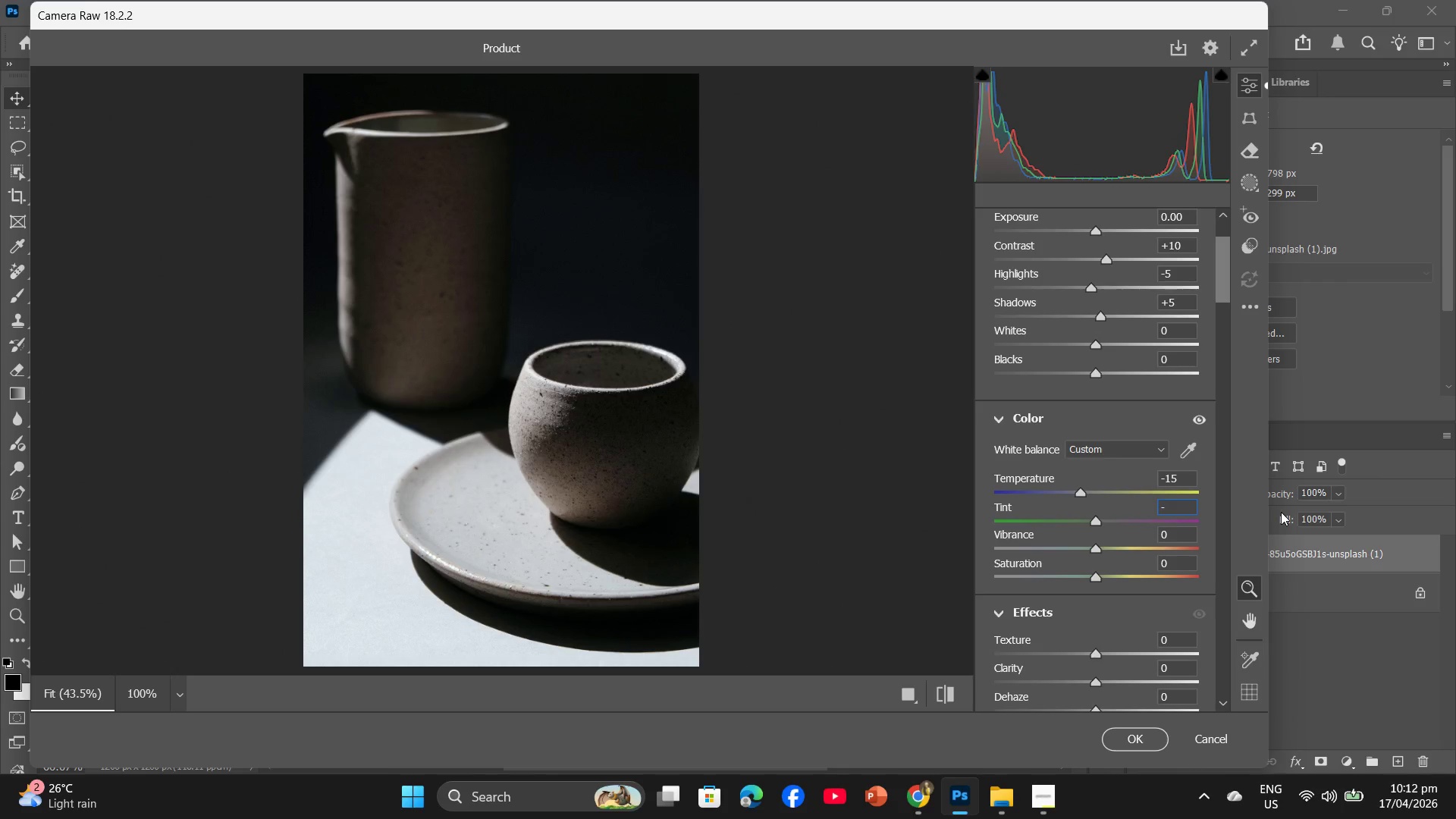 
key(Numpad3)
 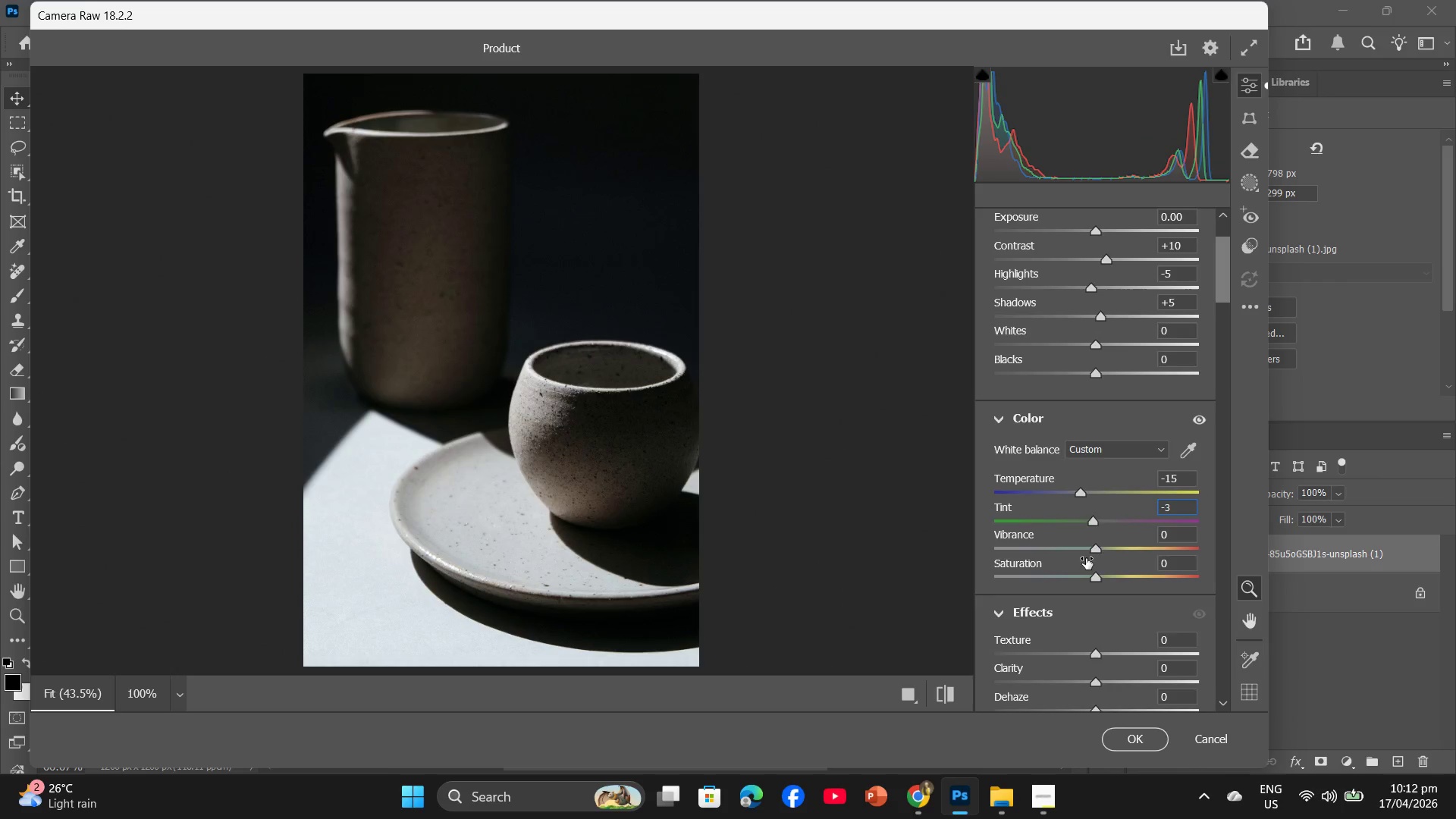 
scroll: coordinate [1106, 559], scroll_direction: down, amount: 1.0
 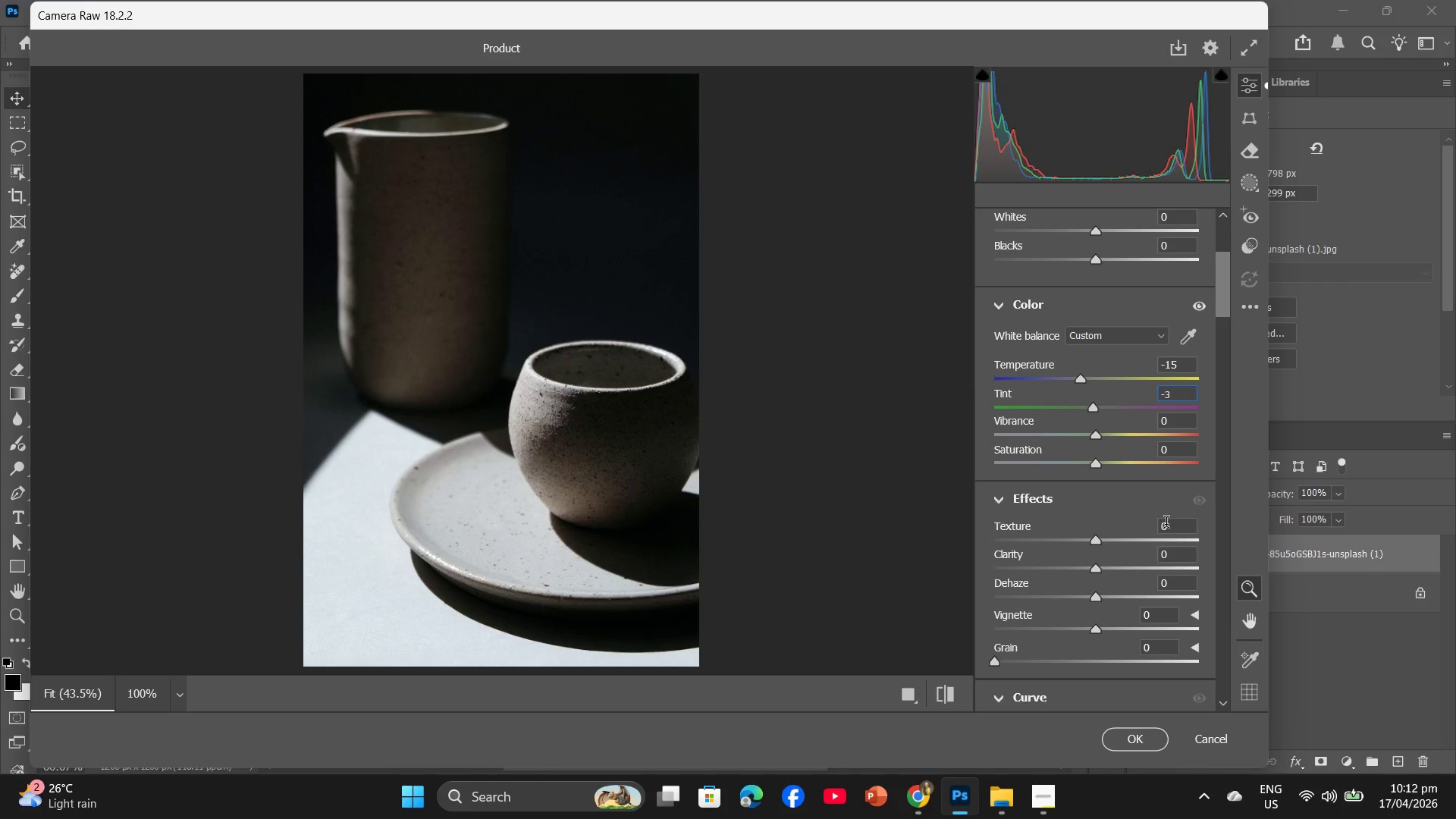 
left_click([1166, 524])
 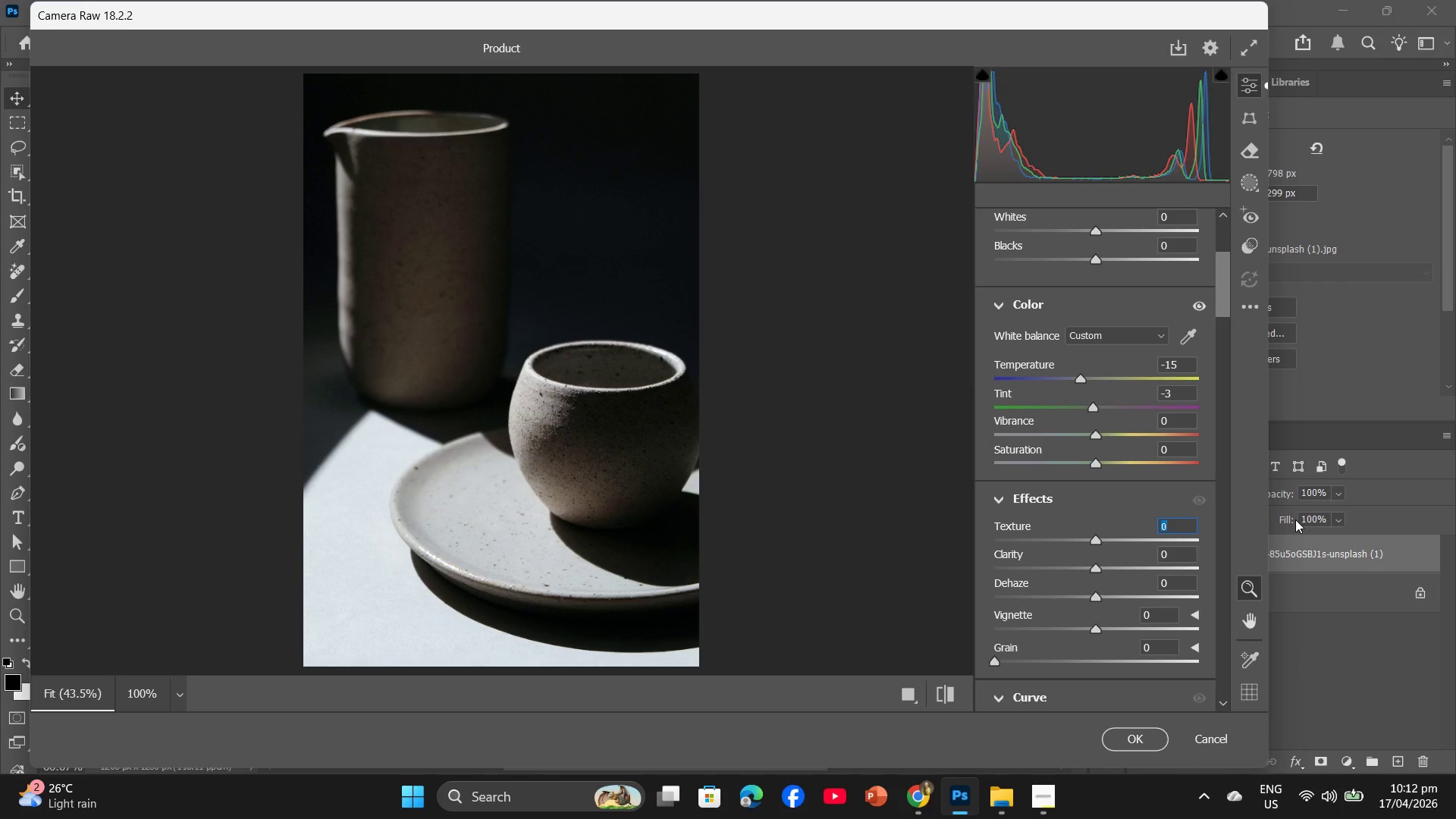 
key(Numpad1)
 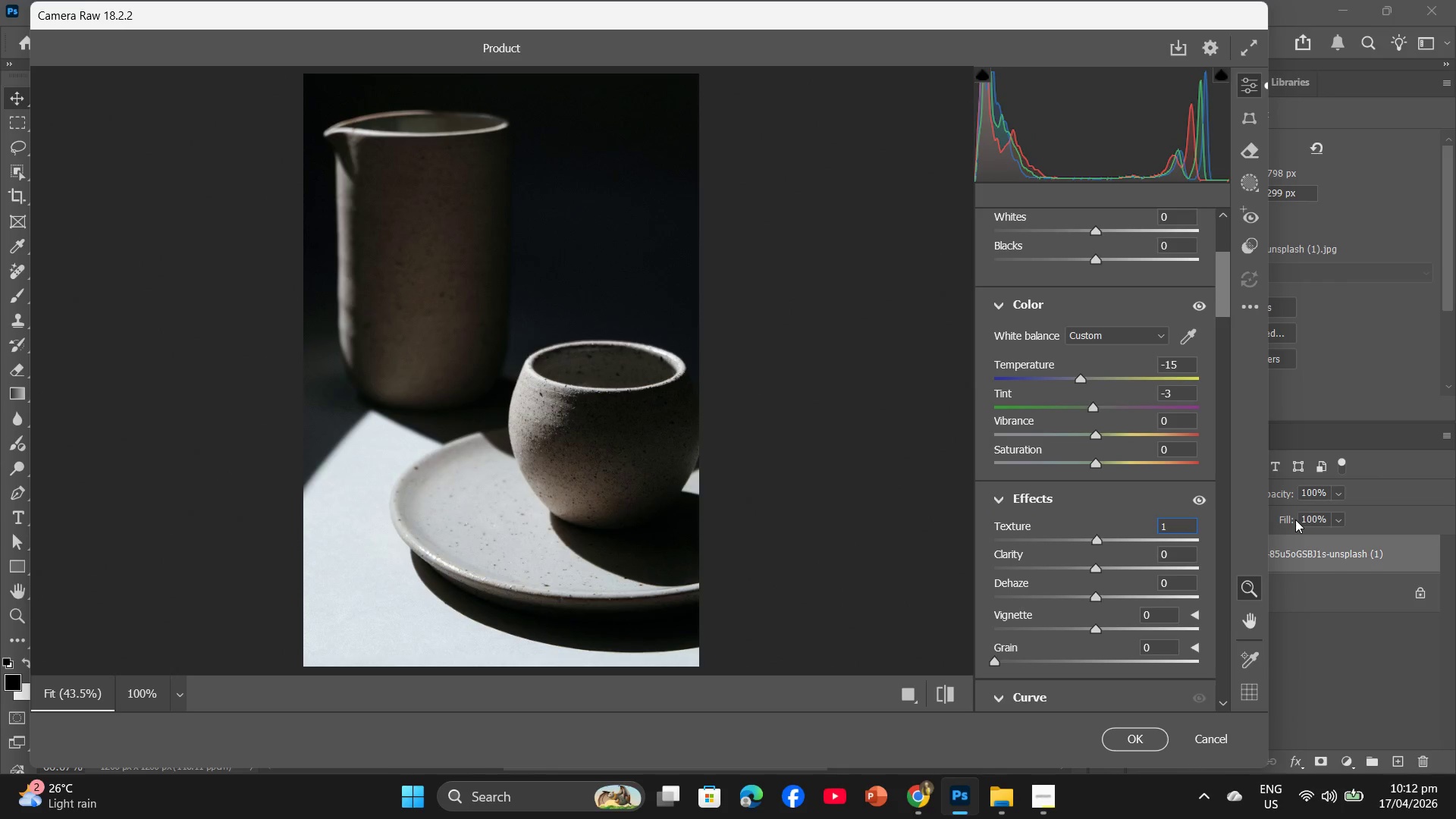 
key(Numpad0)
 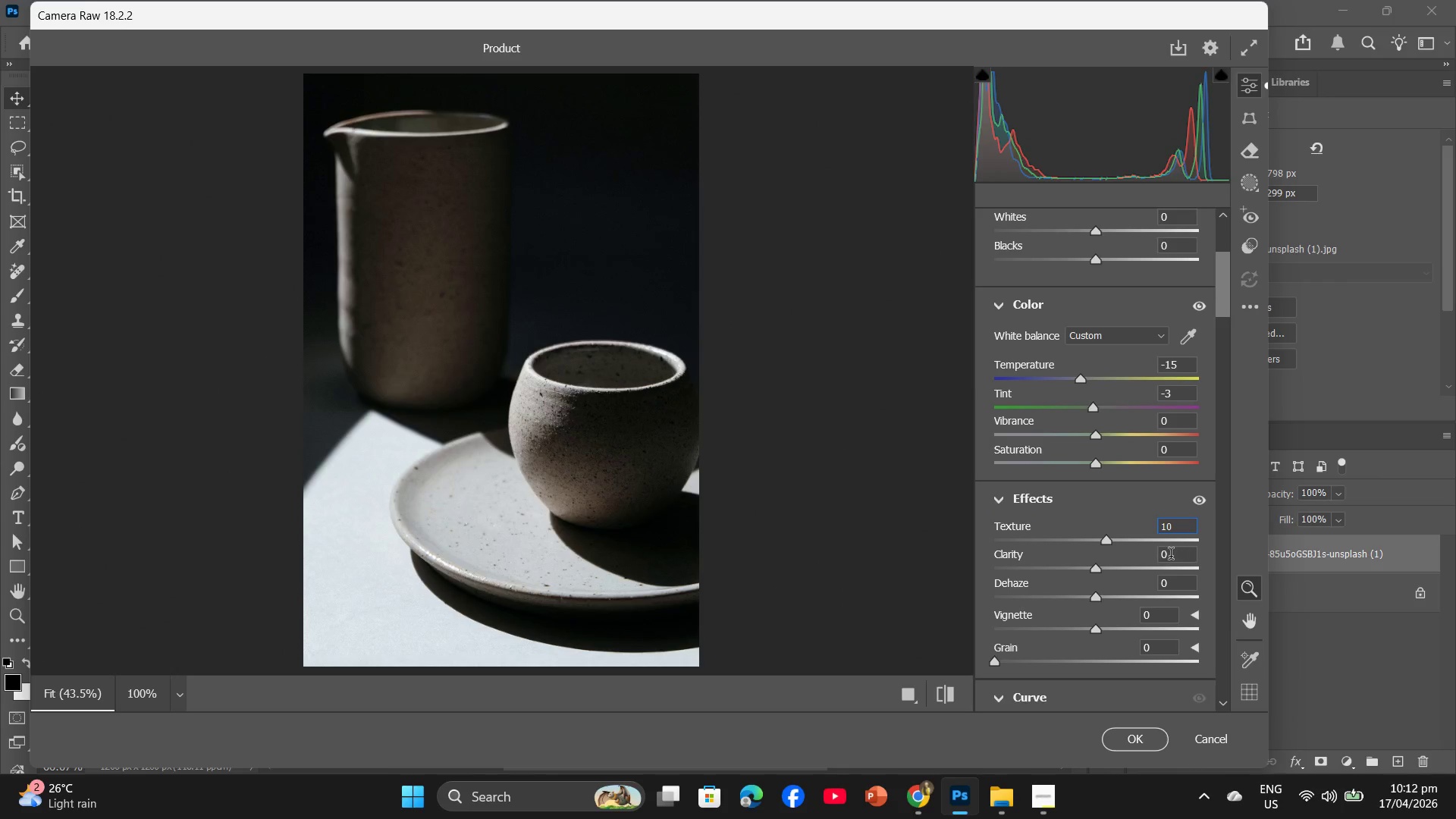 
left_click([1166, 557])
 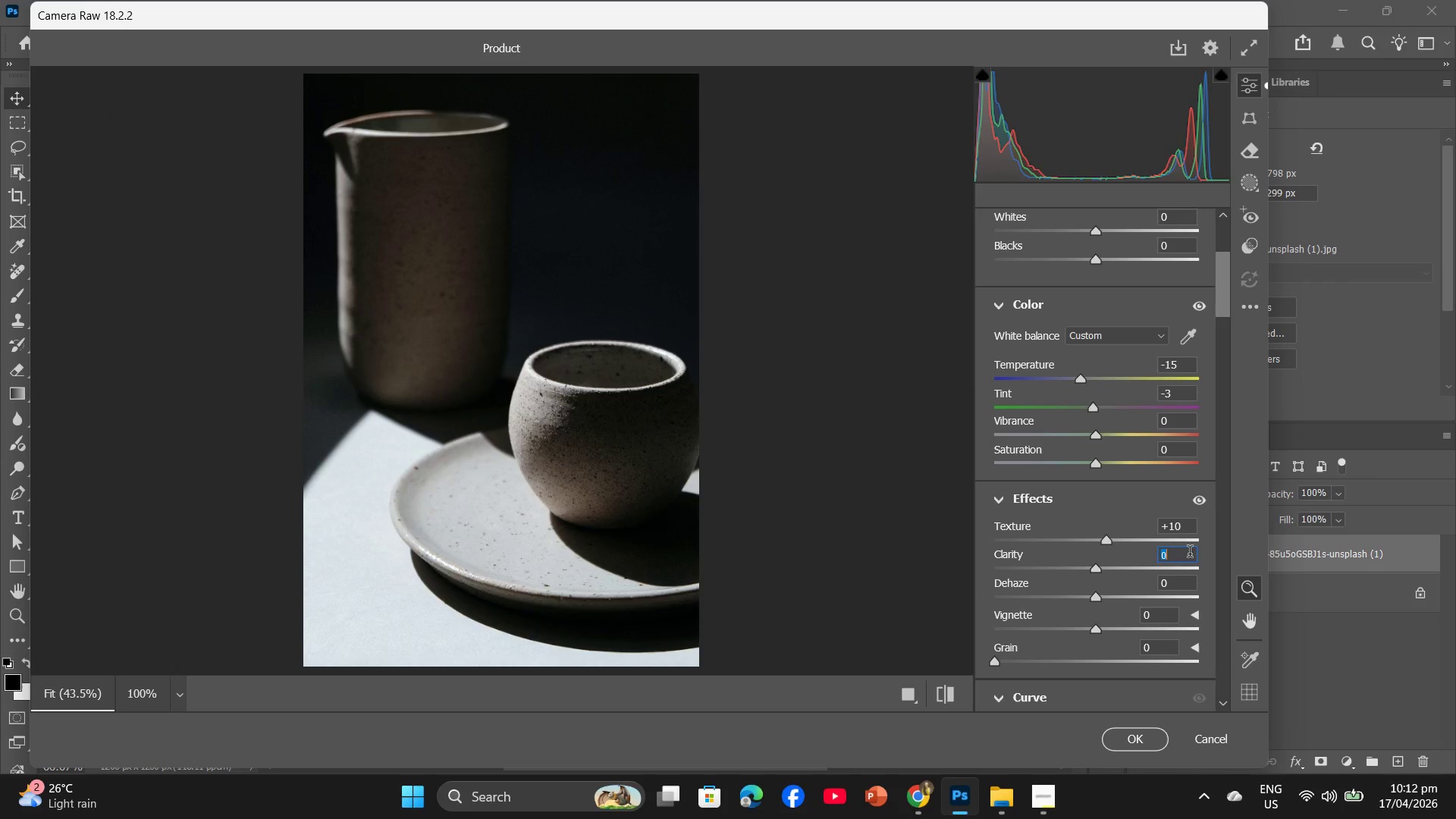 
key(Numpad1)
 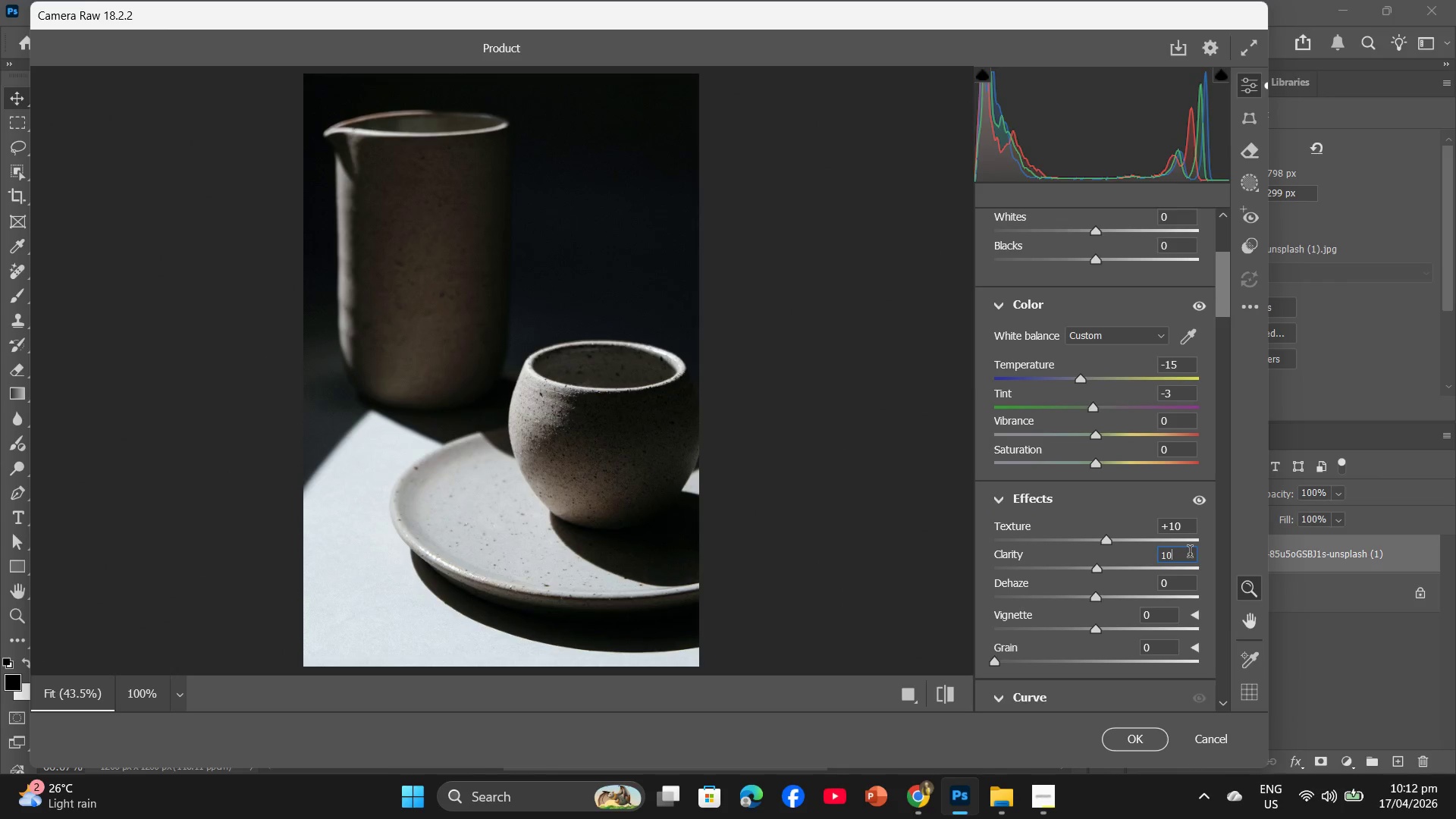 
key(Numpad0)
 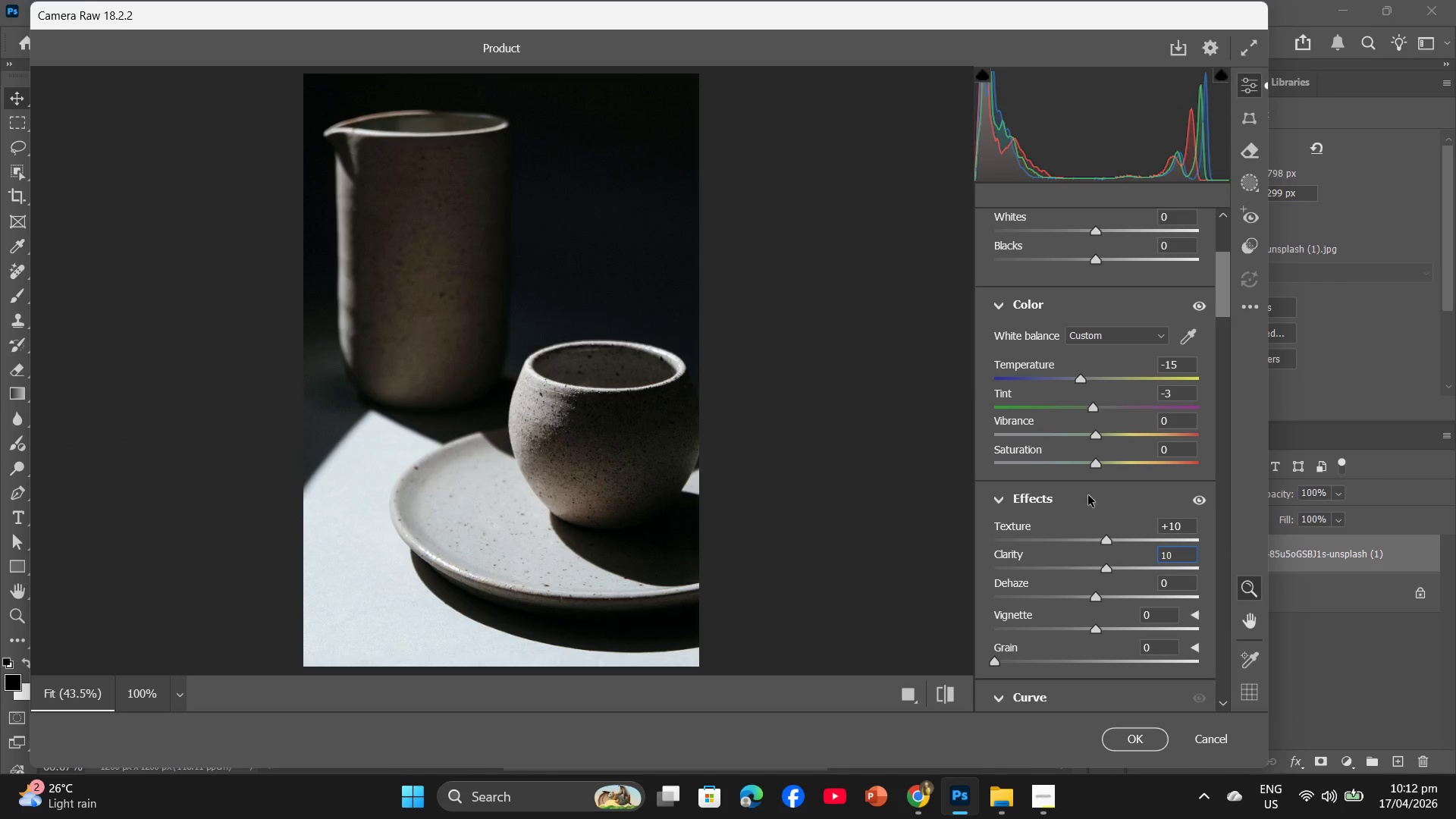 
mouse_move([1134, 717])
 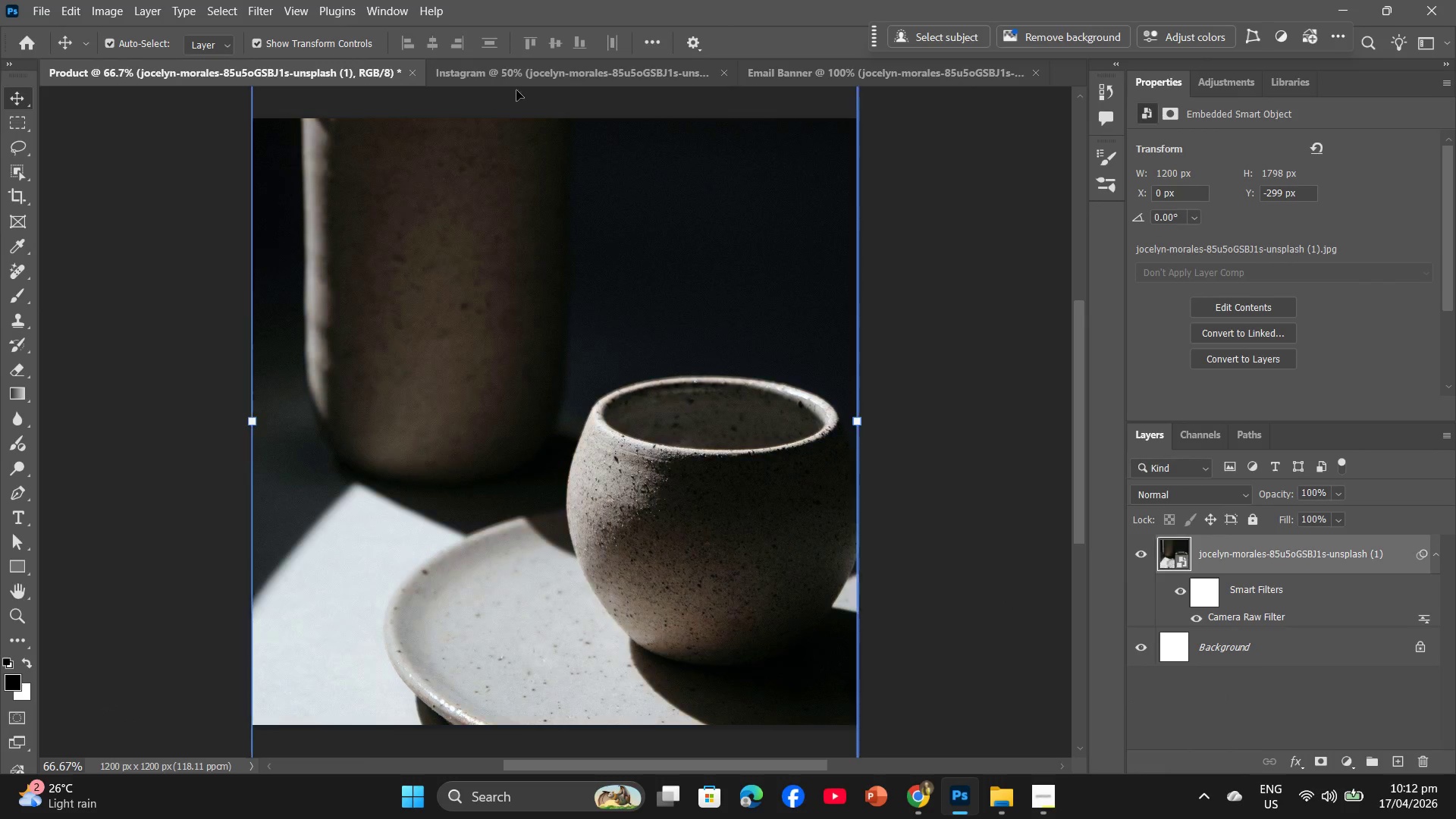 
left_click([538, 77])
 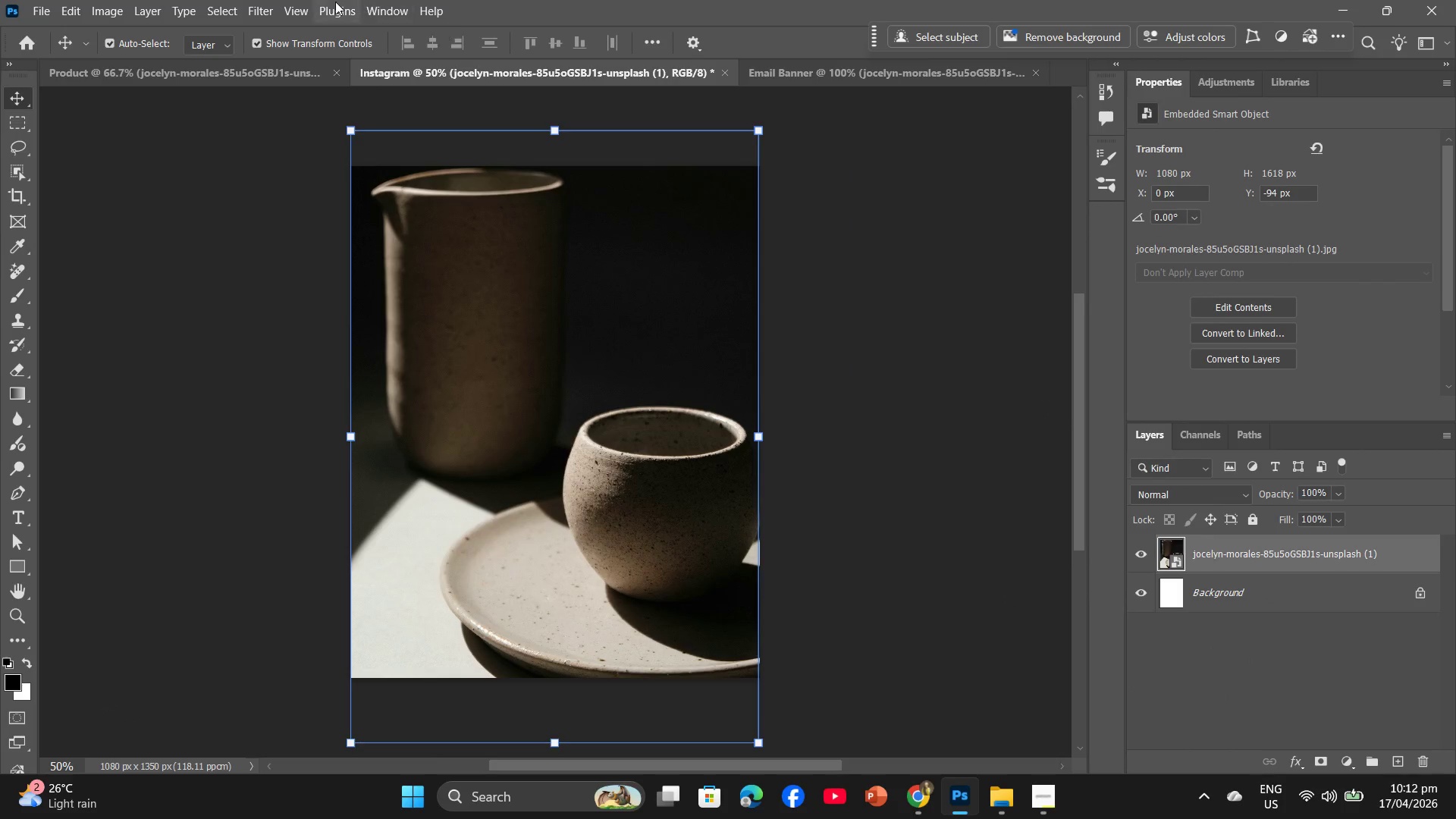 
left_click([272, 3])
 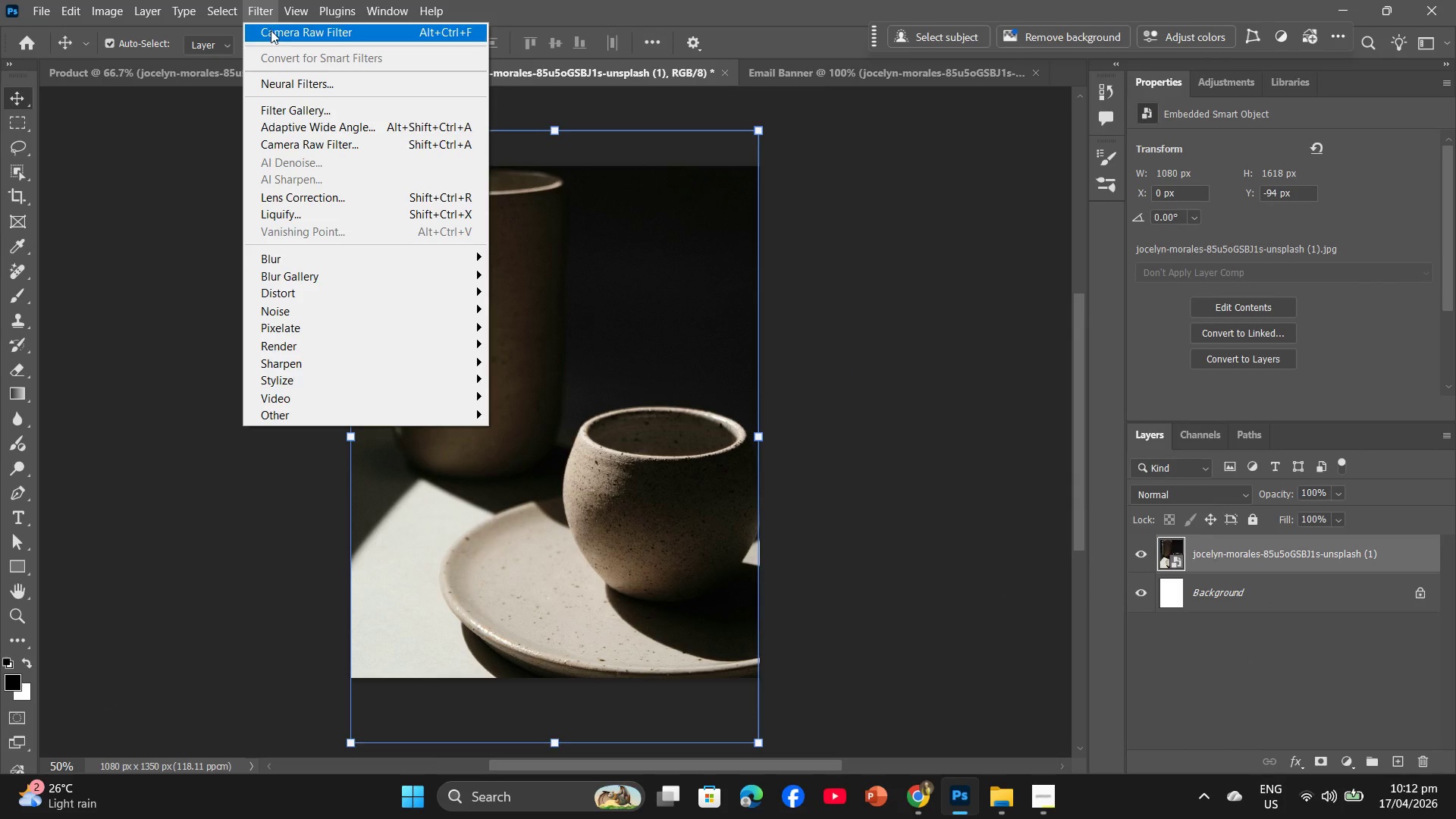 
left_click([271, 32])
 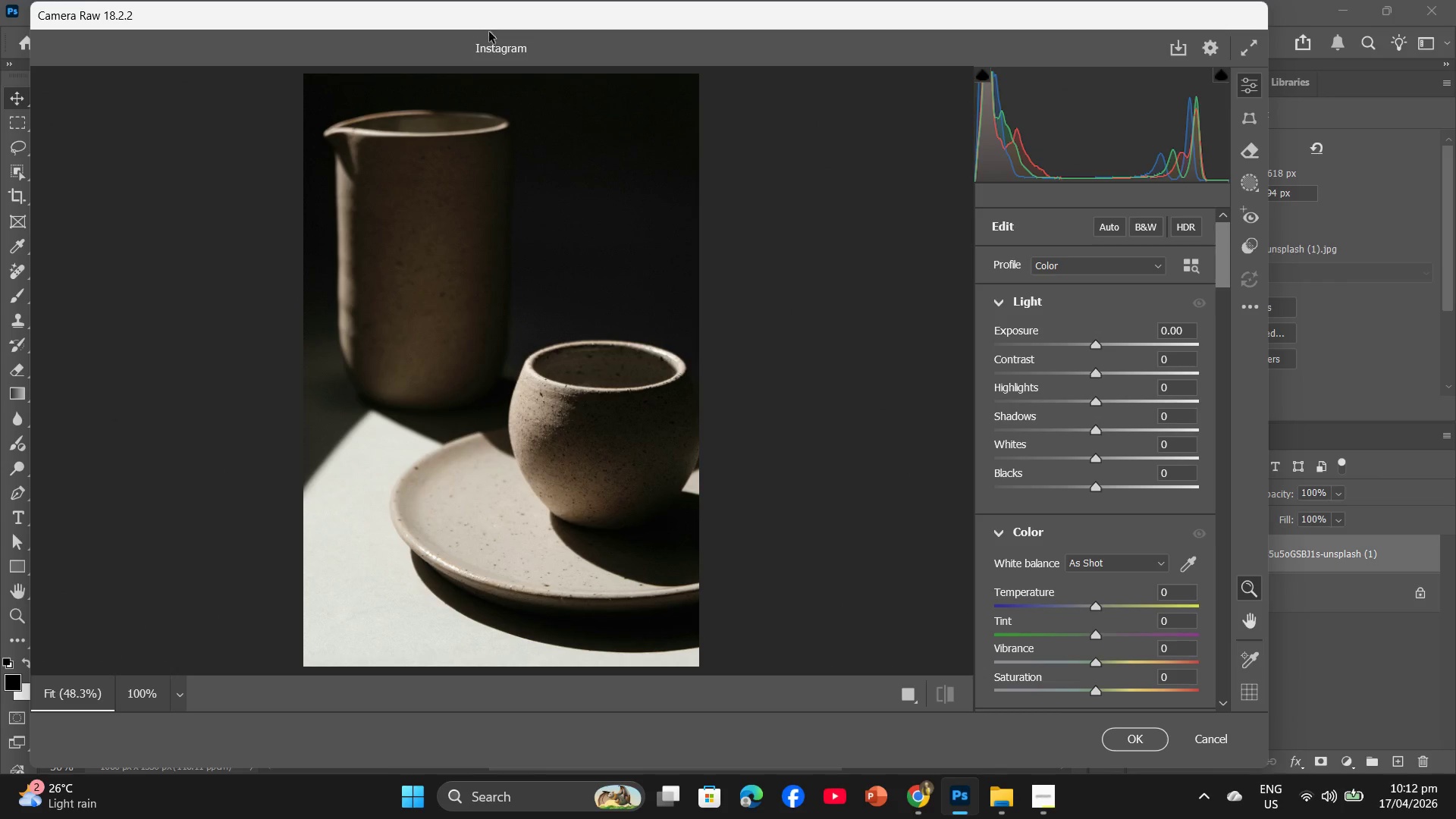 
wait(8.64)
 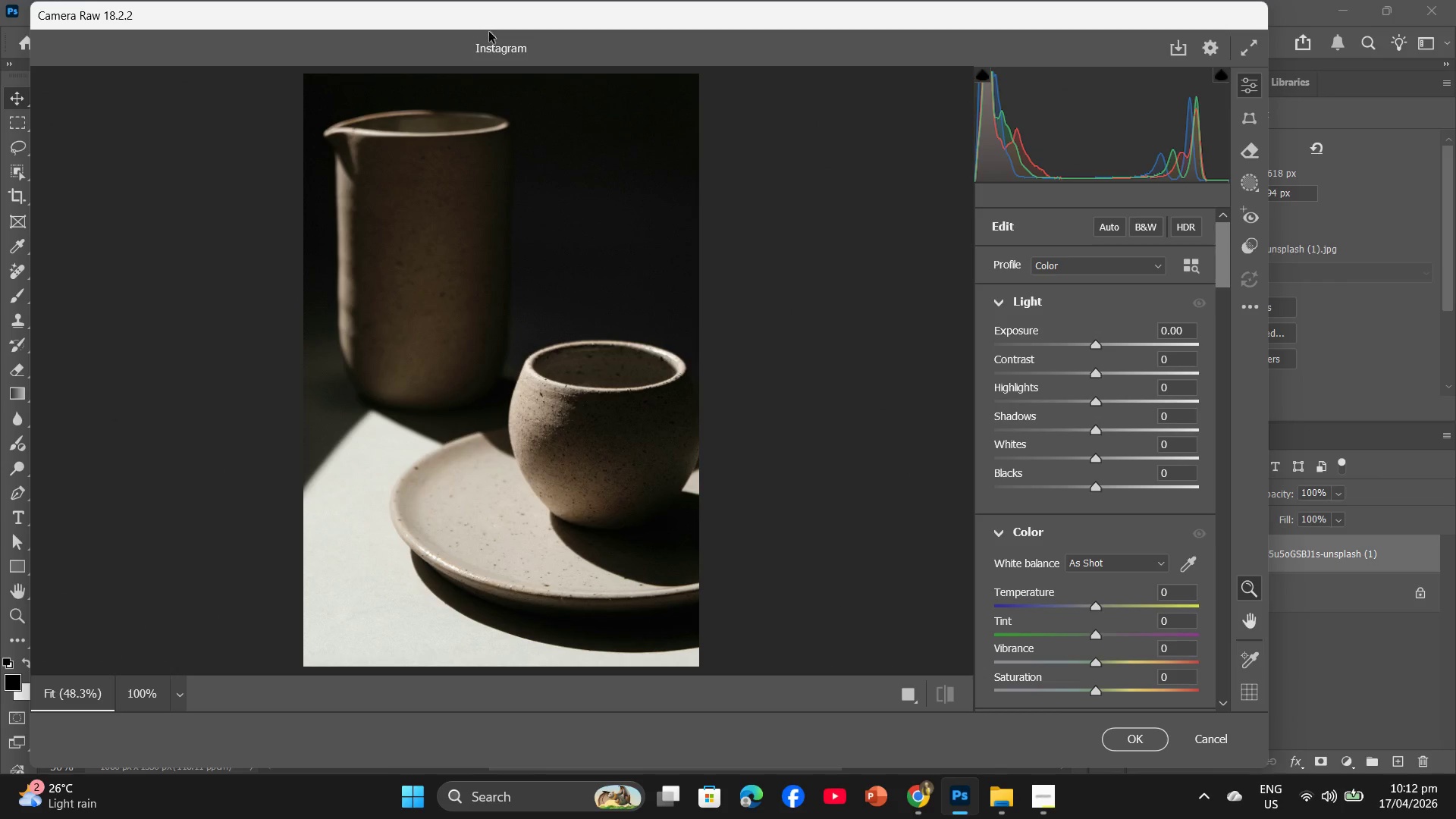 
left_click([1167, 362])
 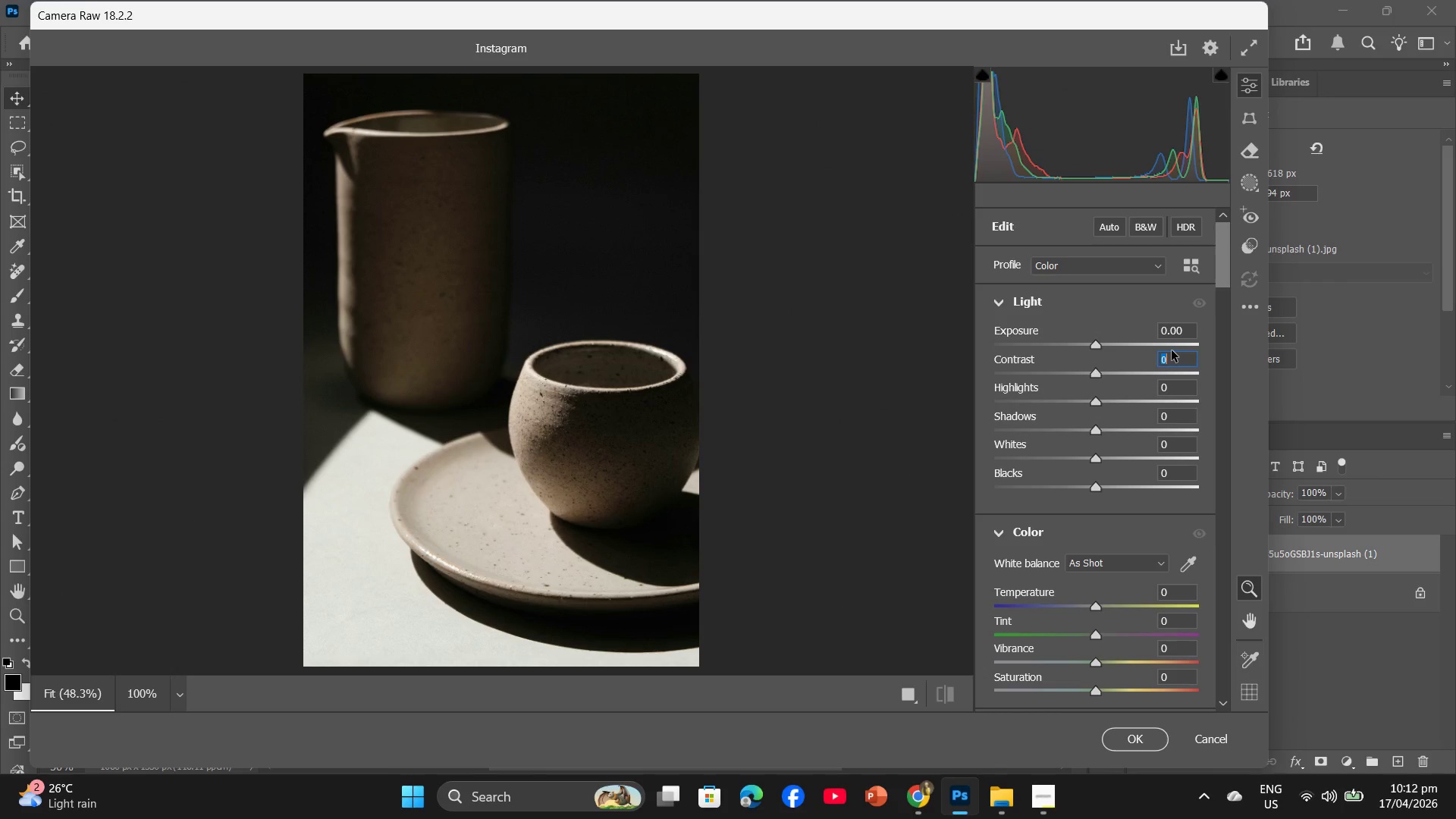 
key(Numpad1)
 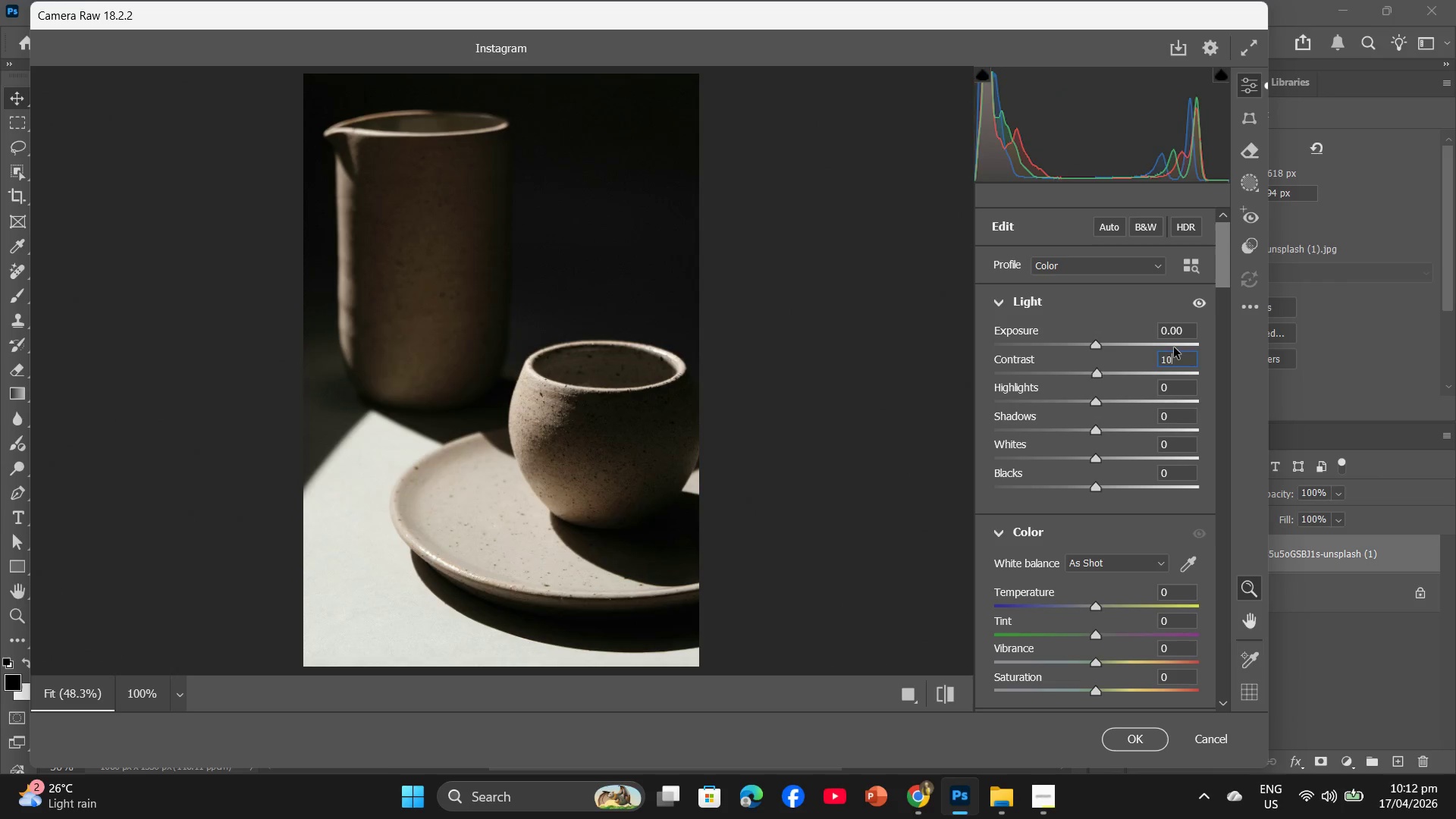 
key(Numpad0)
 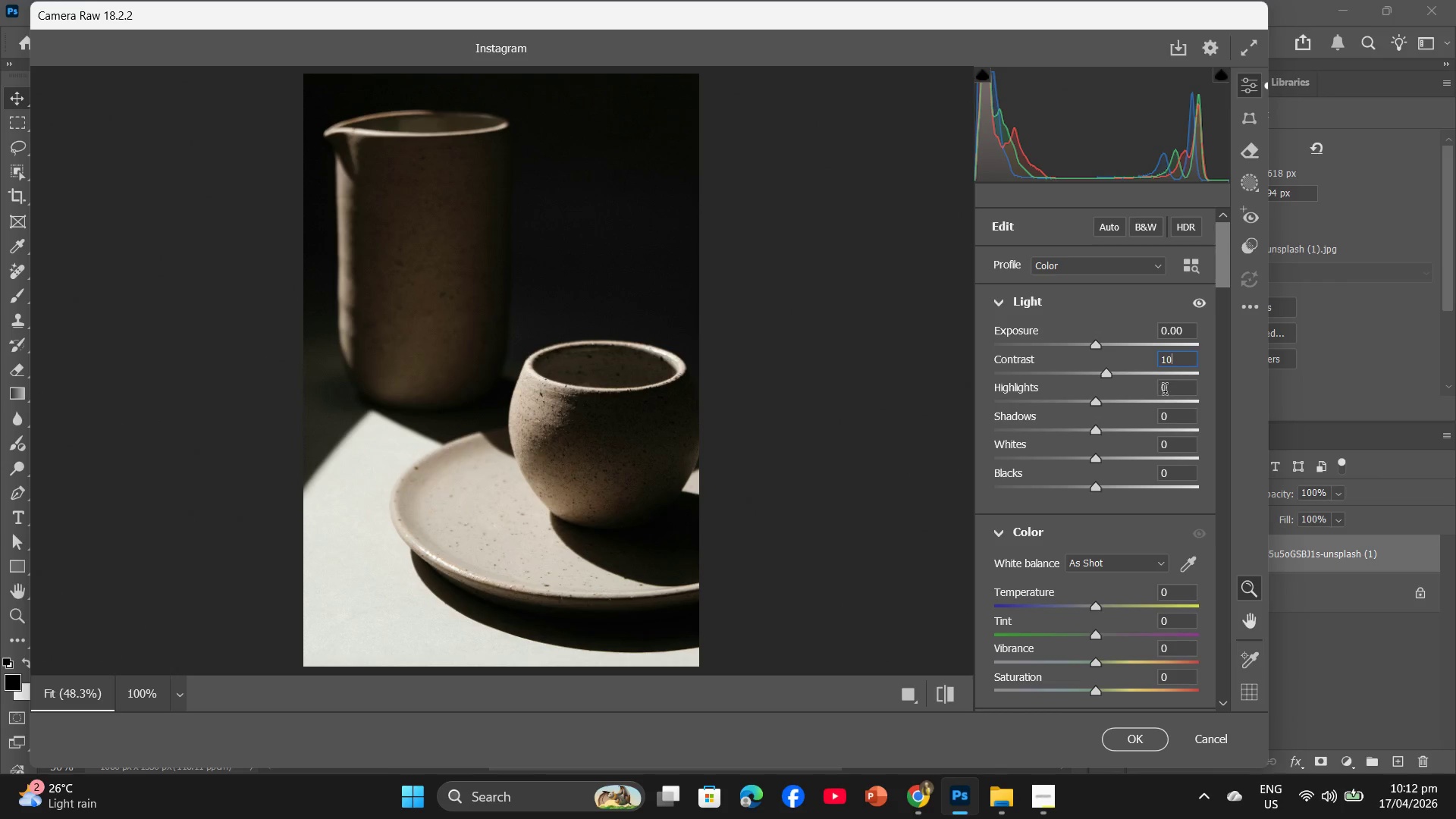 
left_click([1165, 391])
 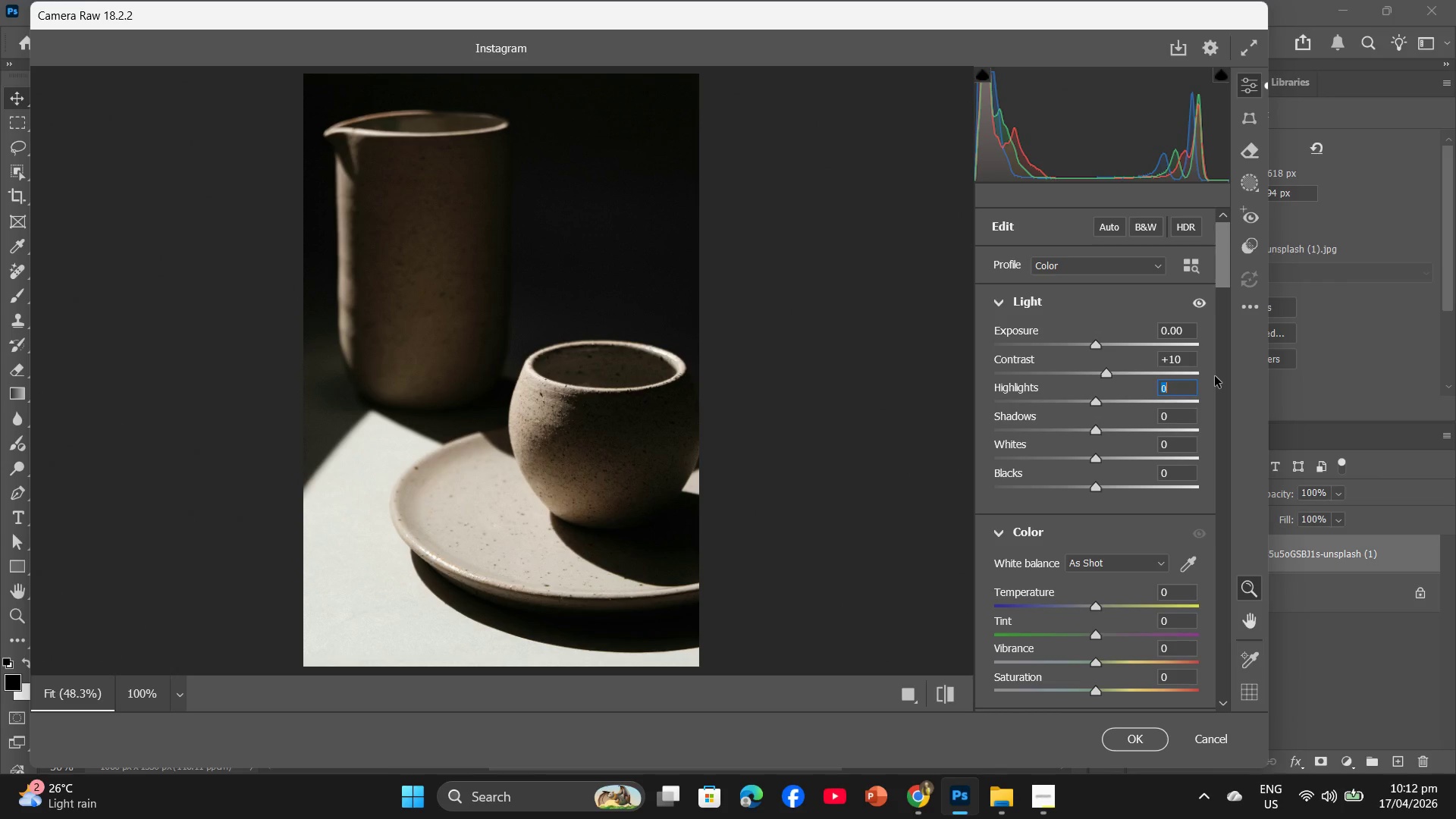 
key(Minus)
 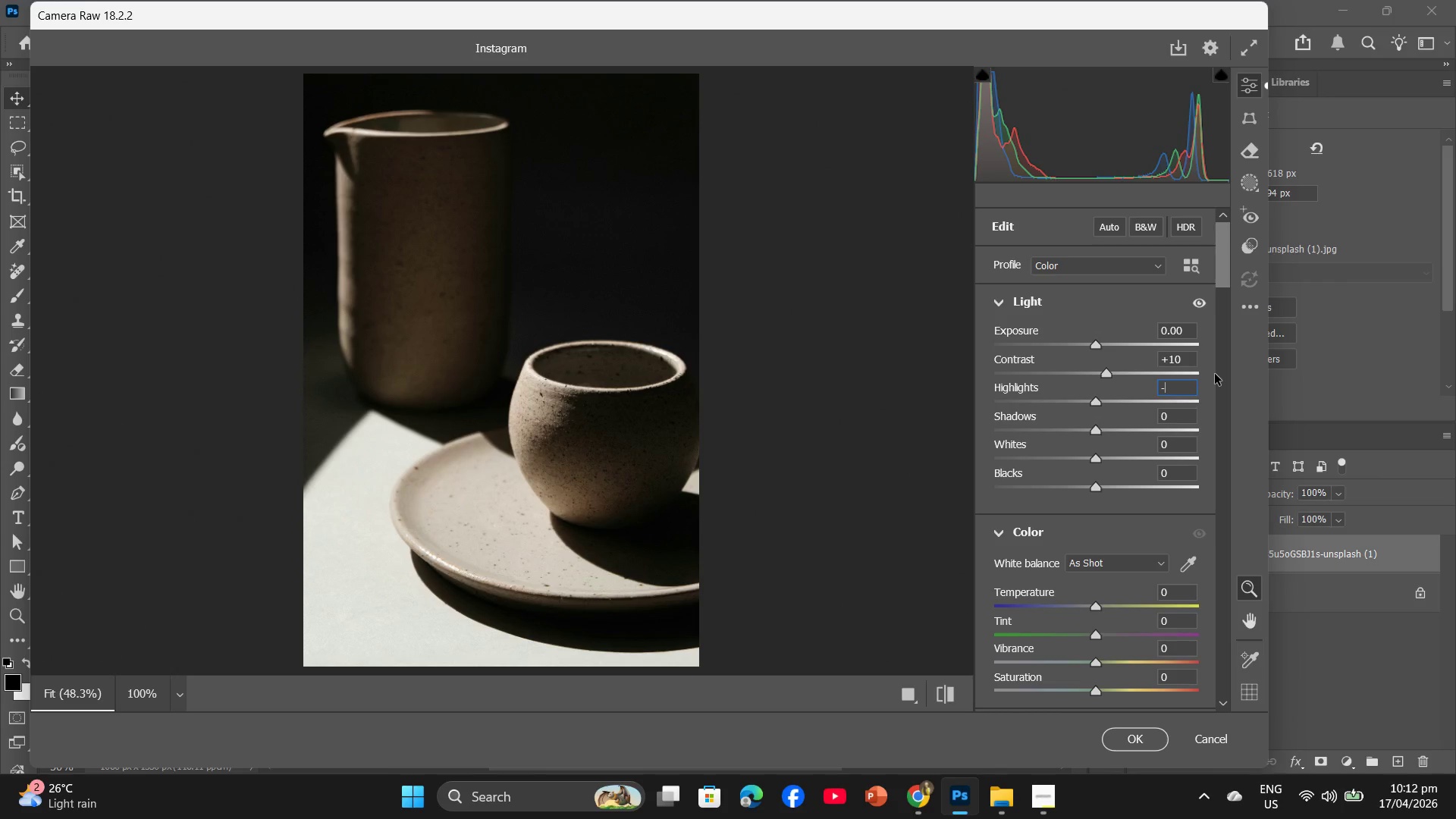 
key(Numpad5)
 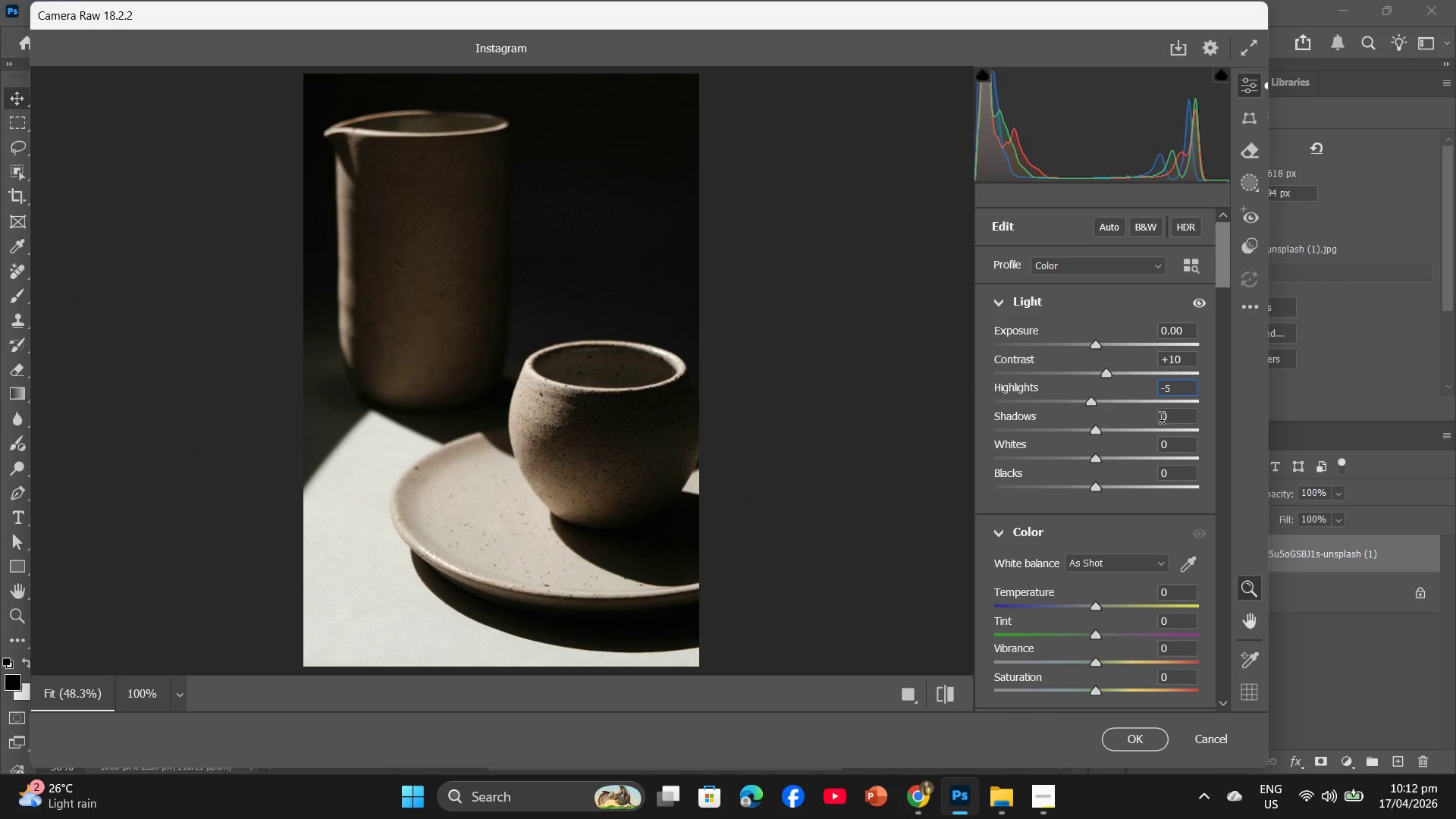 
left_click([1162, 420])
 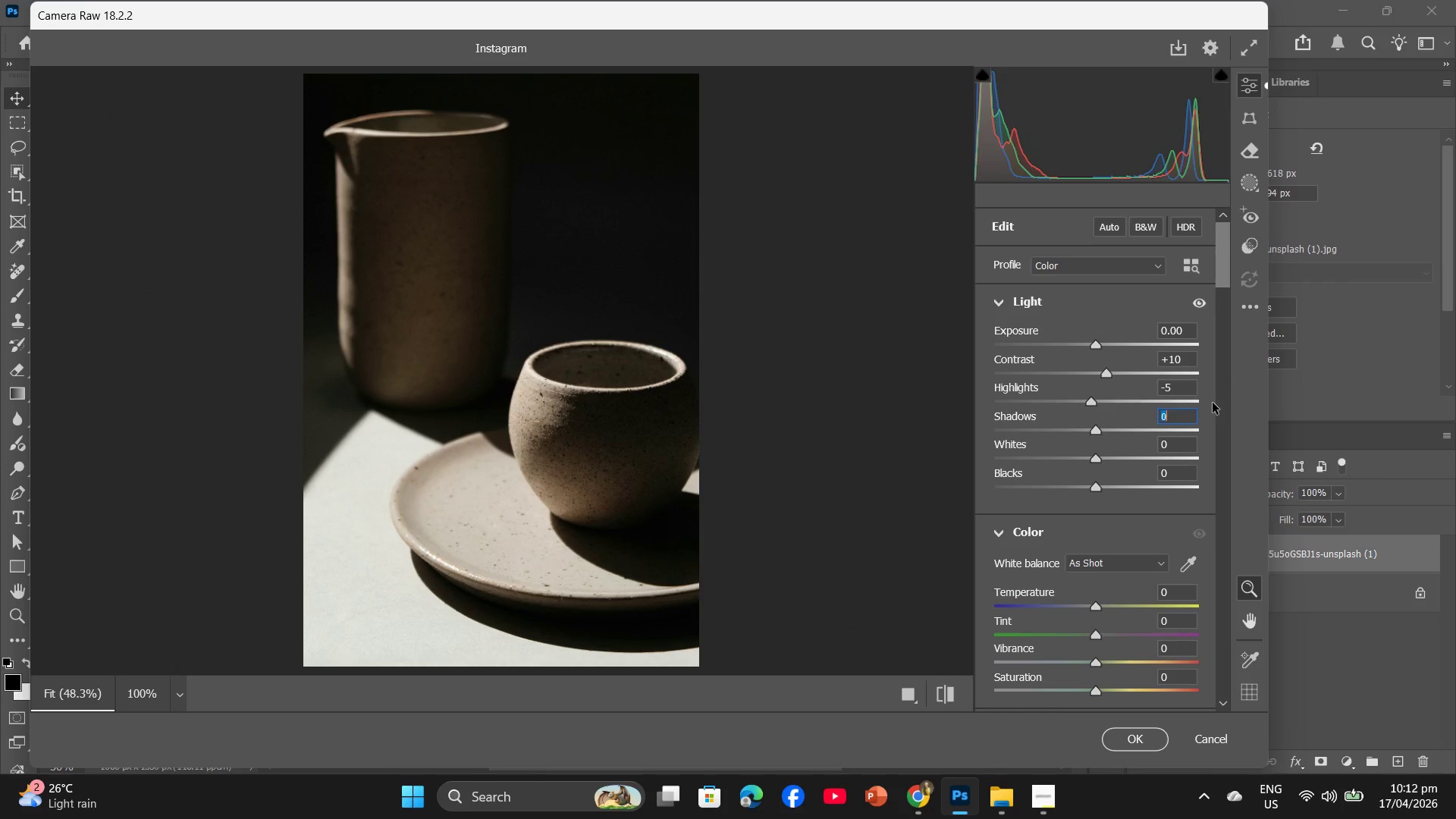 
key(Numpad5)
 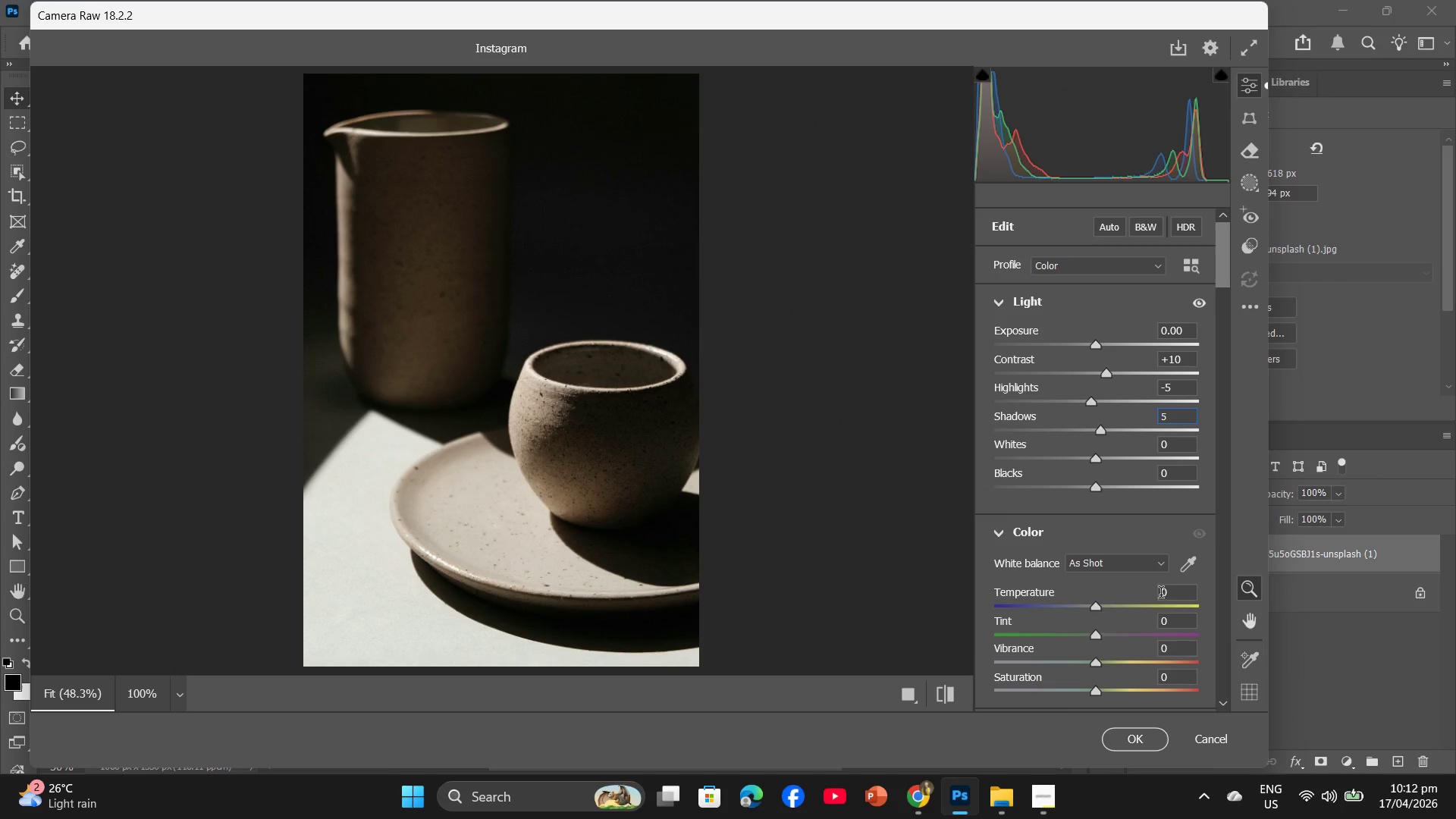 
left_click([1164, 594])
 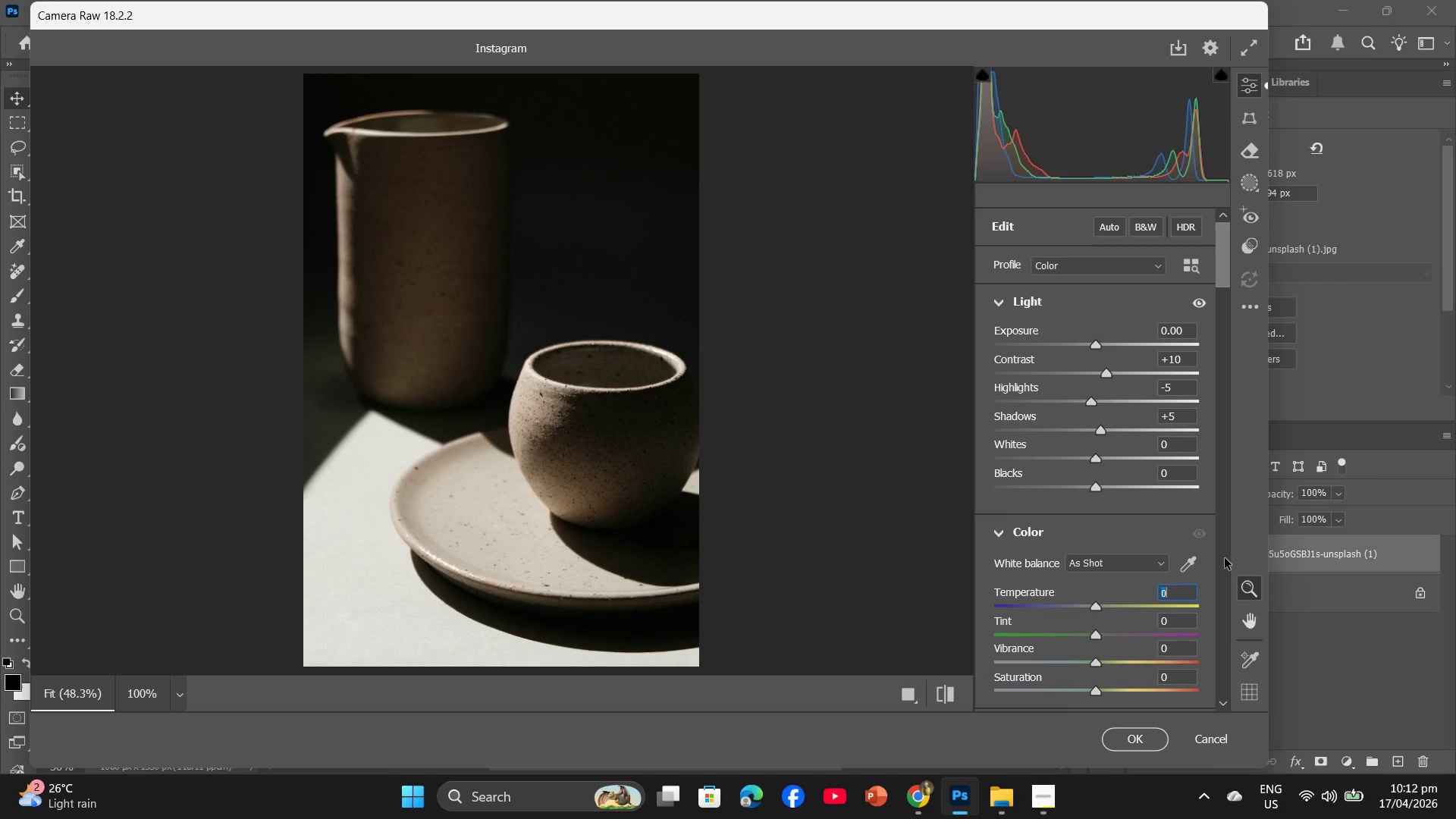 
key(Minus)
 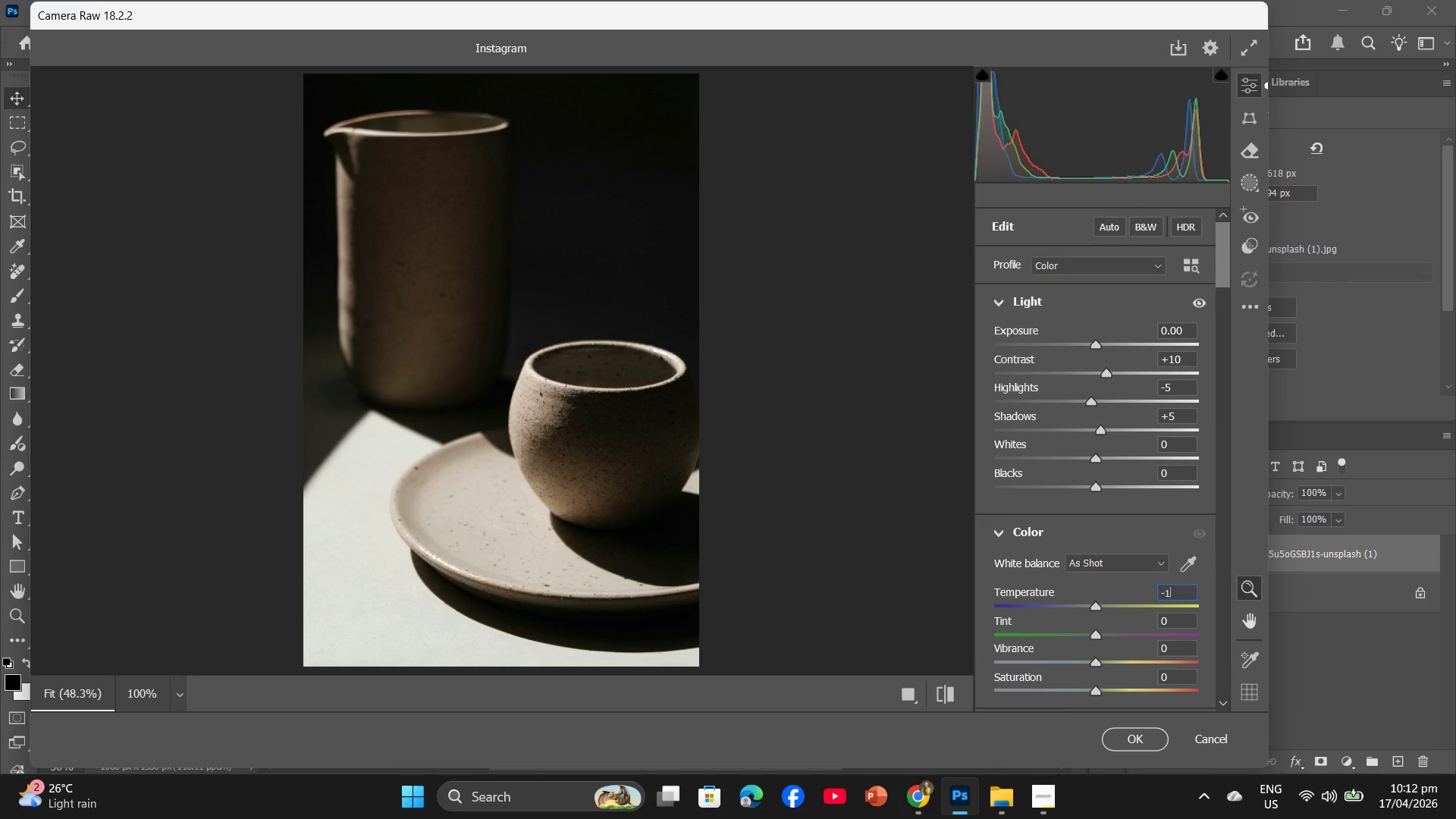 
key(Numpad1)
 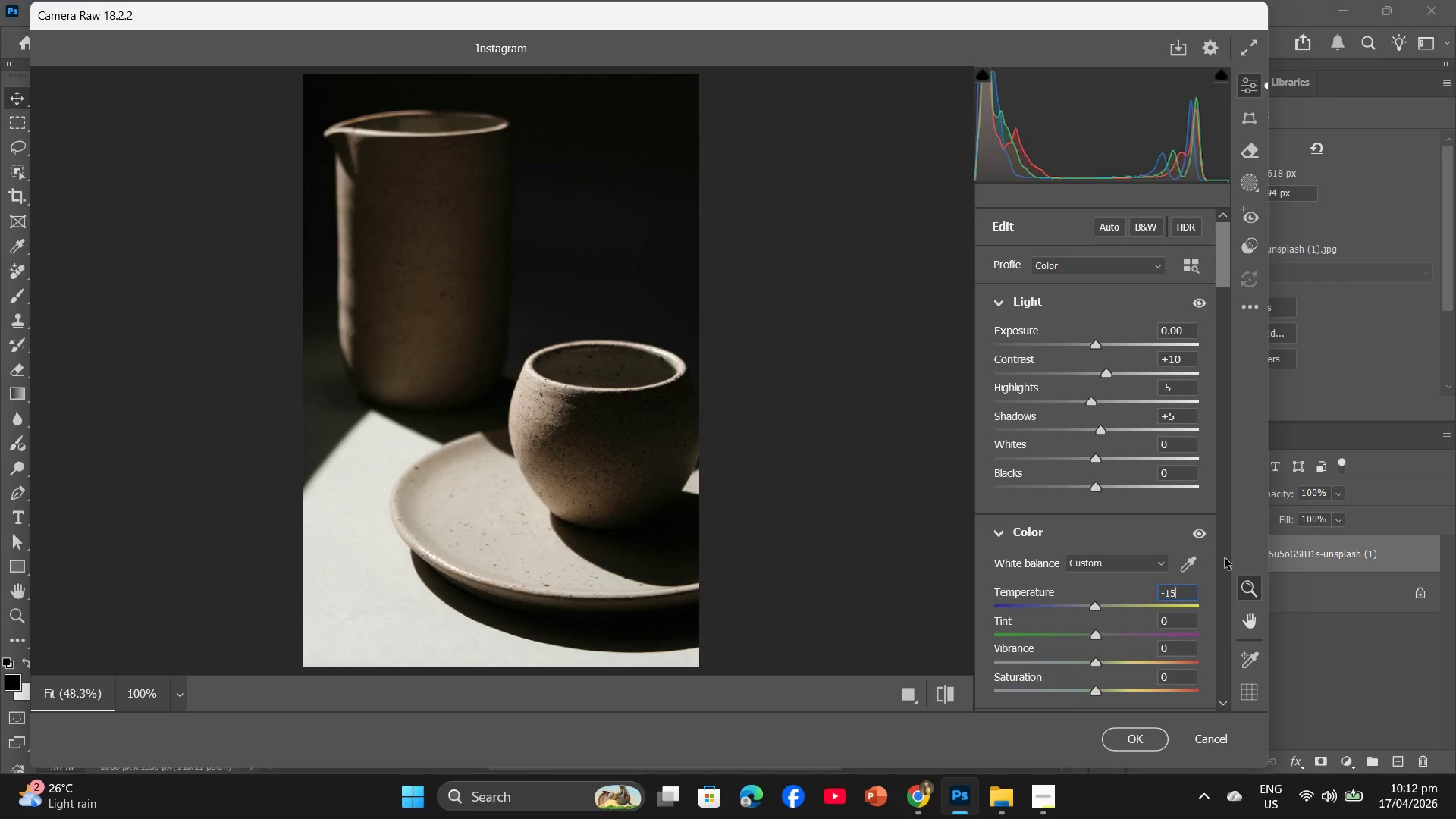 
key(Numpad5)
 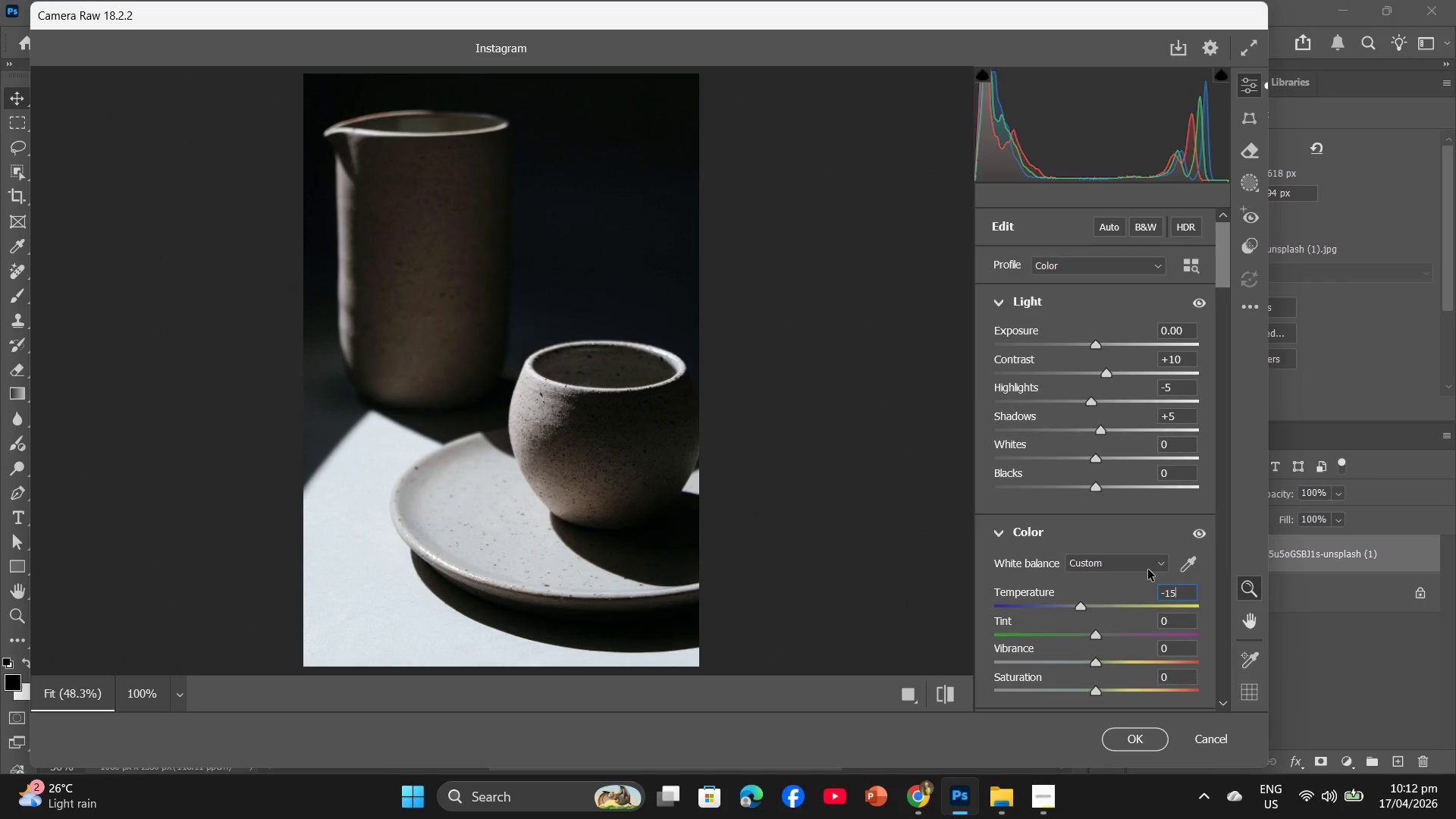 
scroll: coordinate [1131, 563], scroll_direction: down, amount: 2.0
 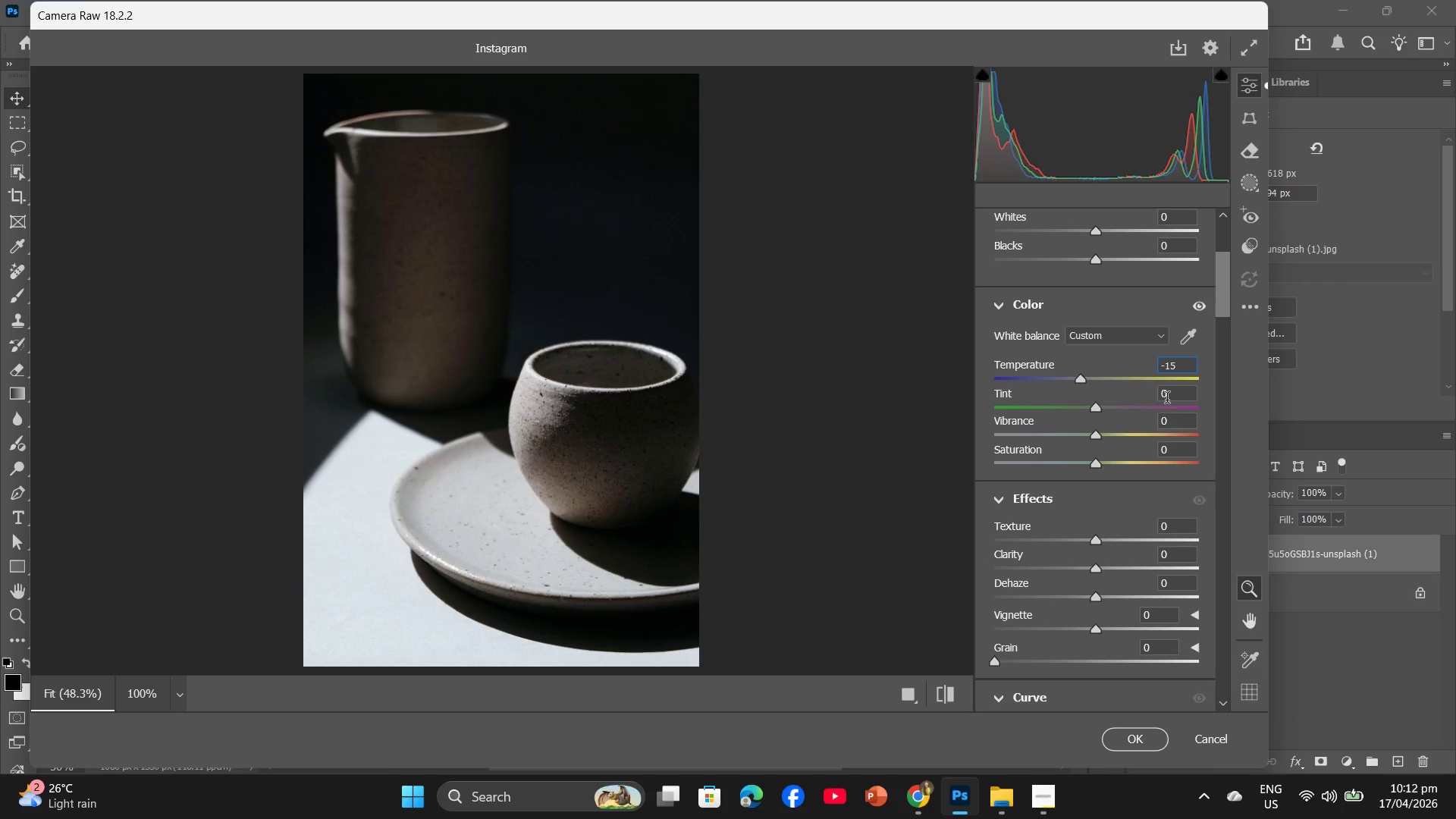 
left_click([1167, 398])
 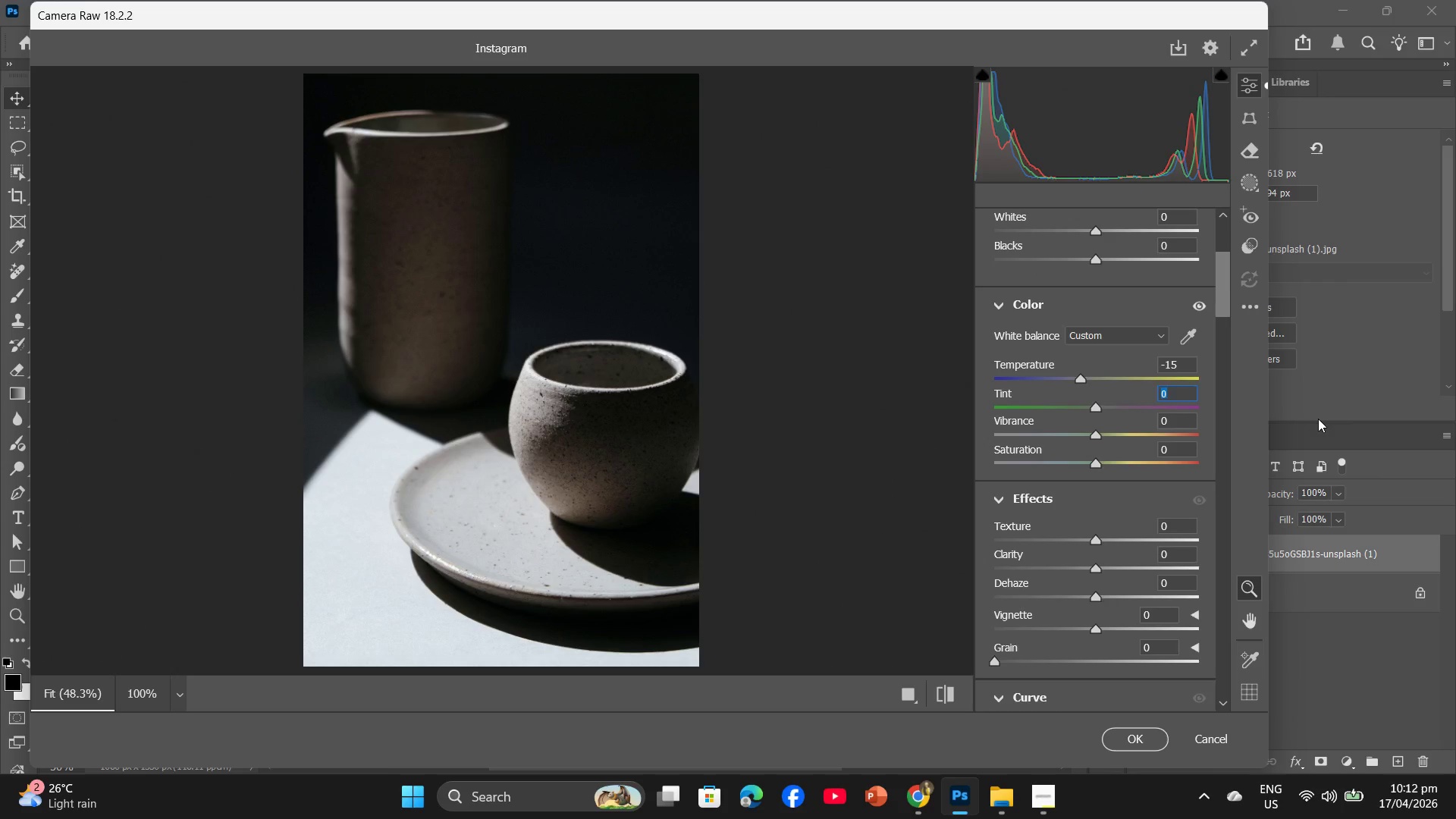 
key(Minus)
 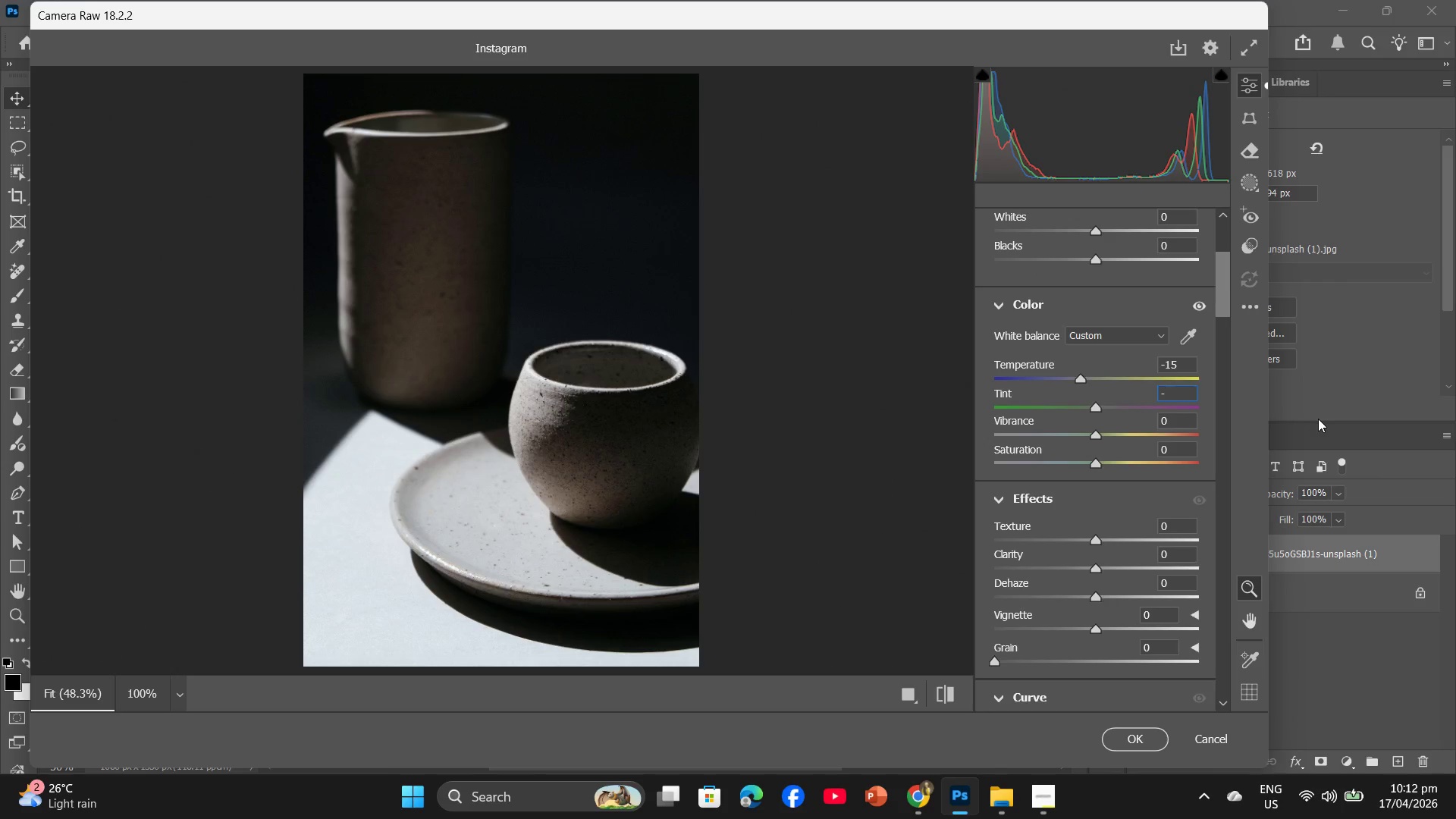 
key(Numpad3)
 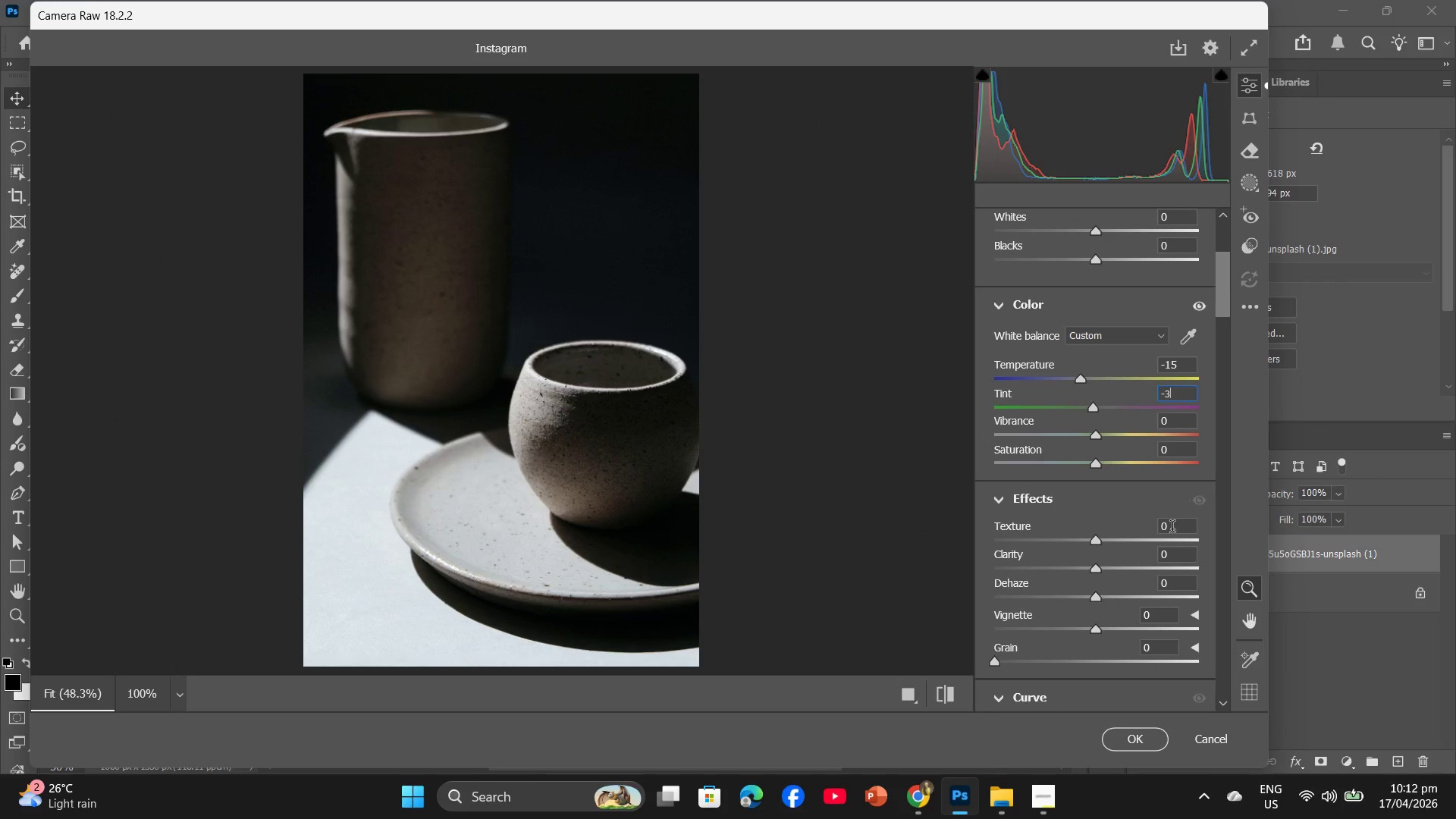 
left_click([1166, 532])
 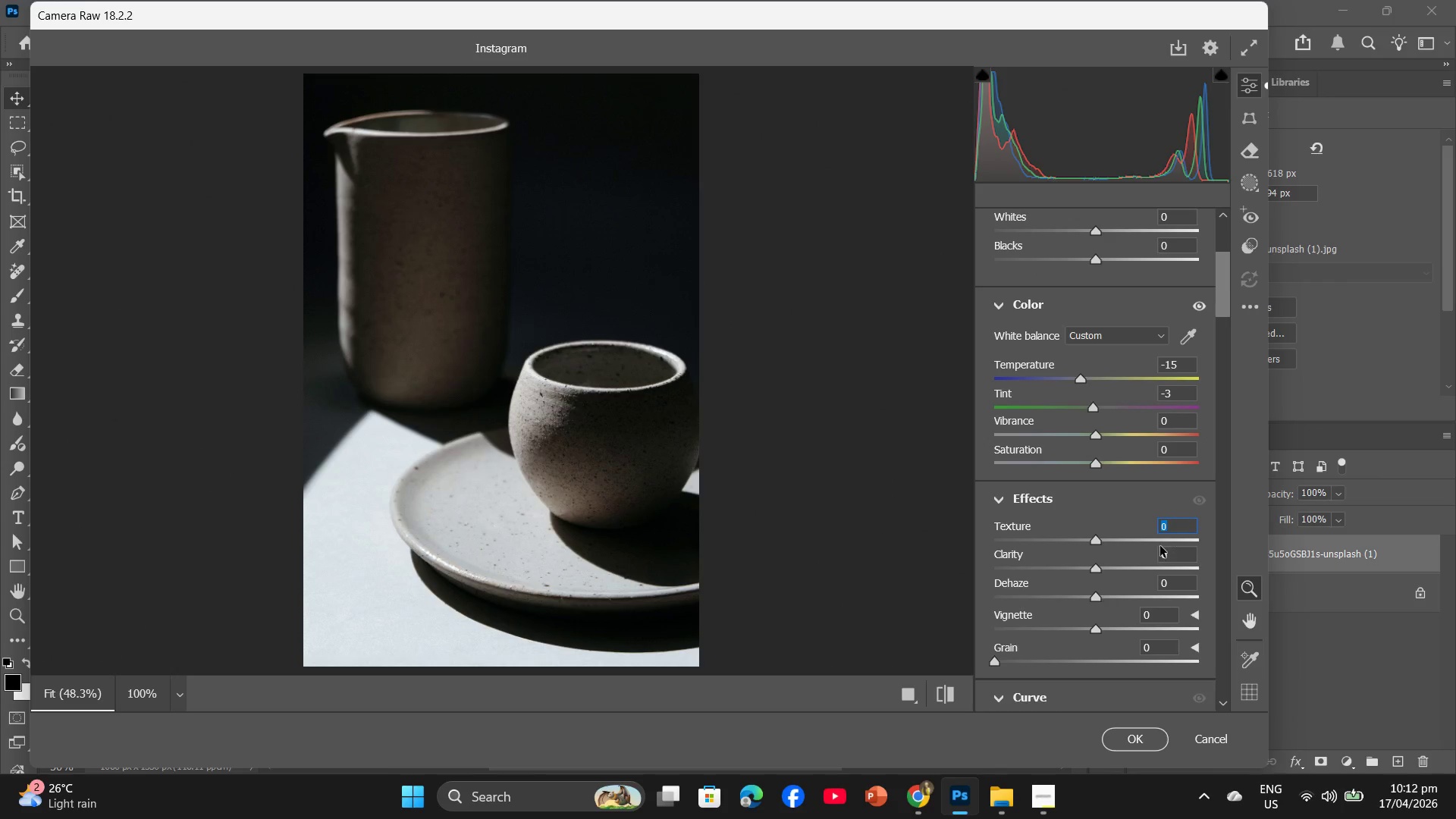 
key(Numpad1)
 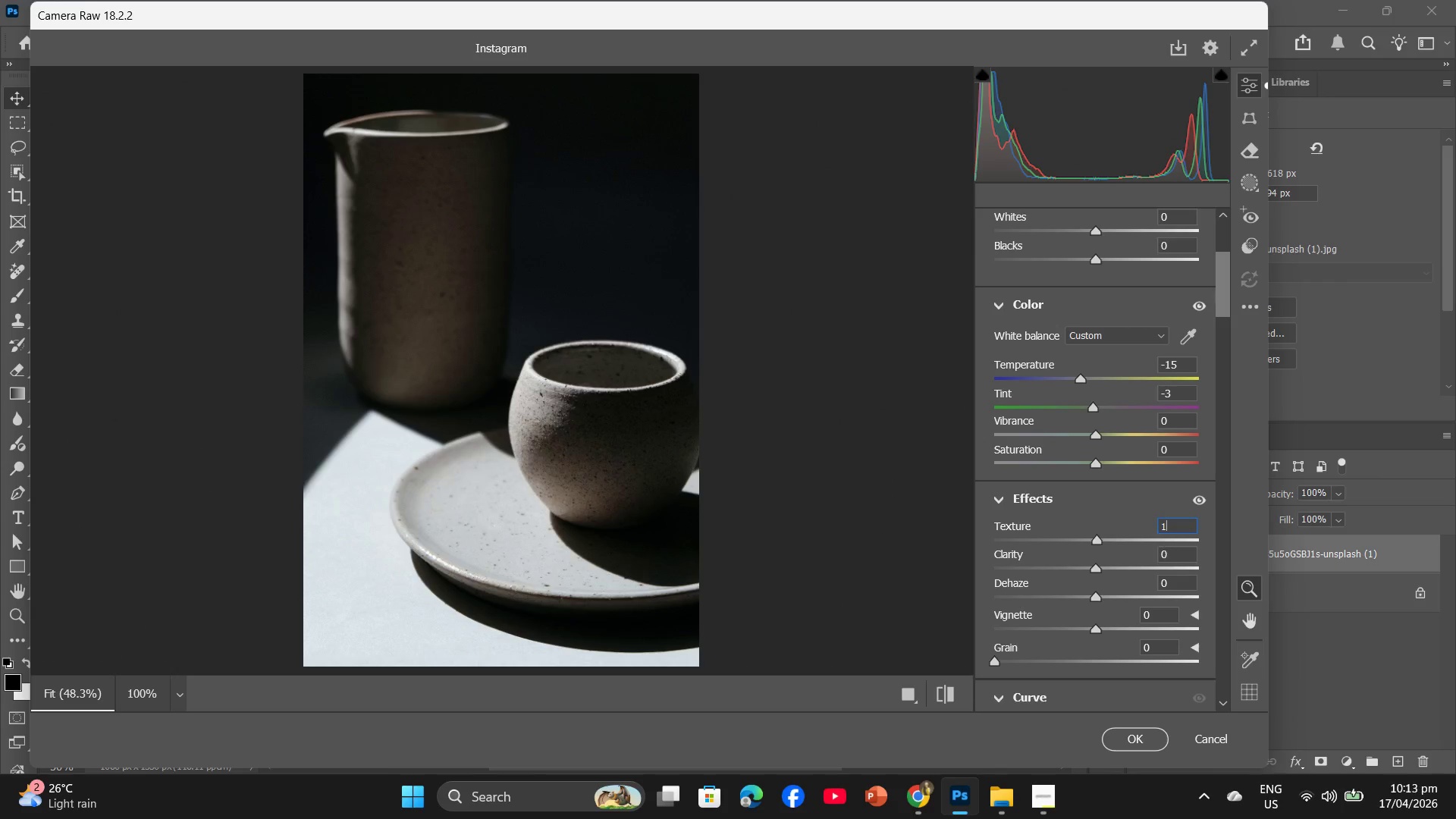 
key(Numpad0)
 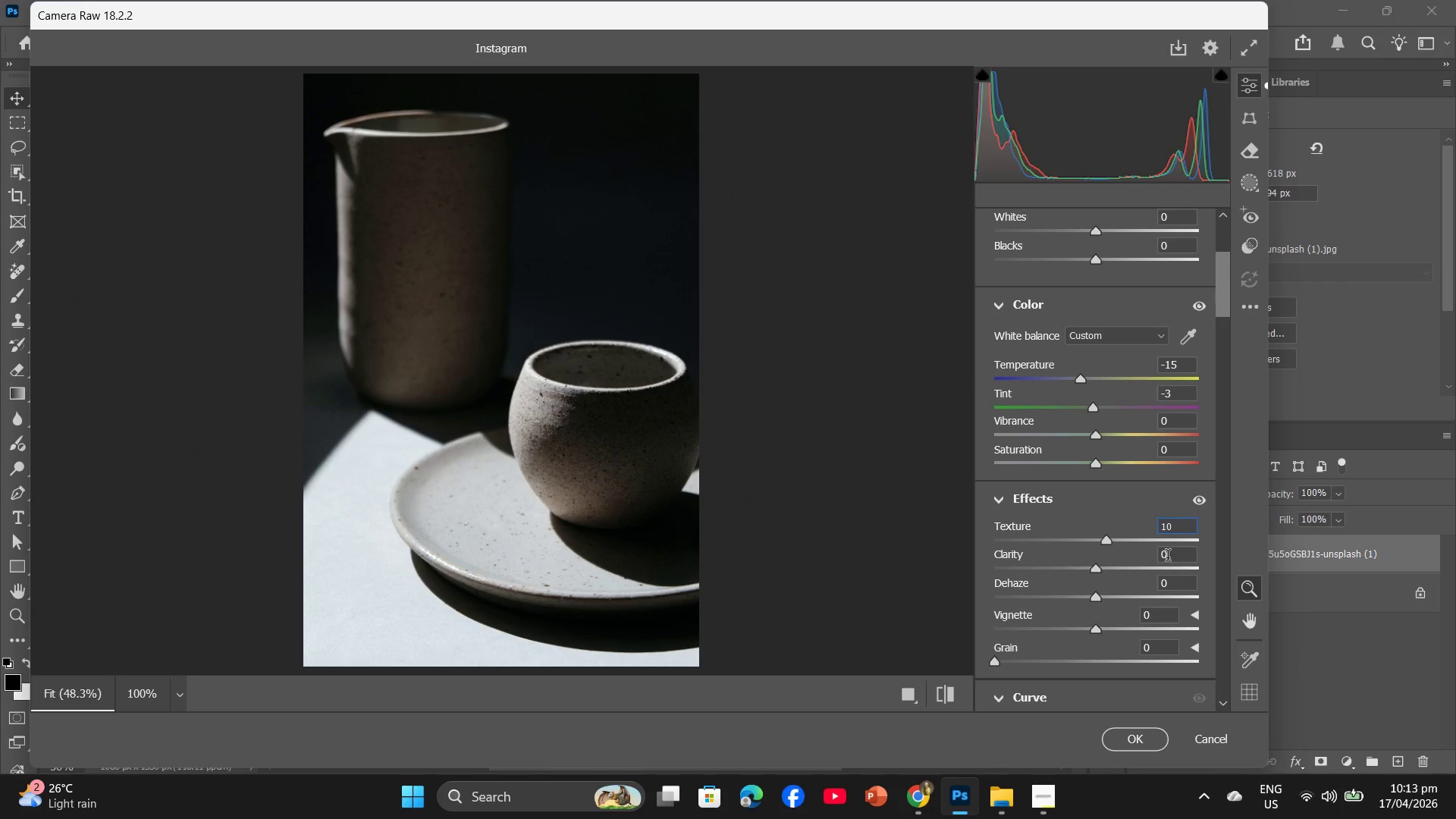 
left_click([1168, 557])
 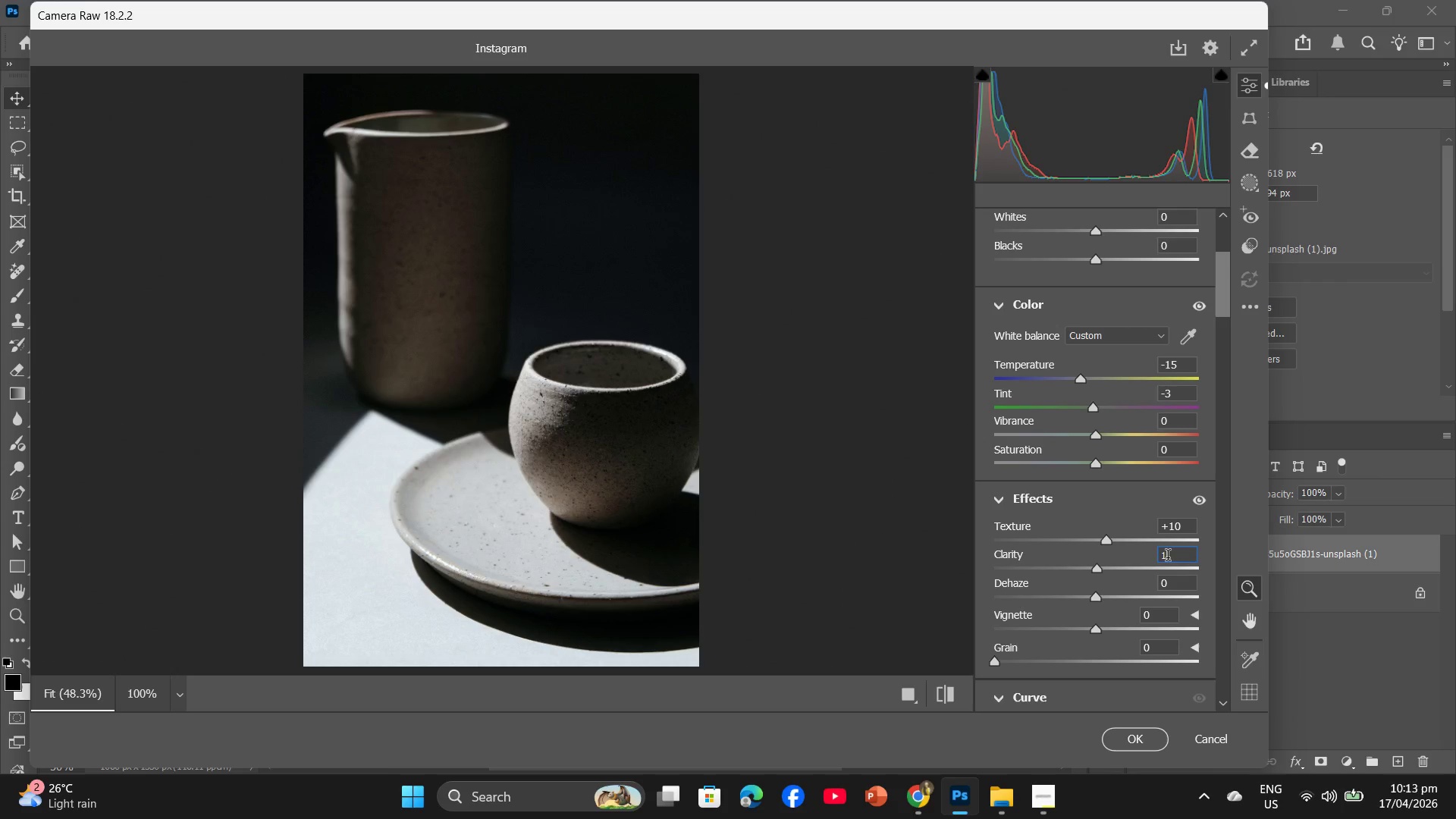 
key(Numpad1)
 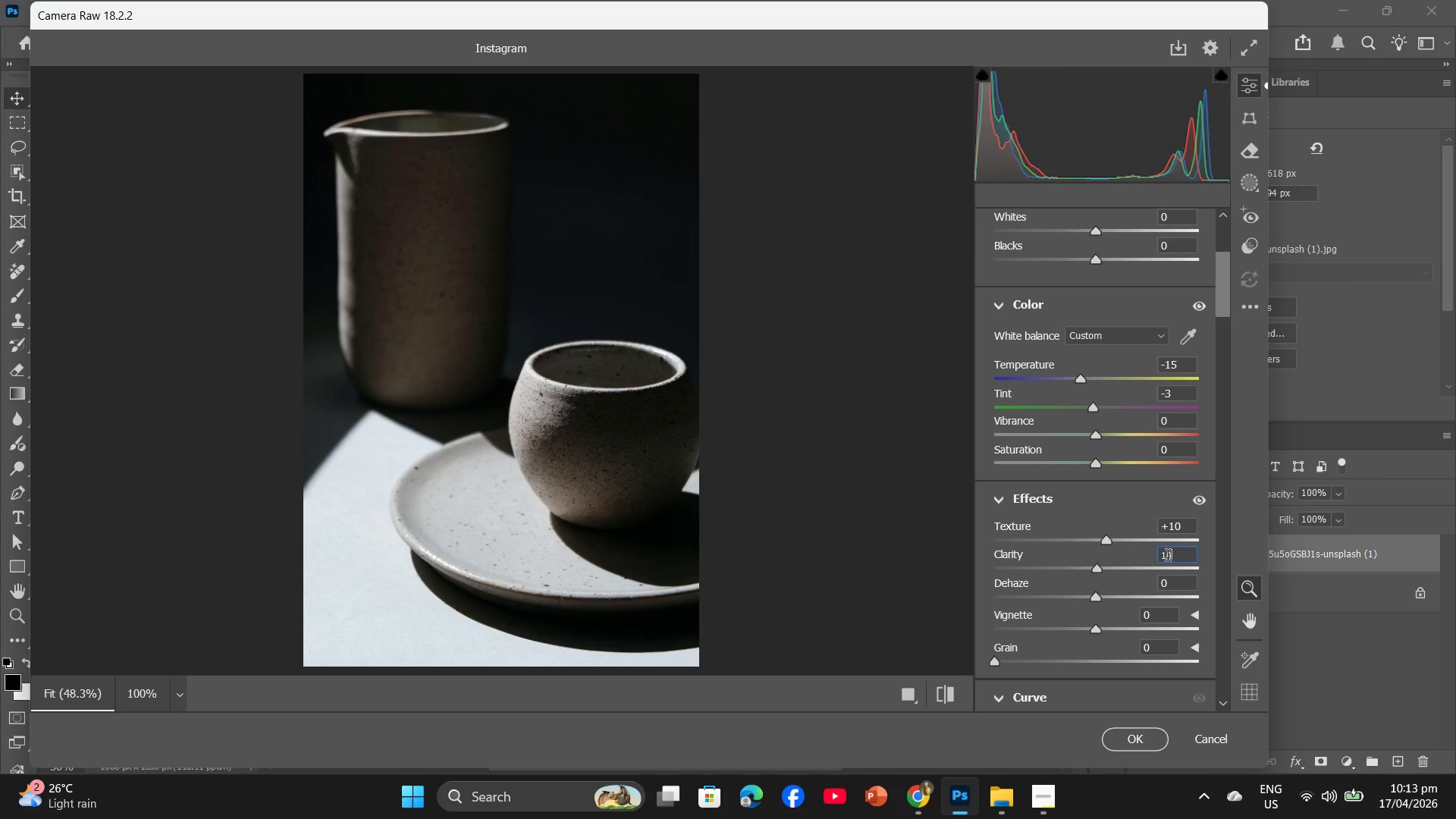 
key(Numpad0)
 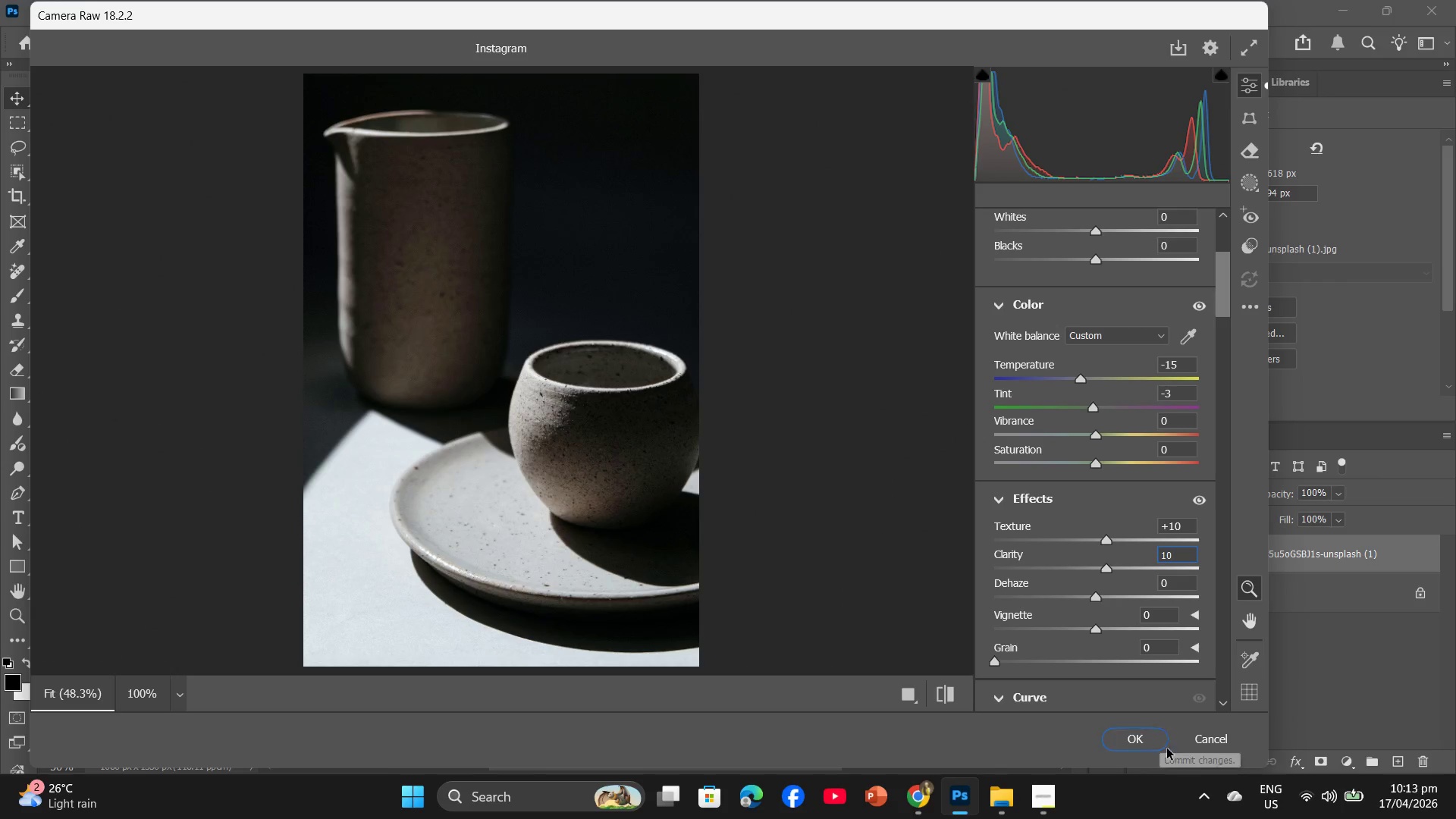 
left_click([1142, 742])
 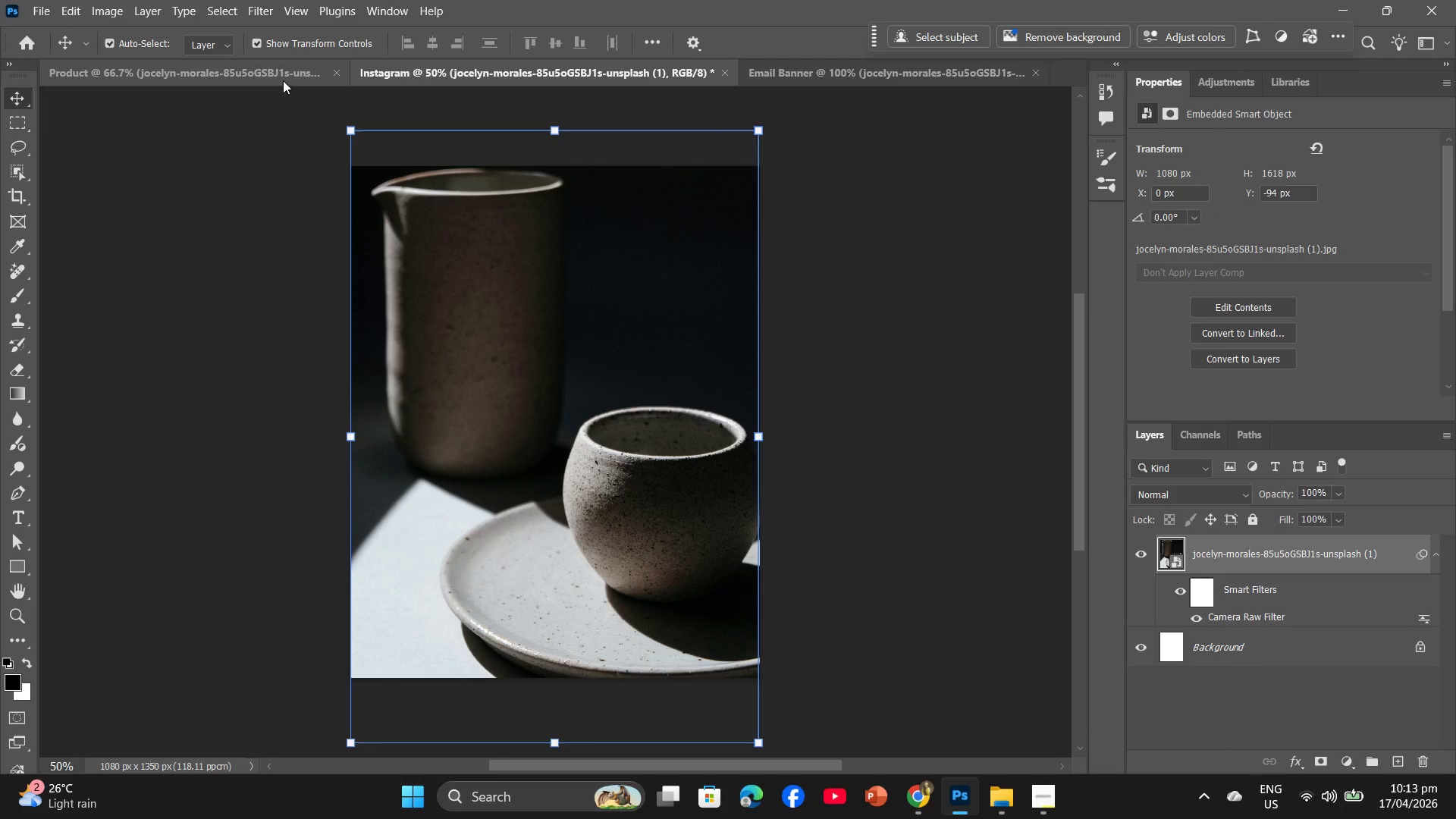 
left_click([272, 80])
 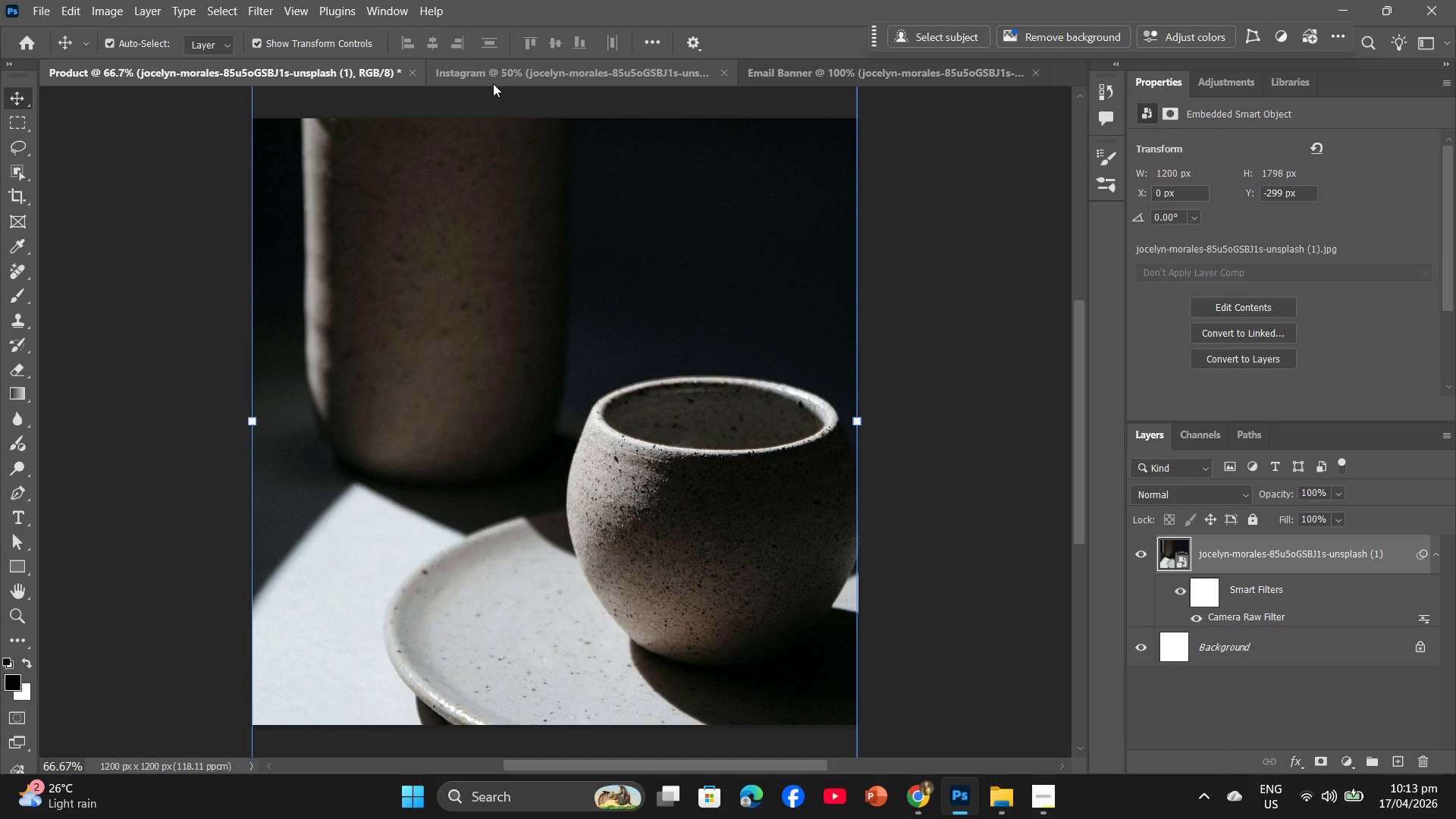 
left_click([505, 77])
 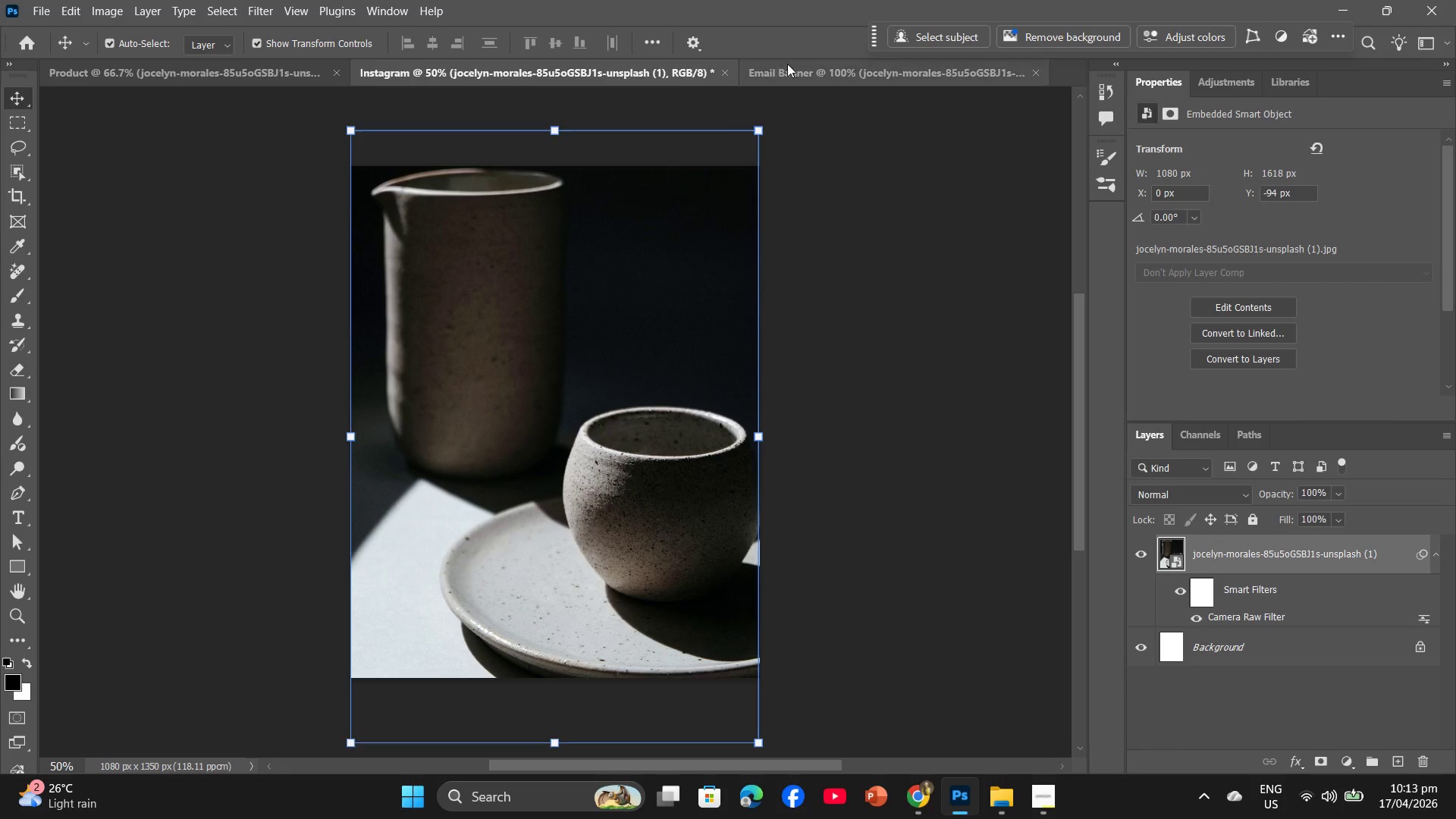 
left_click([787, 64])
 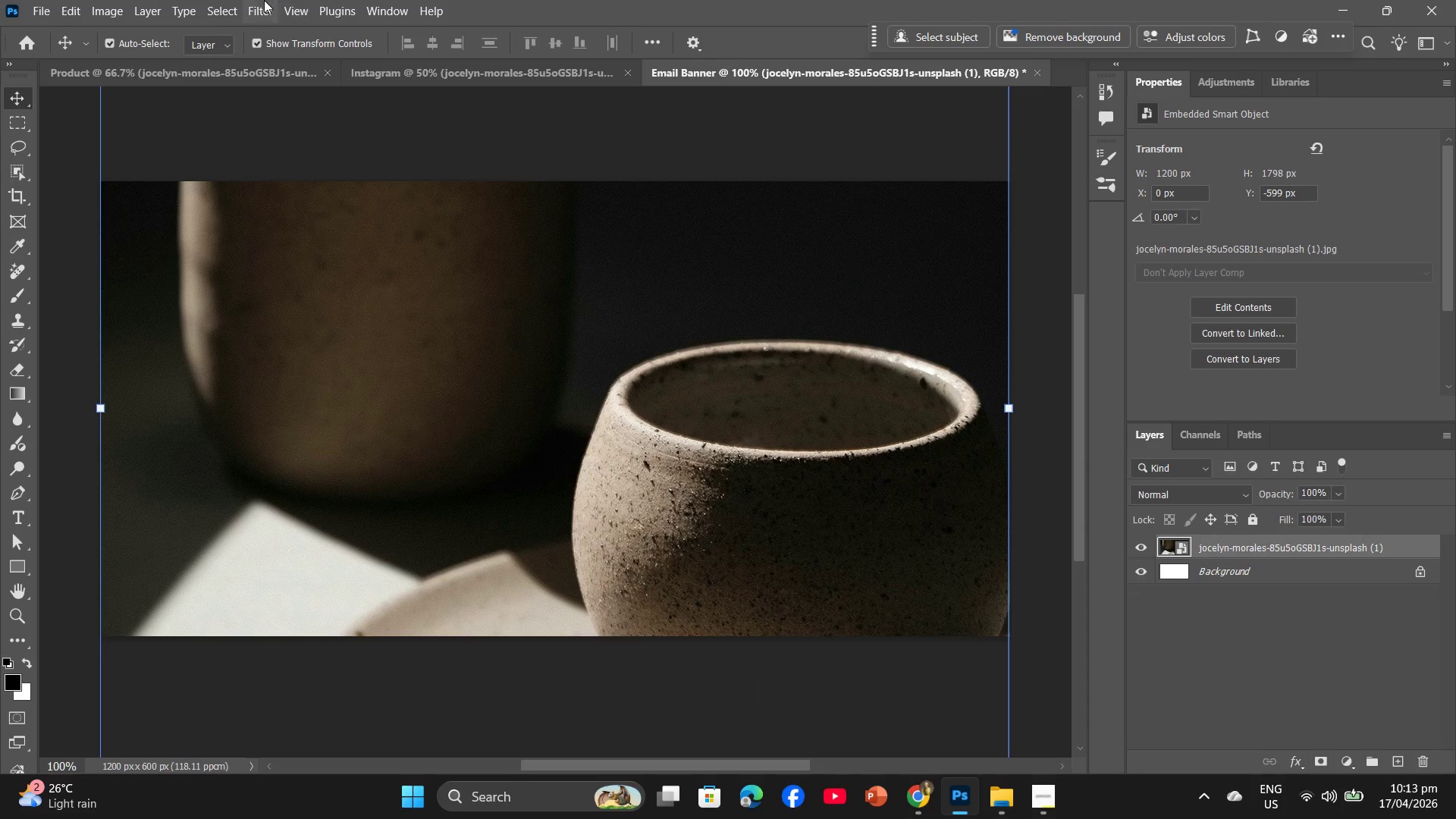 
left_click([263, 0])
 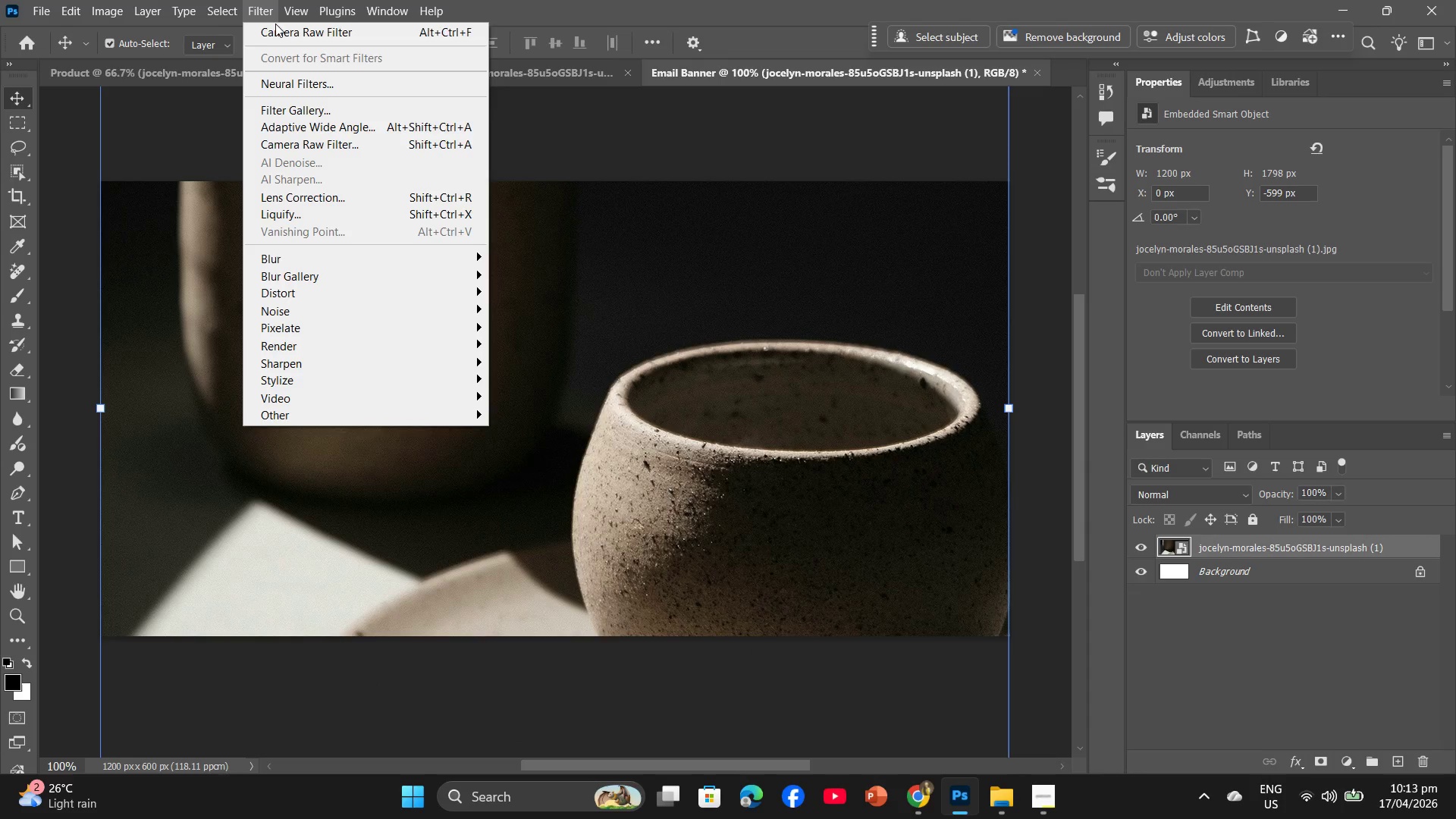 
left_click([278, 36])
 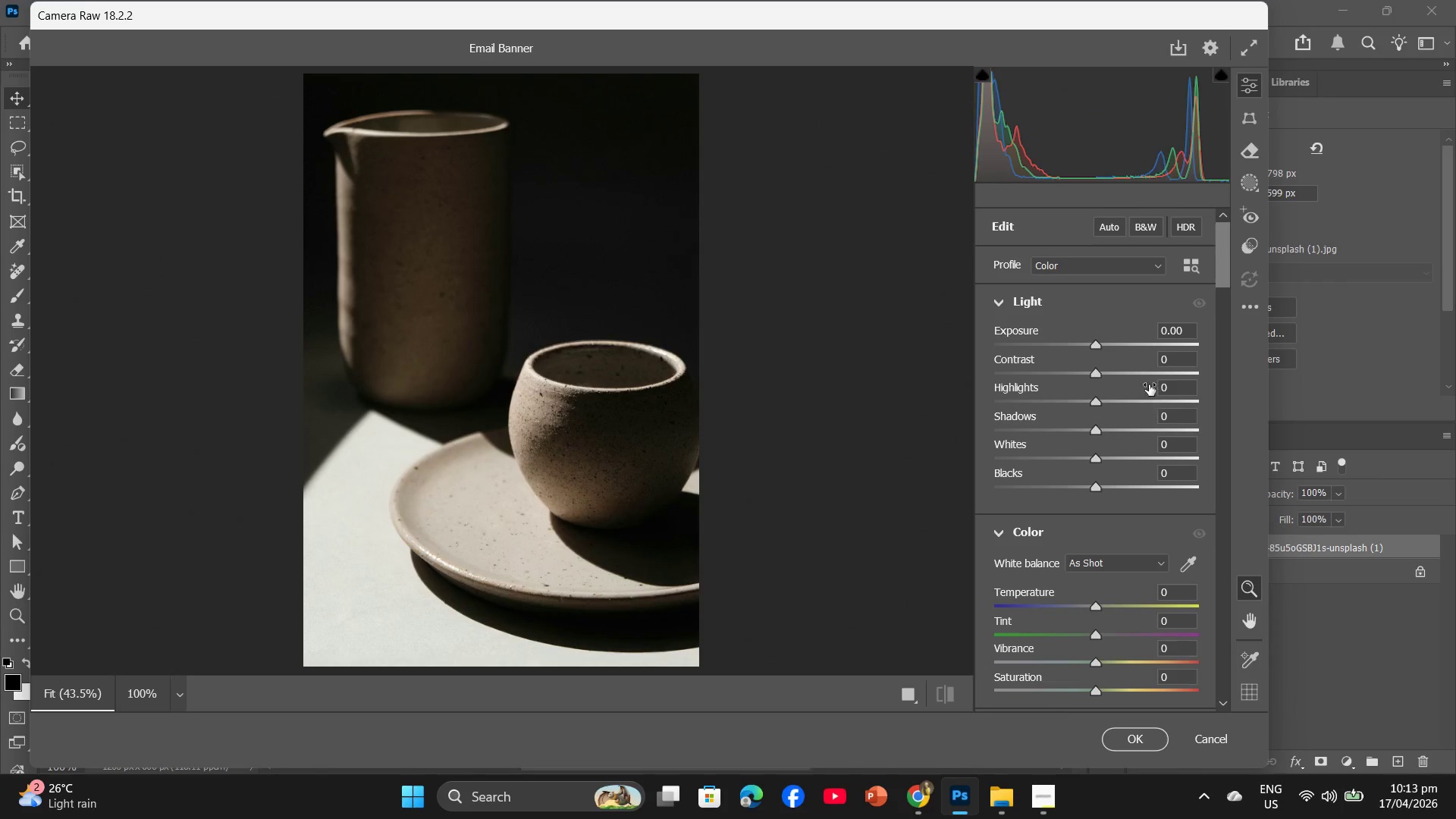 
left_click([1162, 365])
 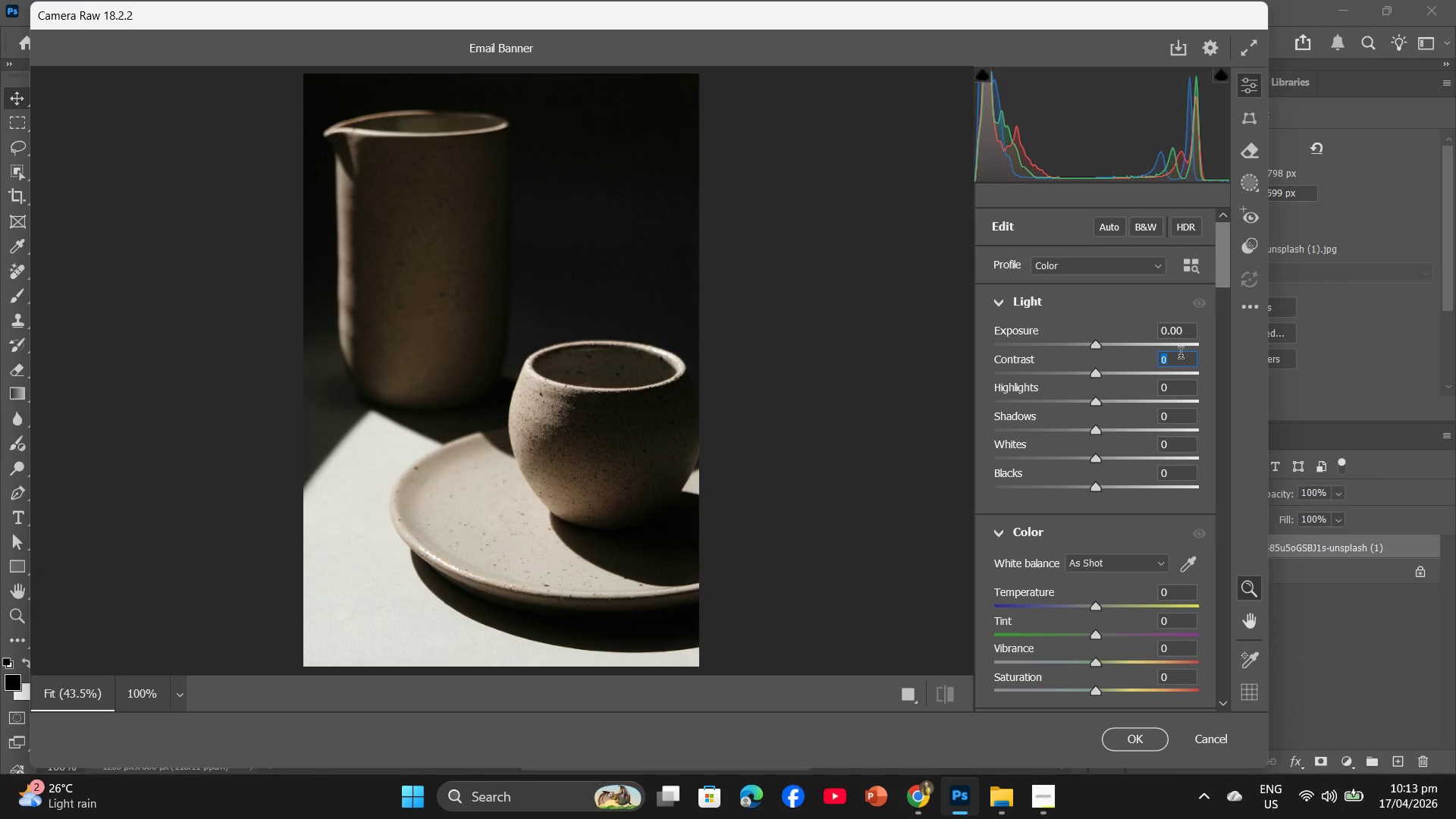 
key(Numpad1)
 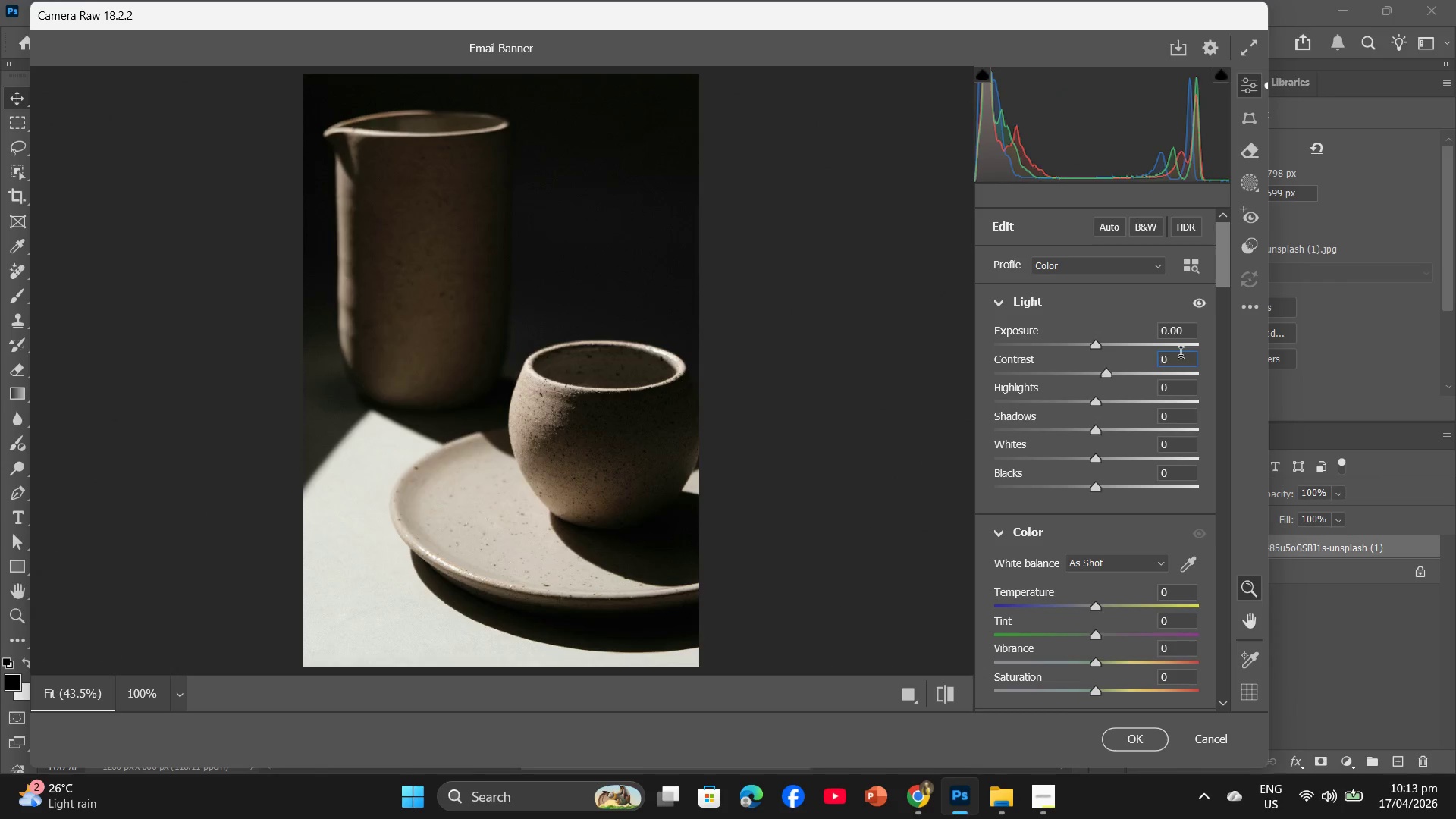 
key(Numpad0)
 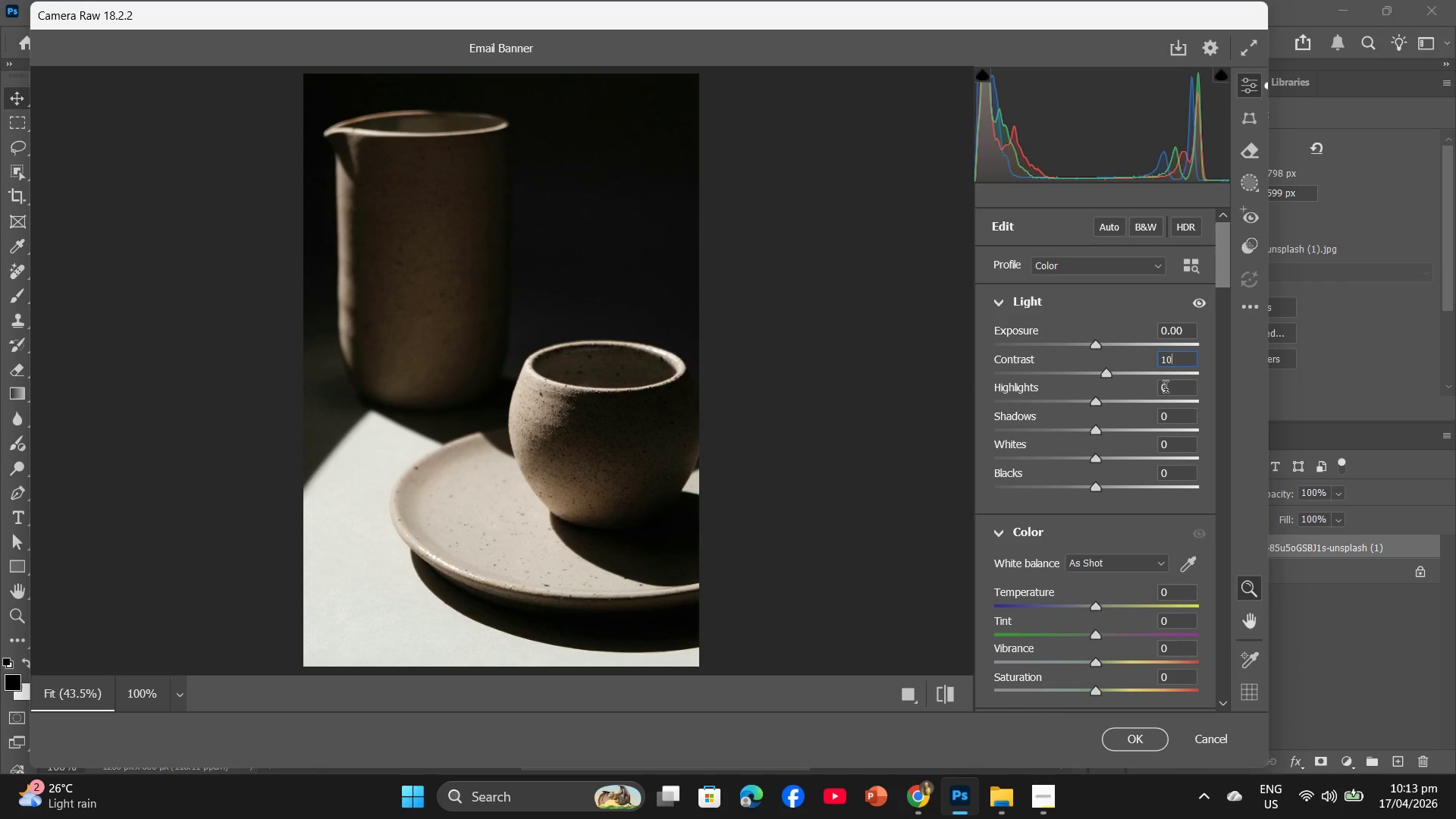 
left_click([1166, 389])
 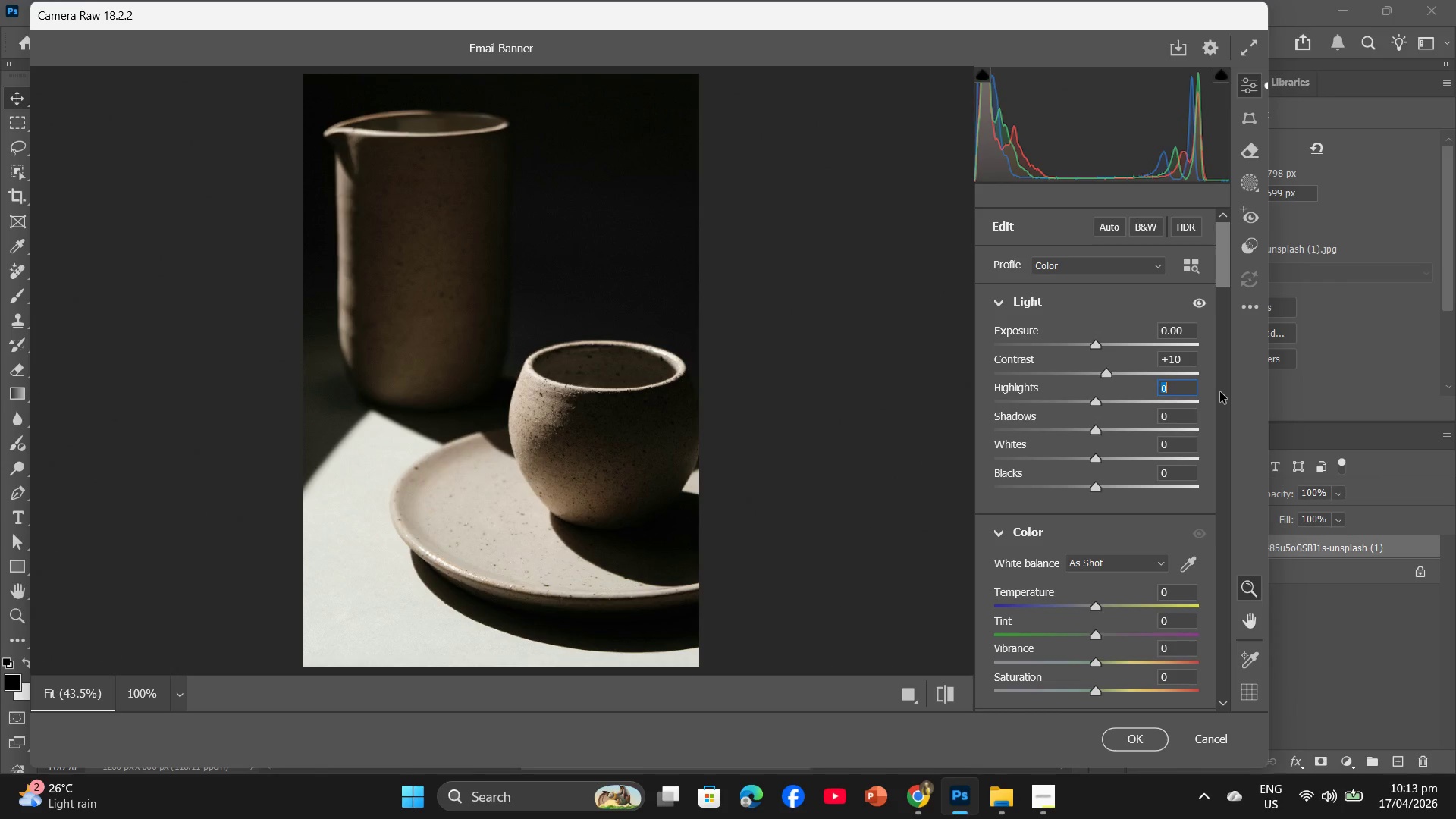 
key(Minus)
 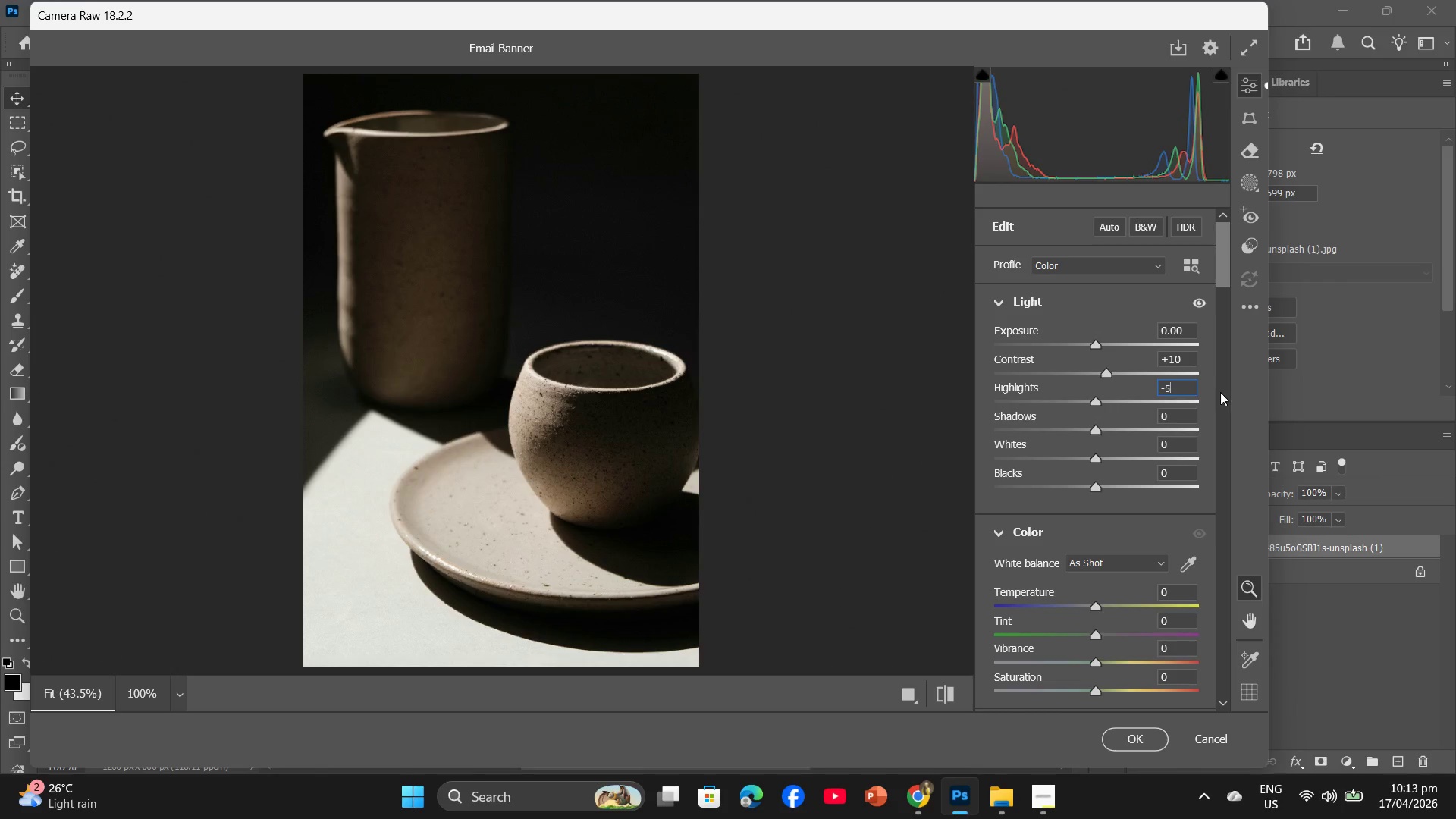 
key(Numpad5)
 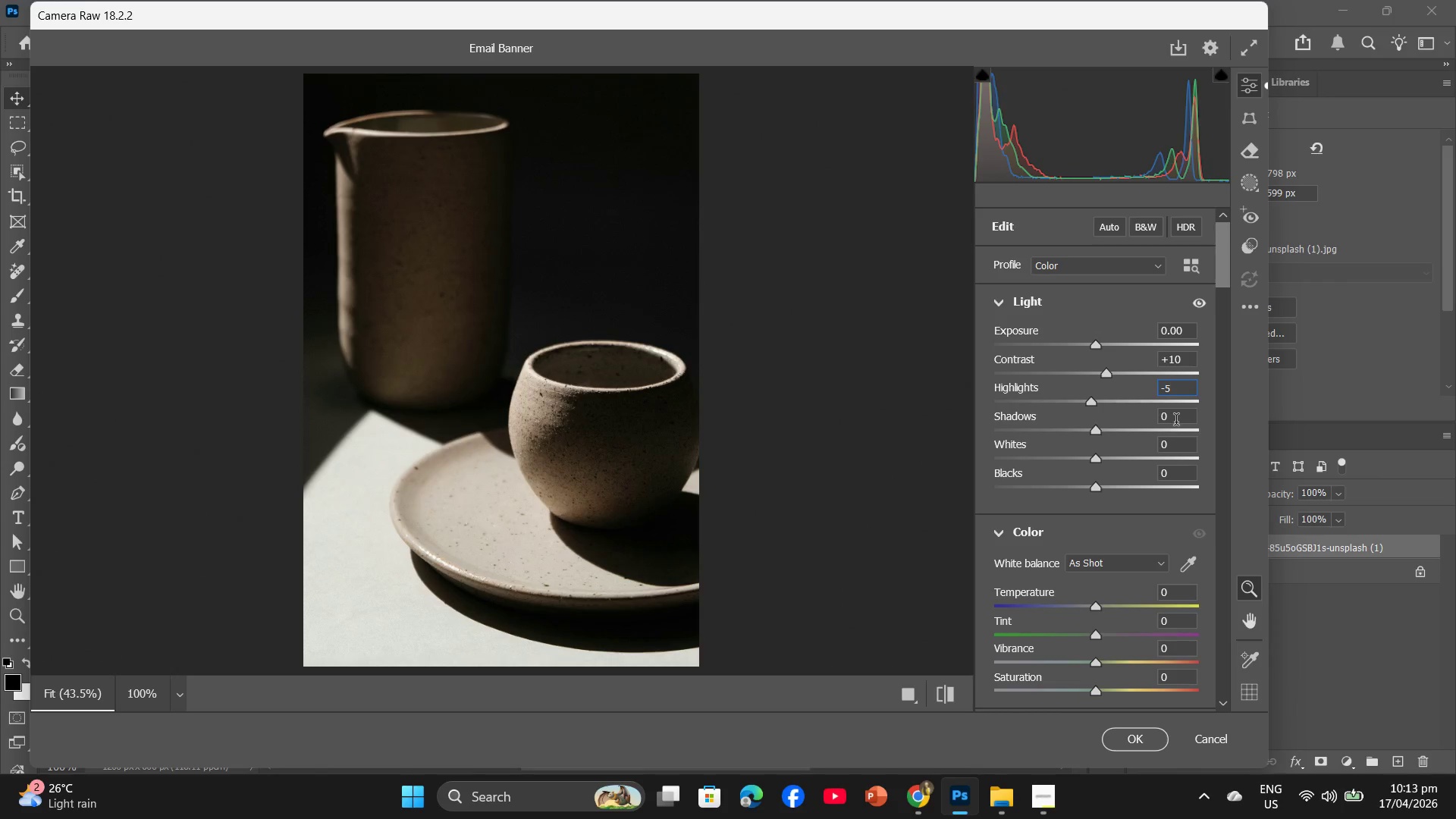 
left_click([1167, 420])
 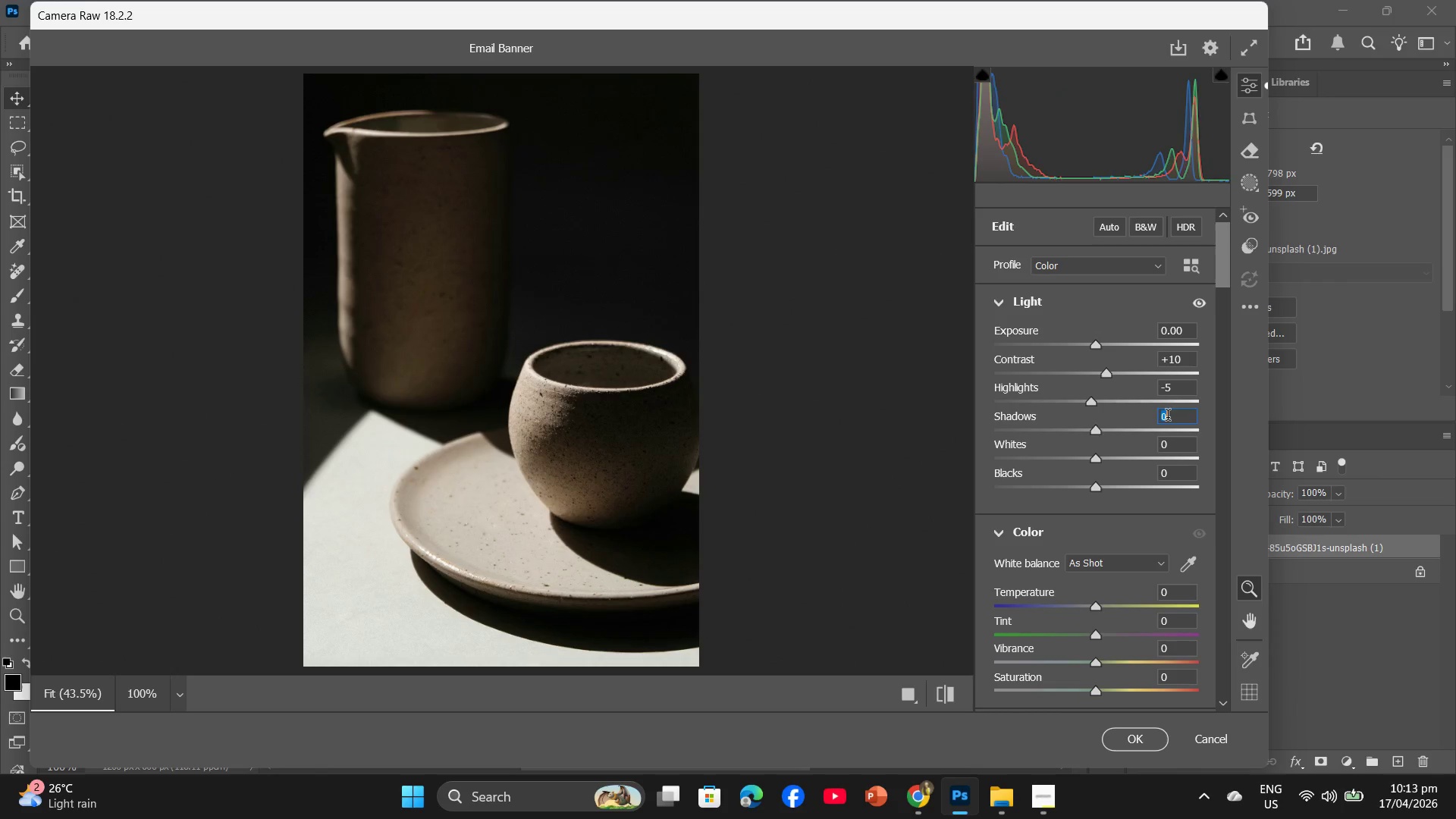 
key(Numpad5)
 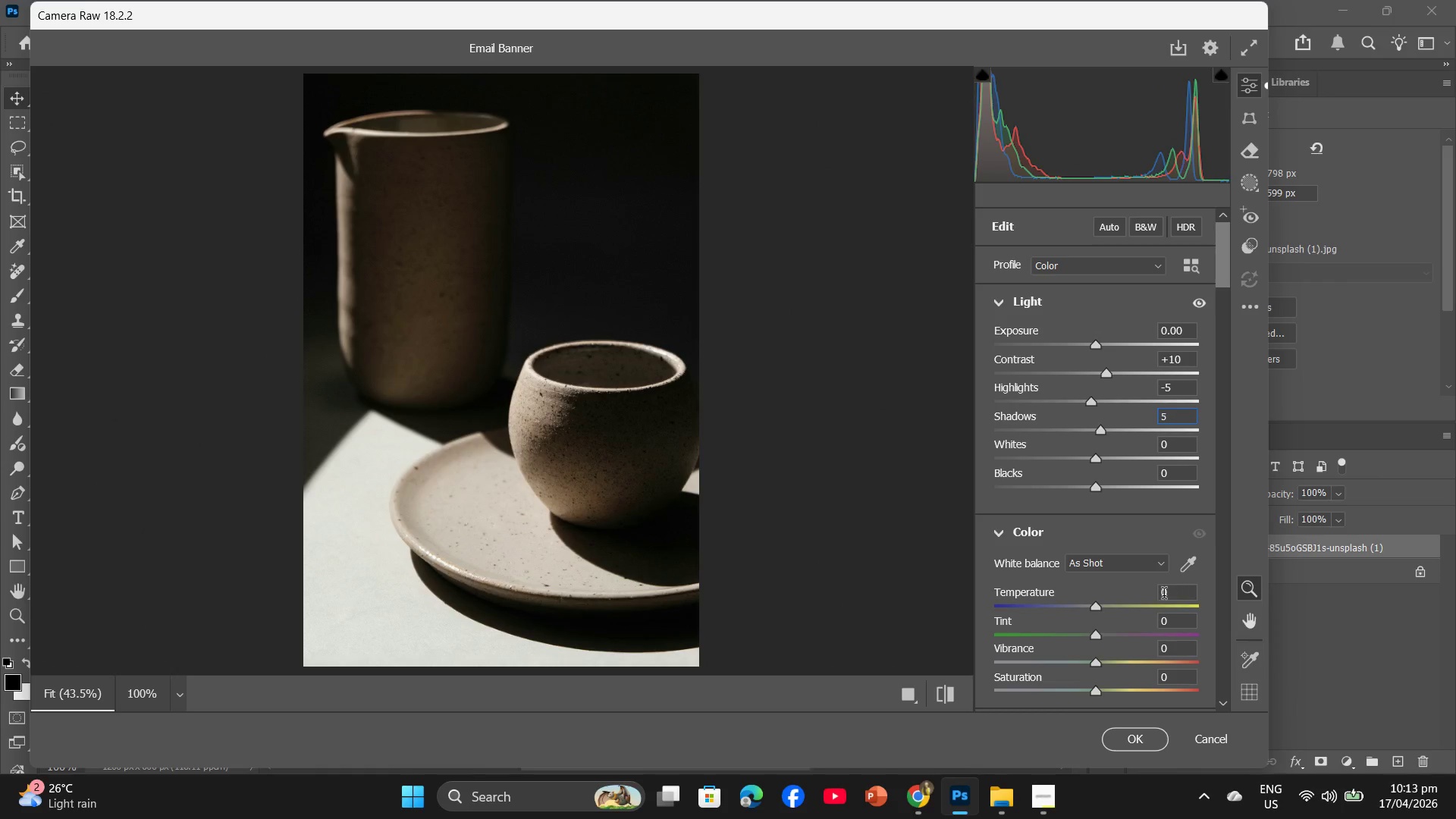 
left_click([1164, 595])
 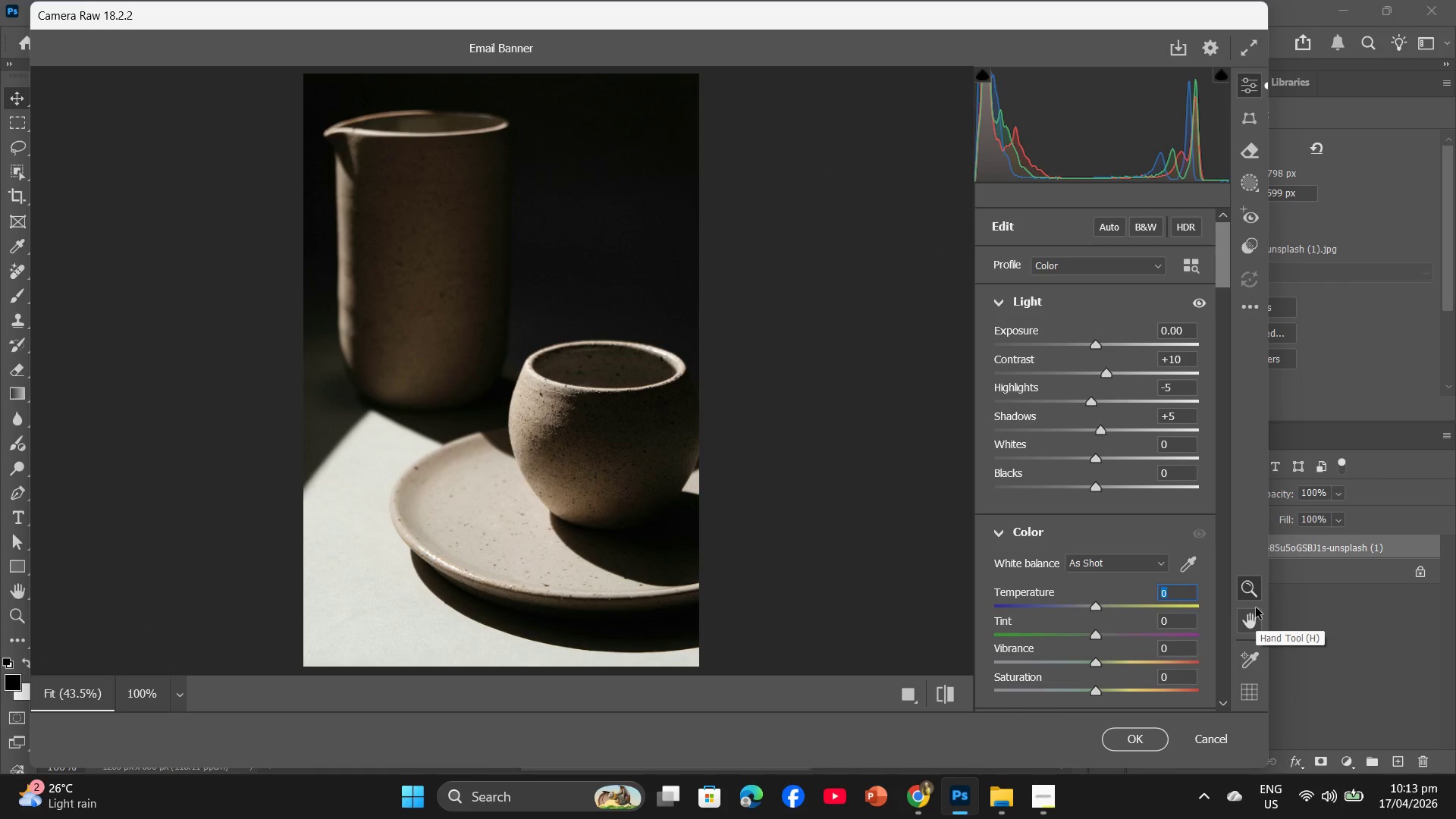 
key(Minus)
 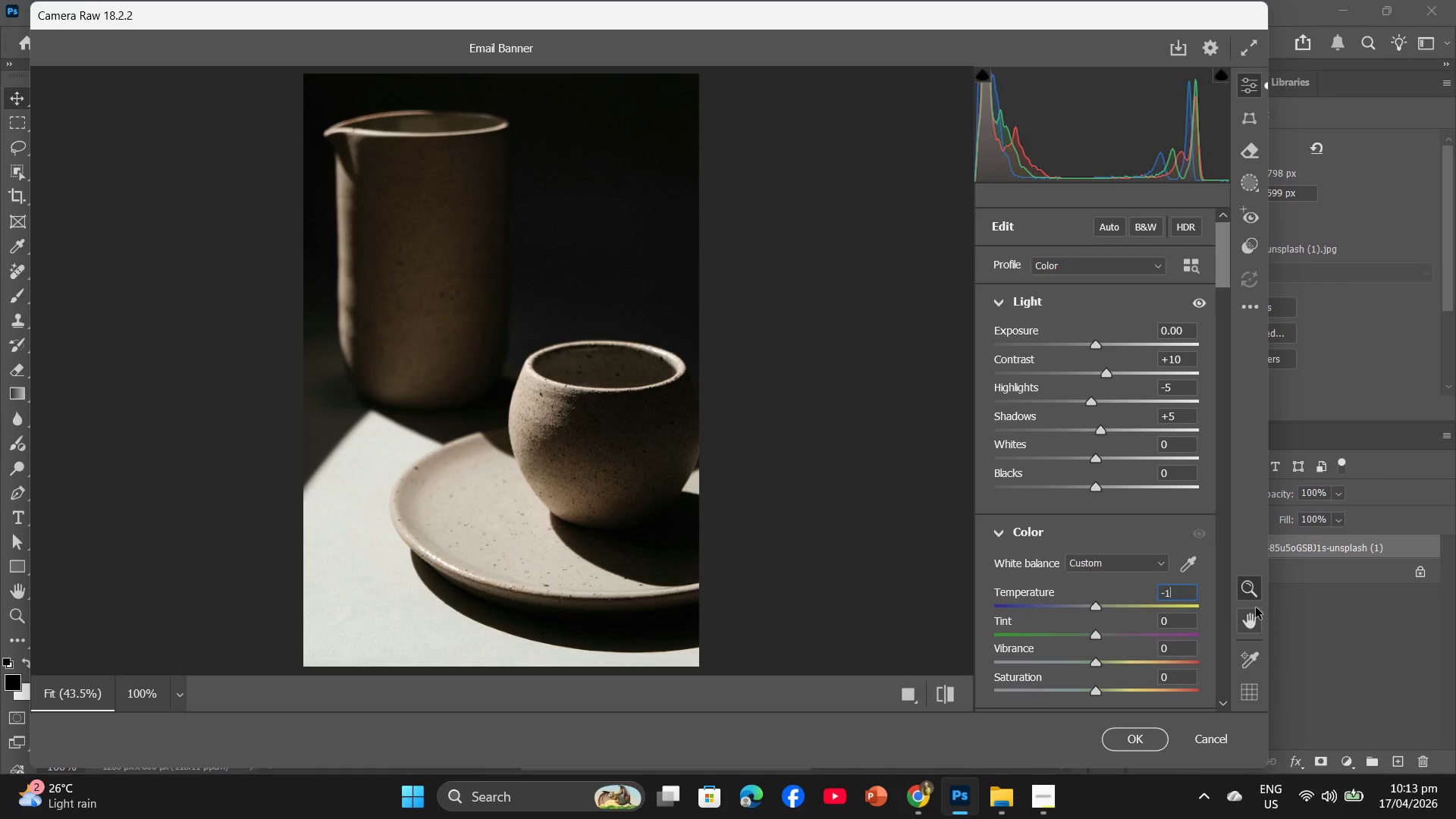 
key(Numpad1)
 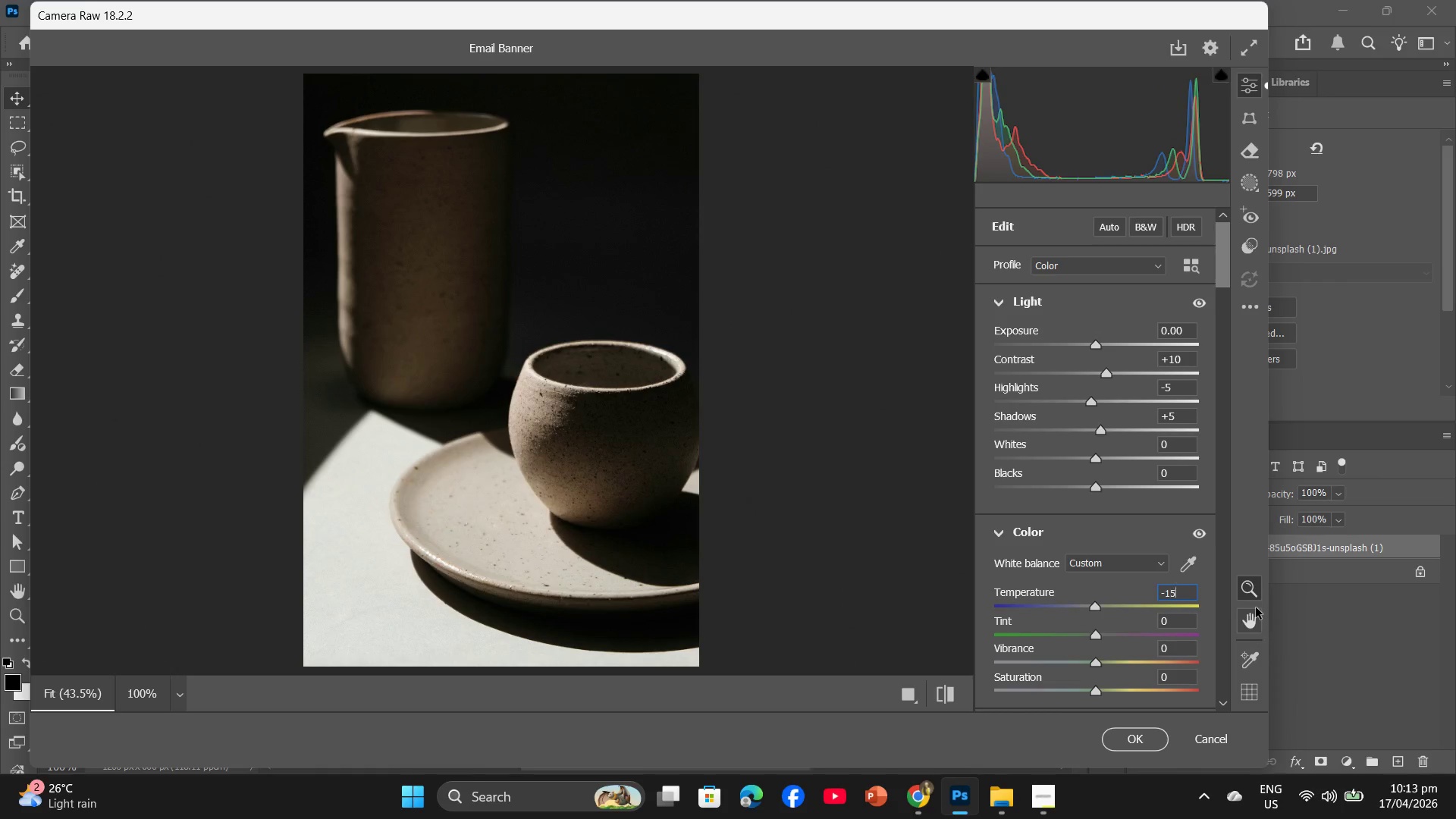 
key(Numpad5)
 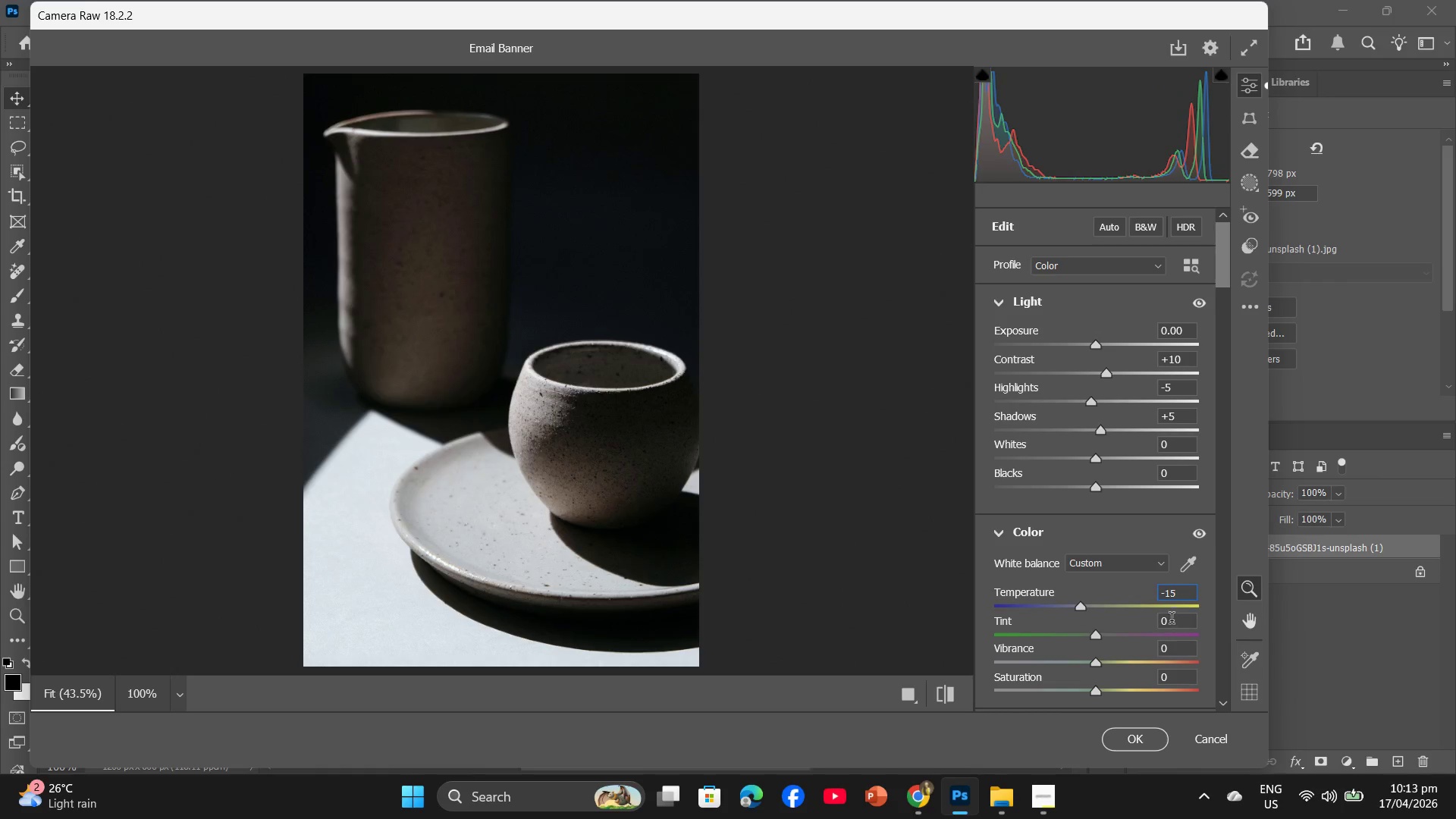 
left_click([1169, 620])
 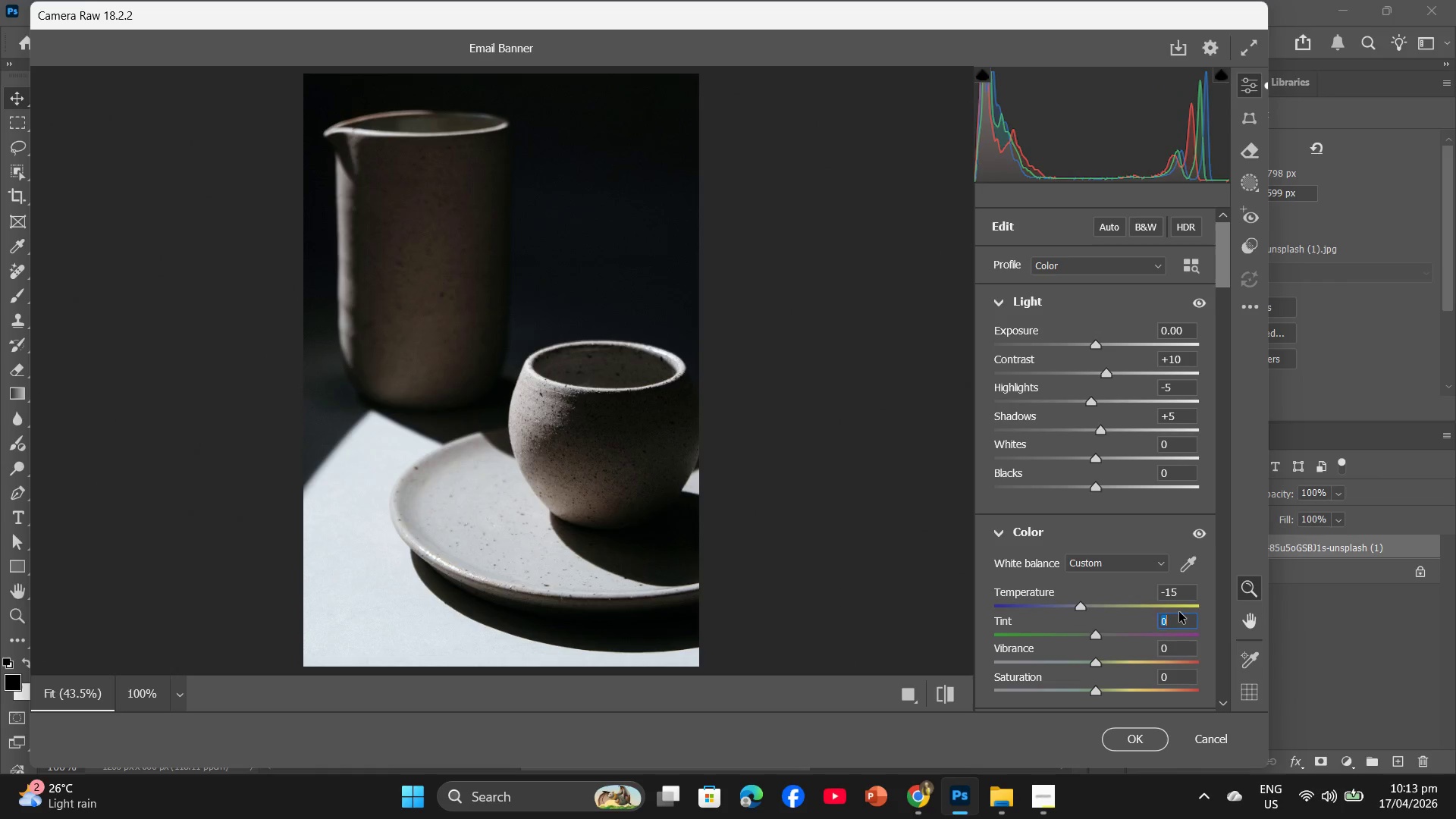 
key(Minus)
 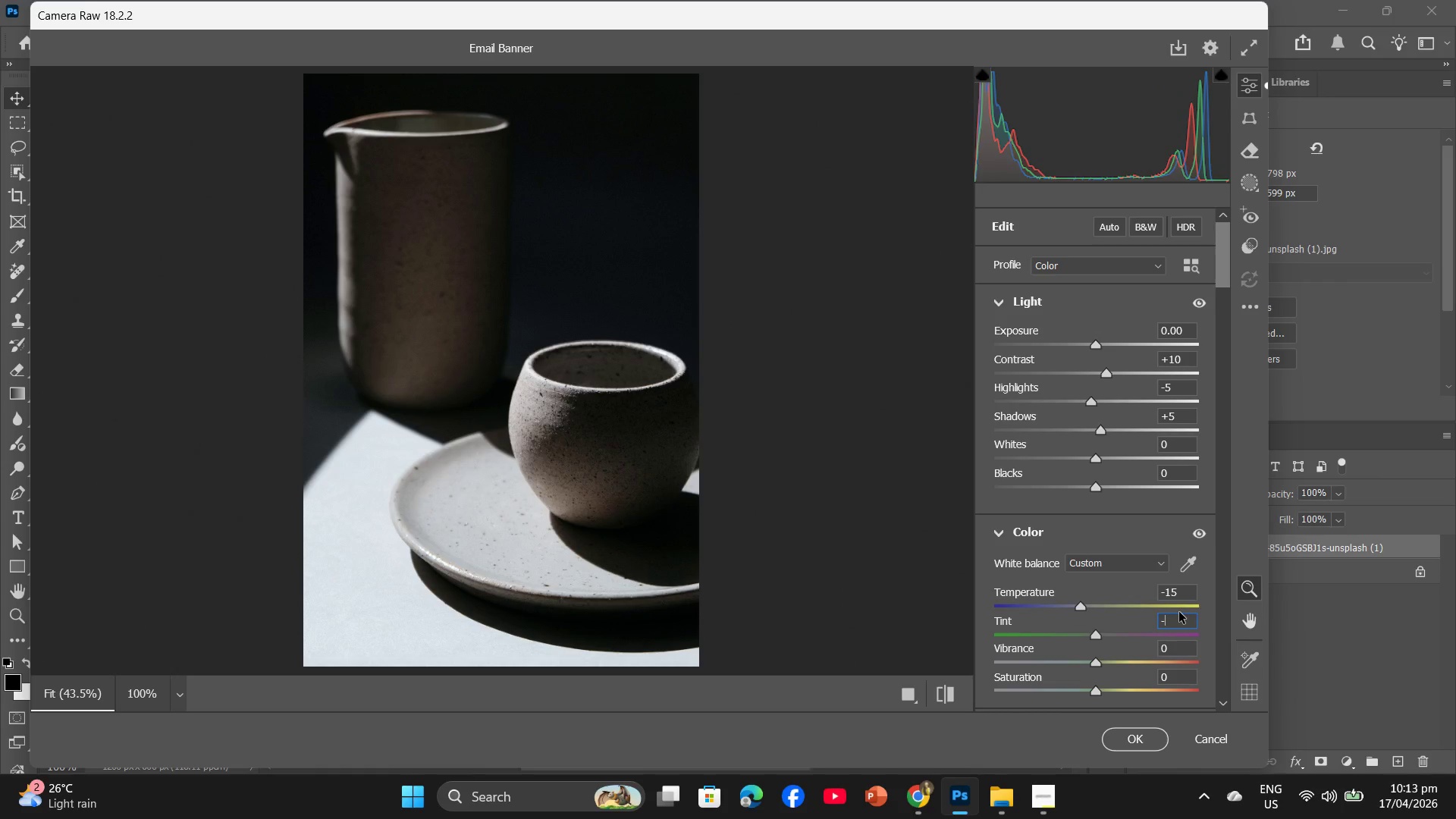 
key(Numpad5)
 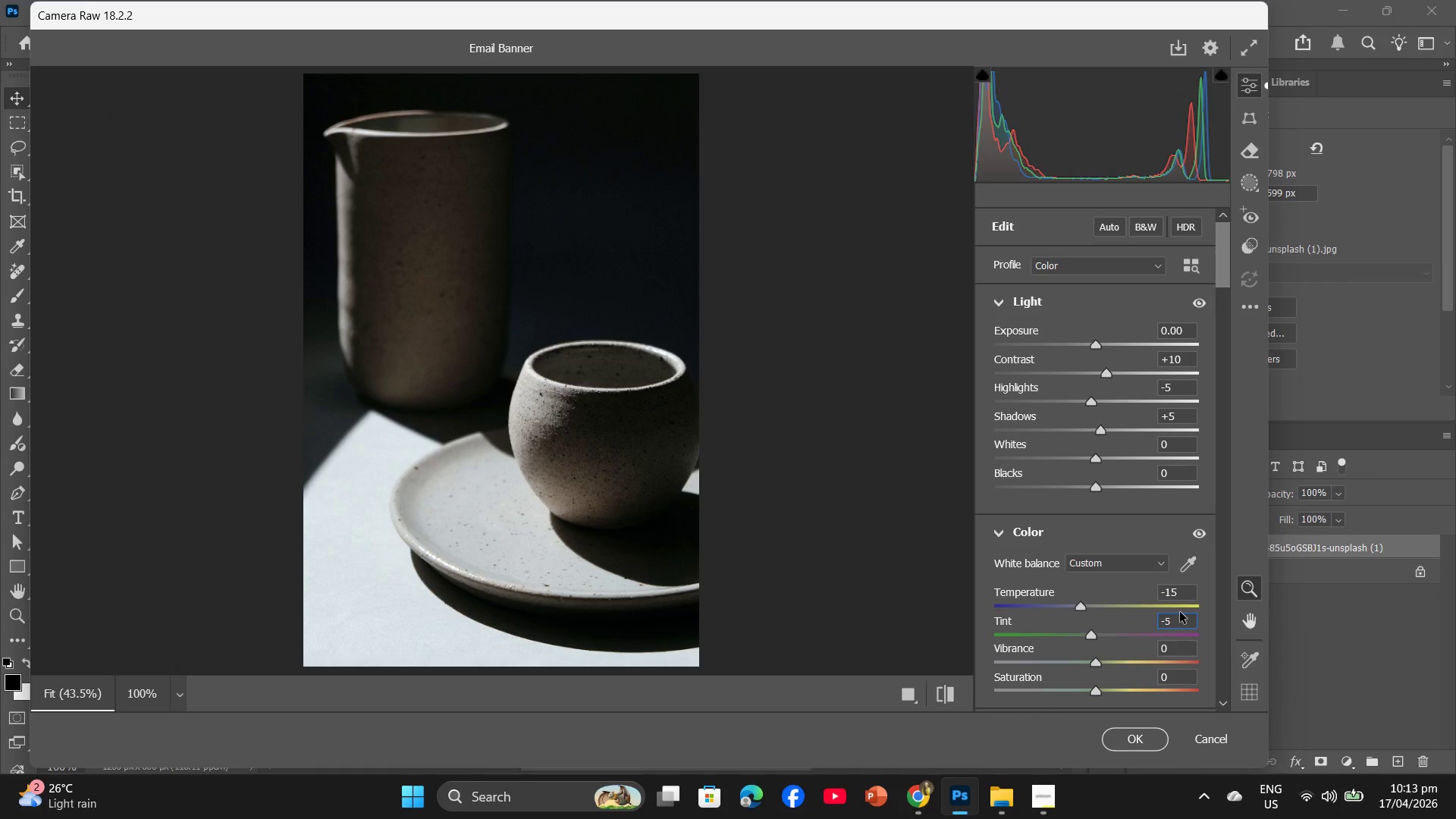 
key(Backspace)
 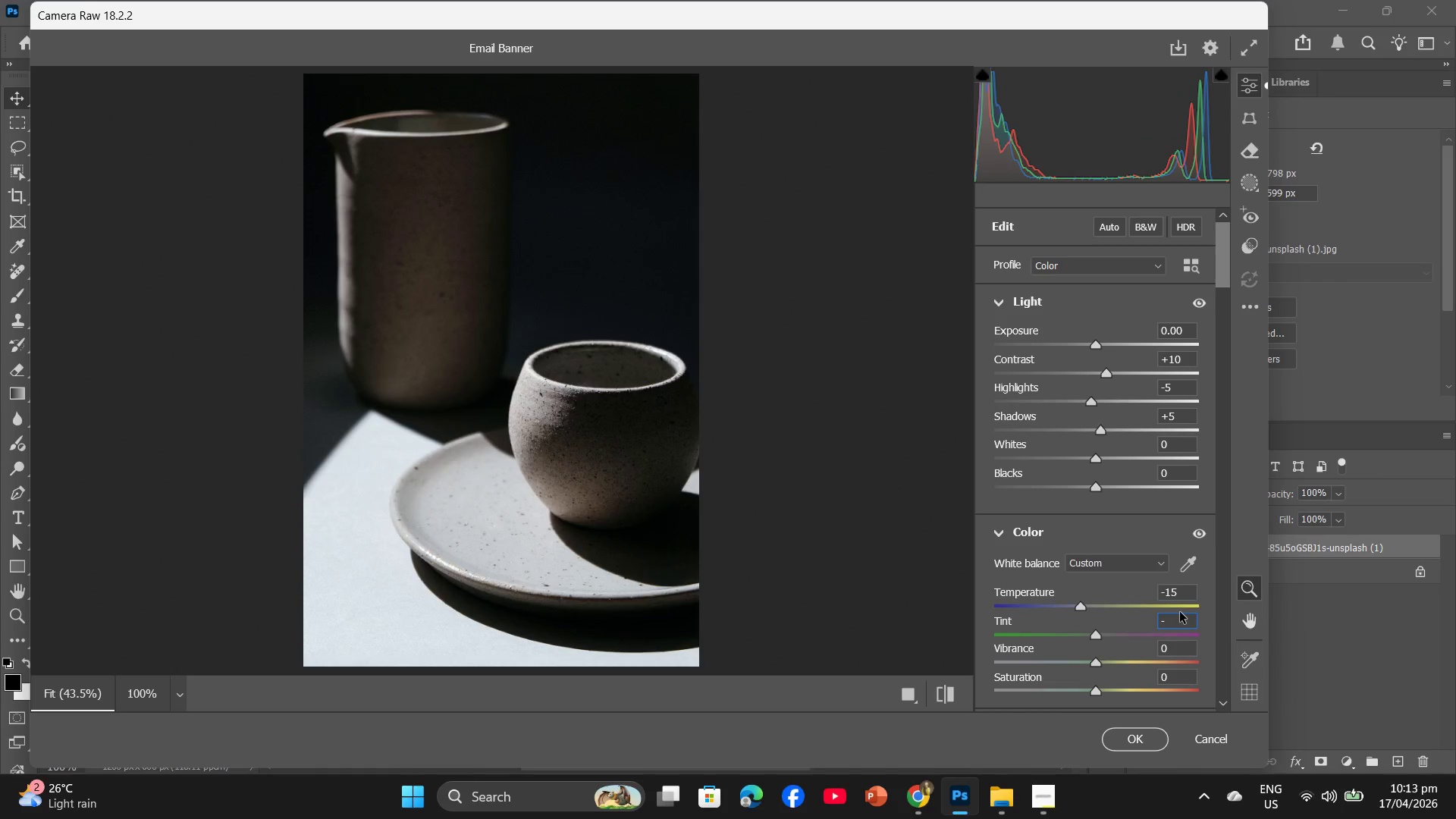 
key(Numpad3)
 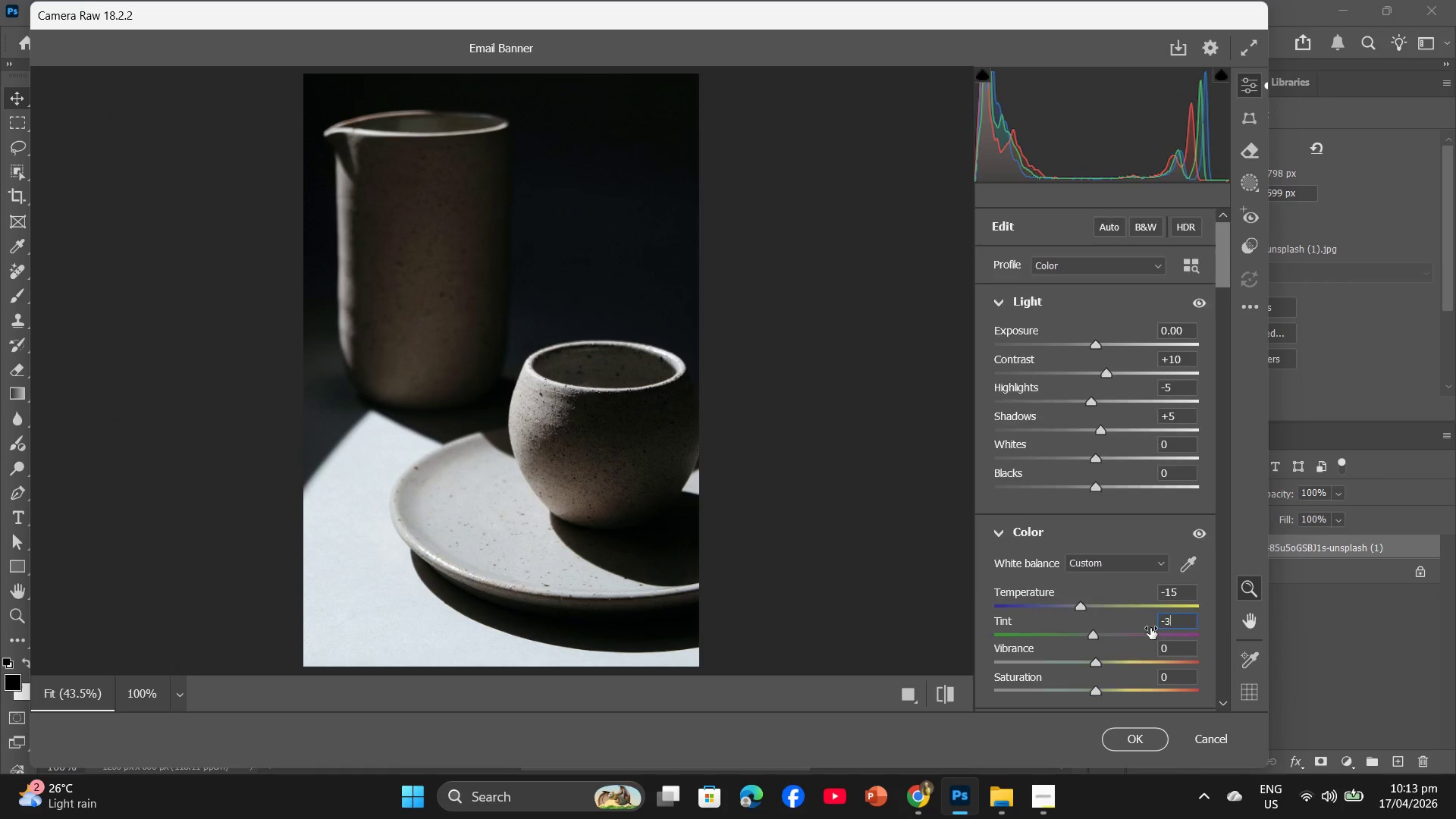 
scroll: coordinate [1150, 628], scroll_direction: down, amount: 2.0
 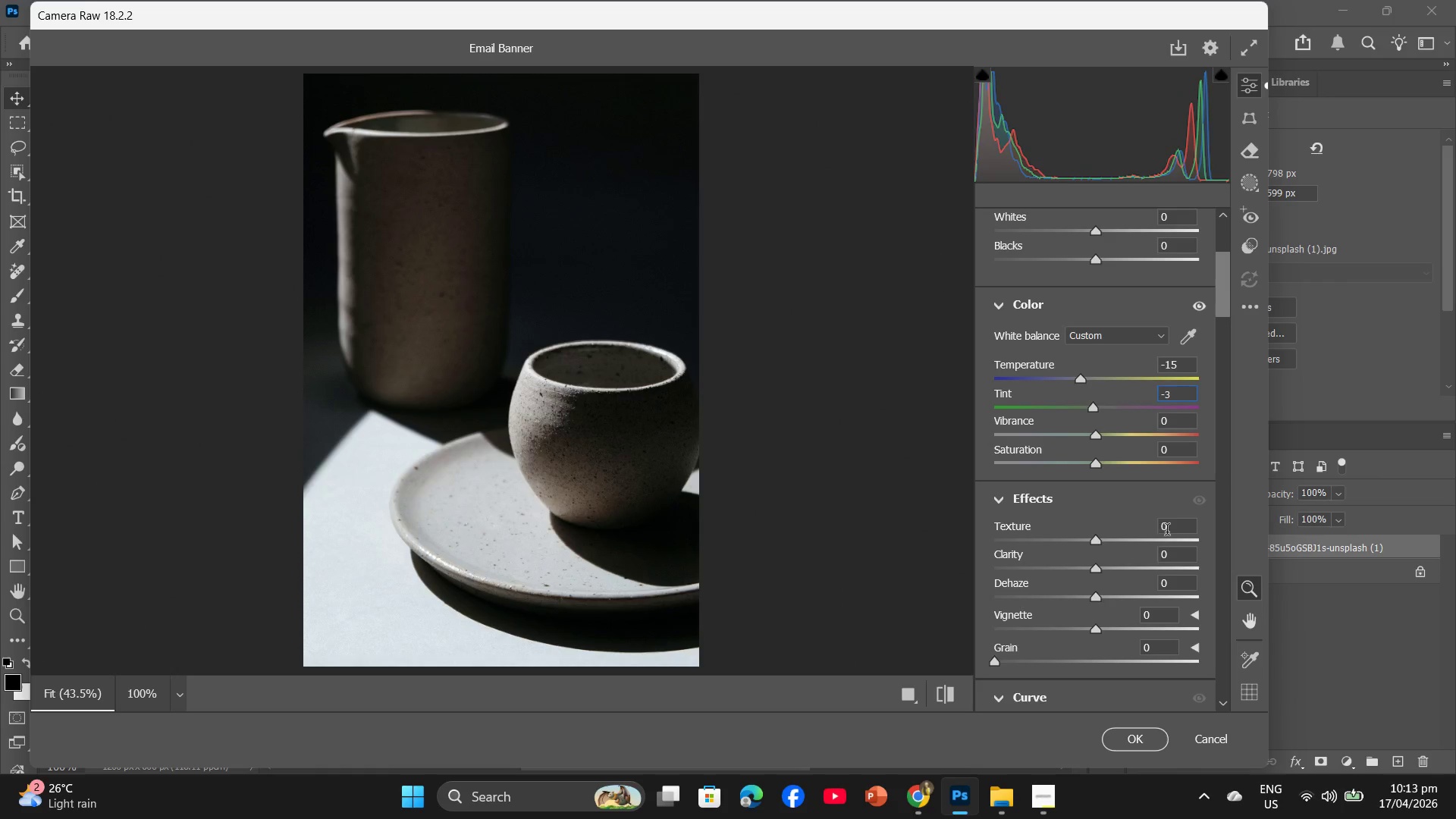 
left_click([1164, 528])
 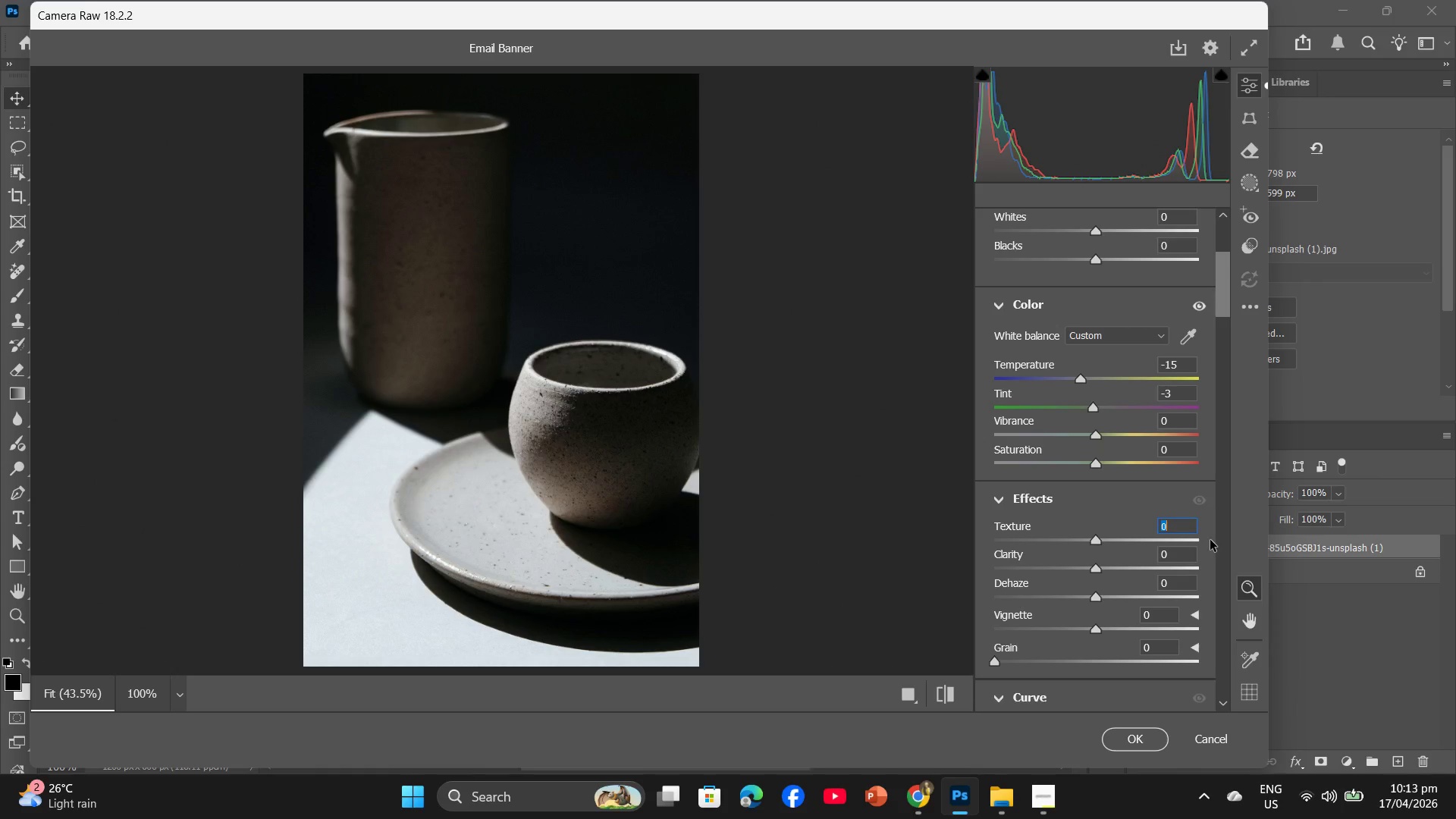 
key(Numpad1)
 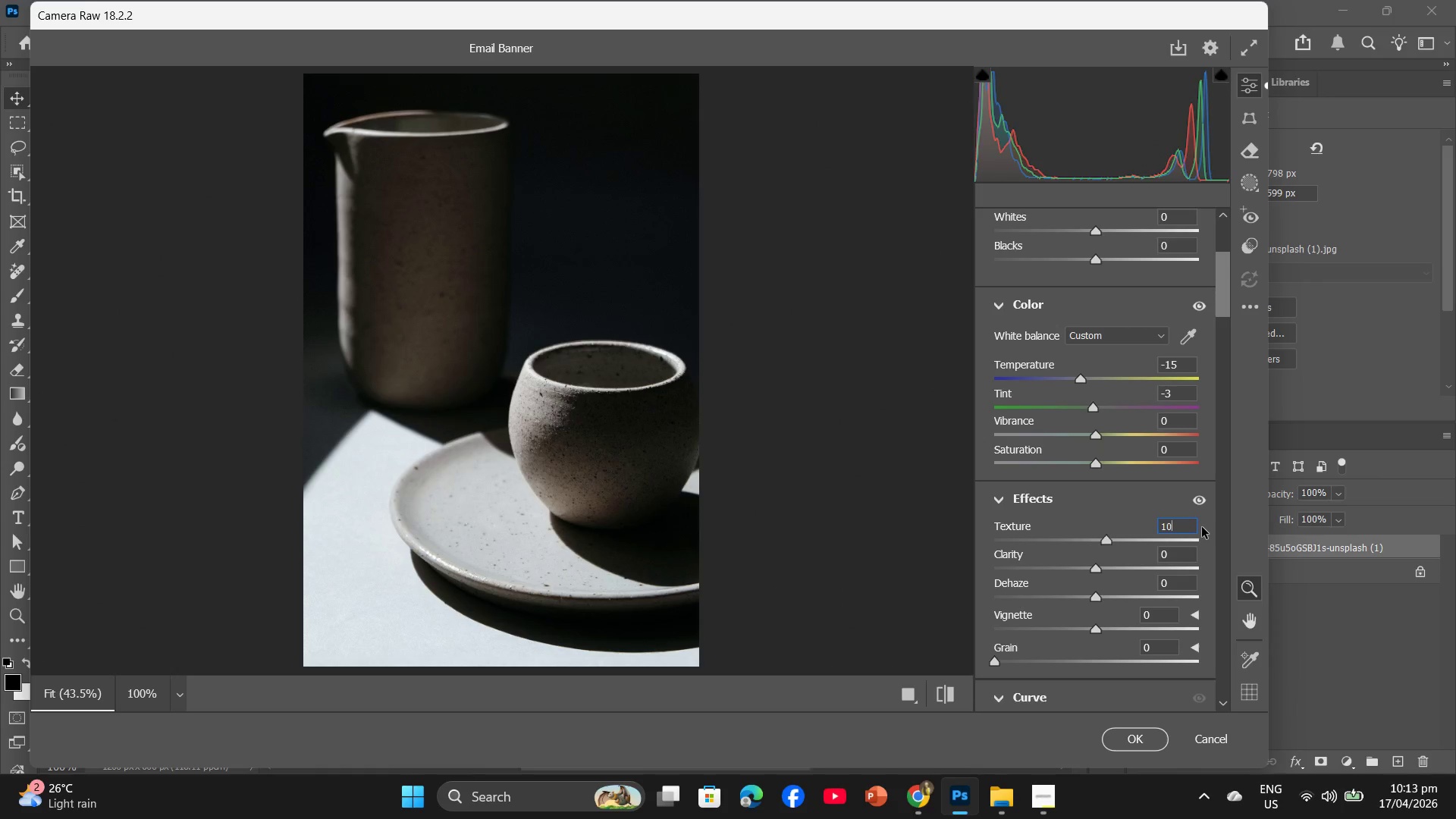 
key(Numpad0)
 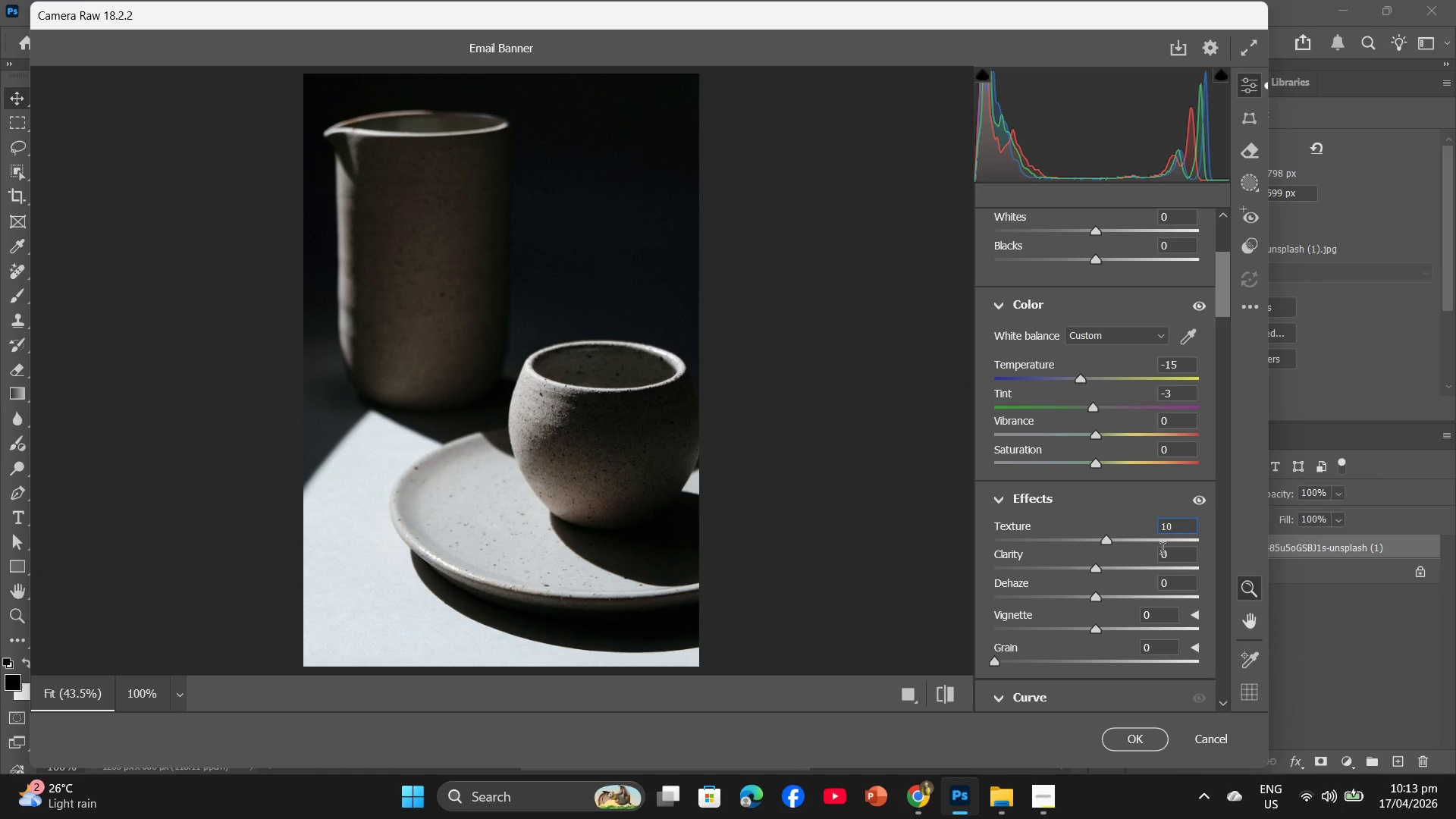 
left_click([1163, 551])
 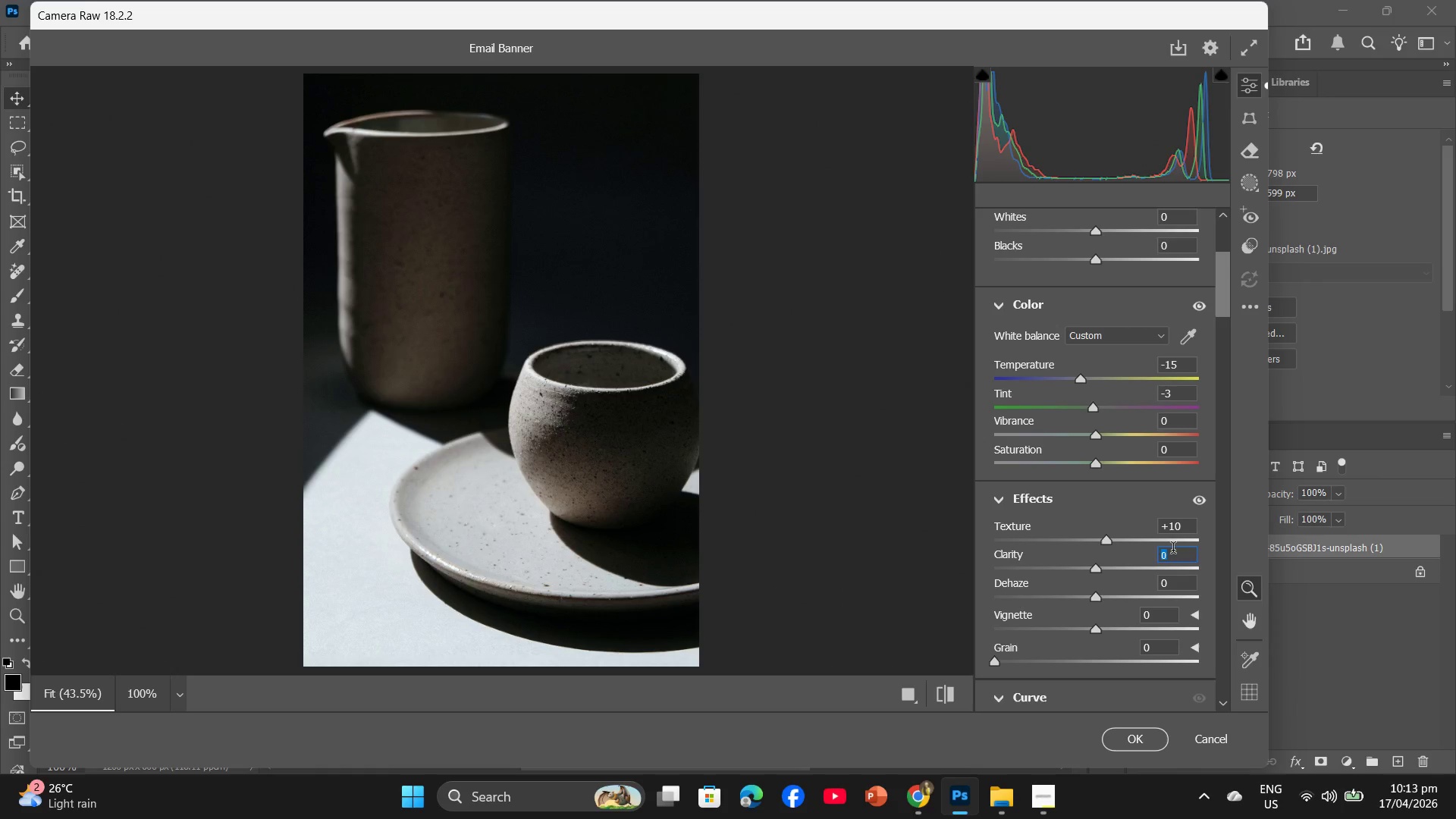 
key(Numpad1)
 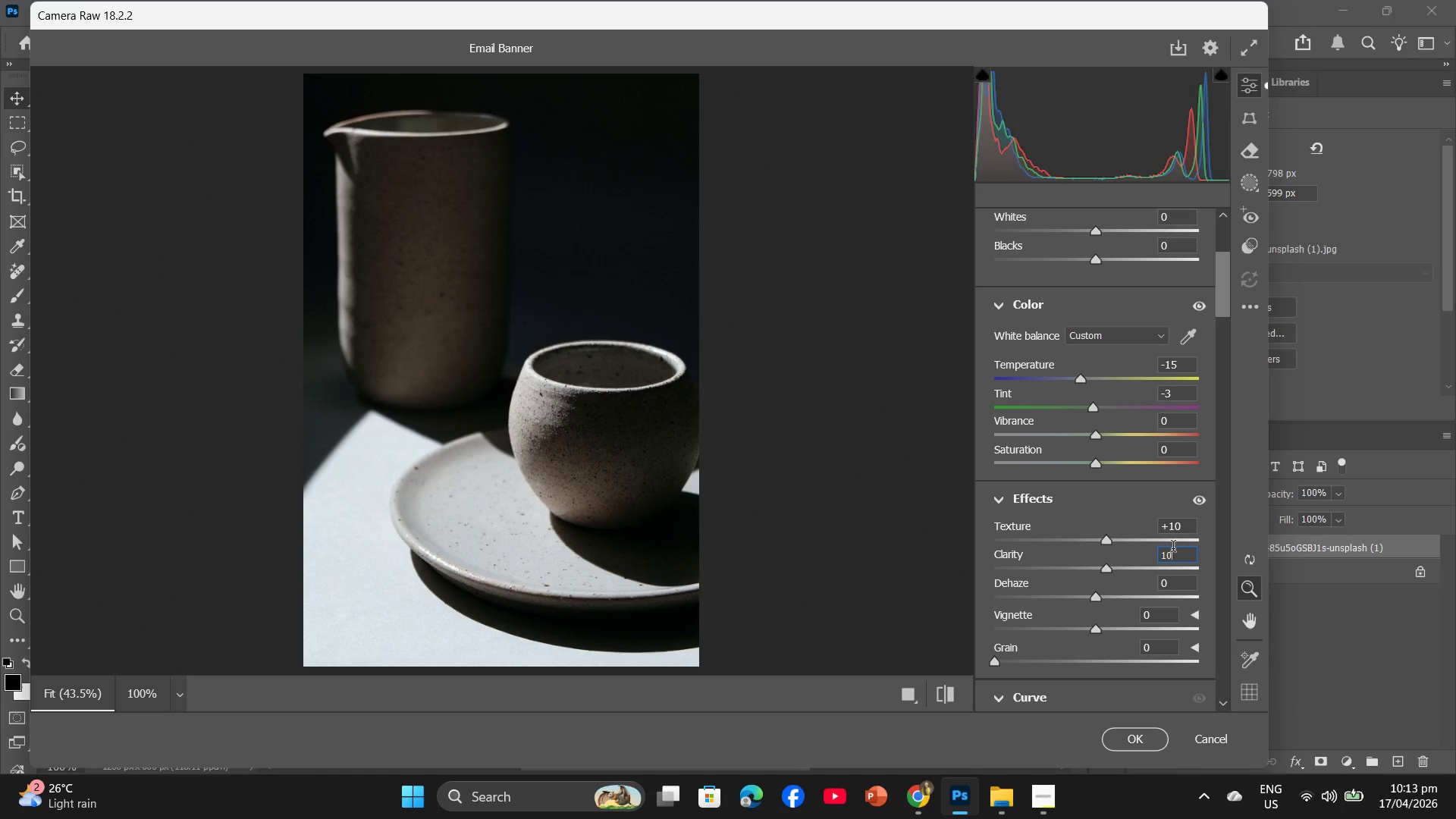 
key(Numpad0)
 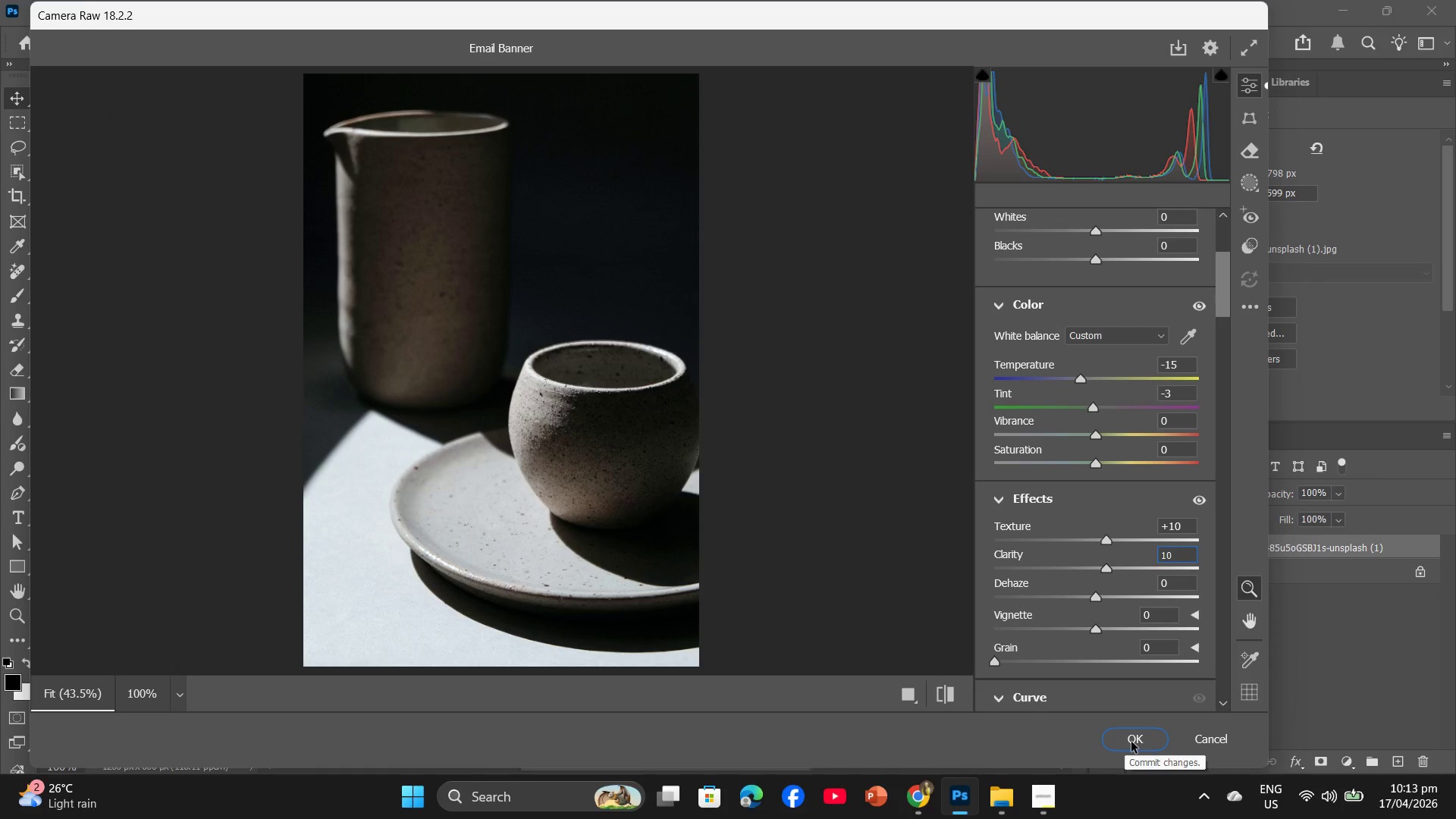 
left_click([1131, 742])
 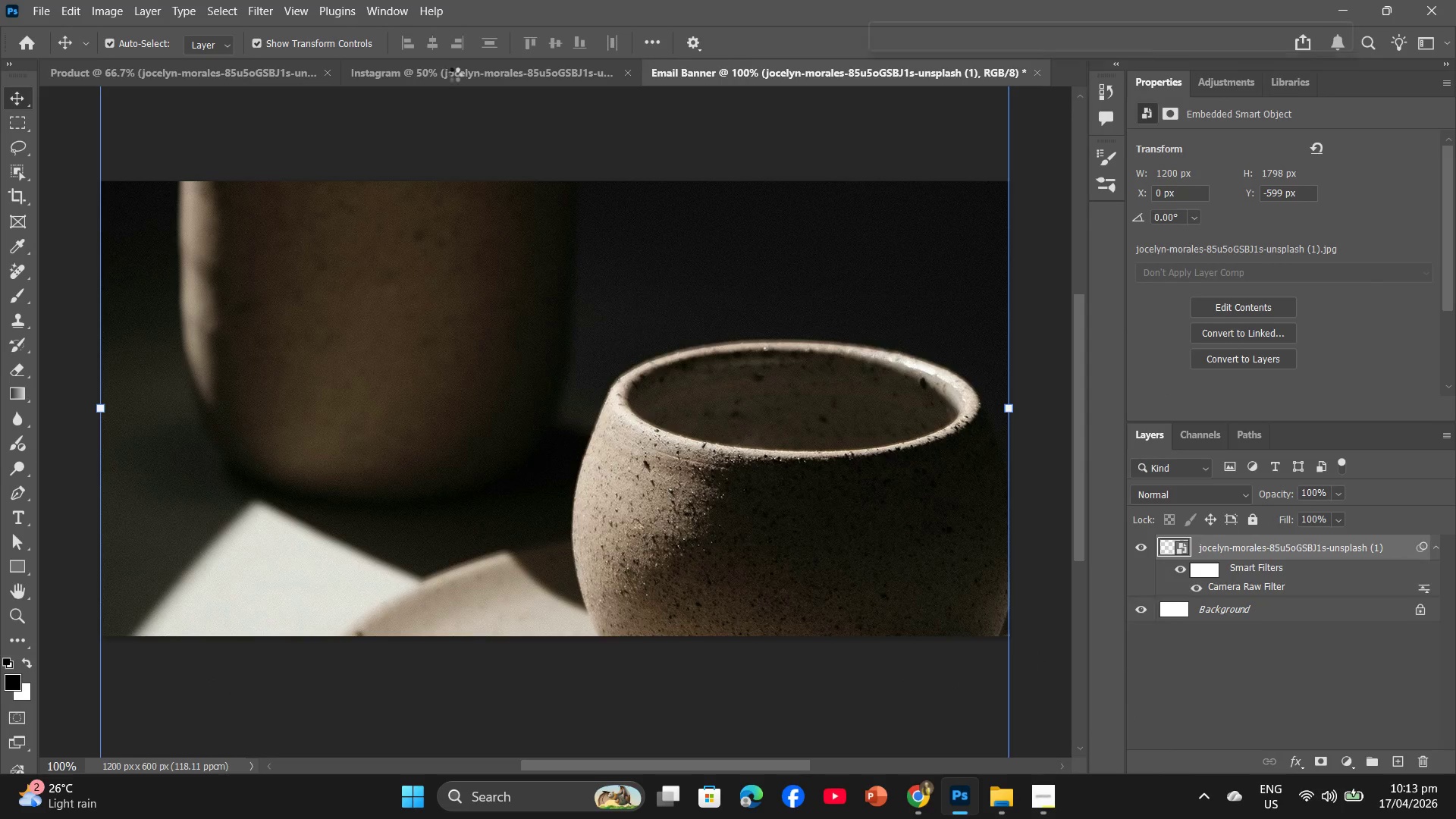 
left_click([455, 77])
 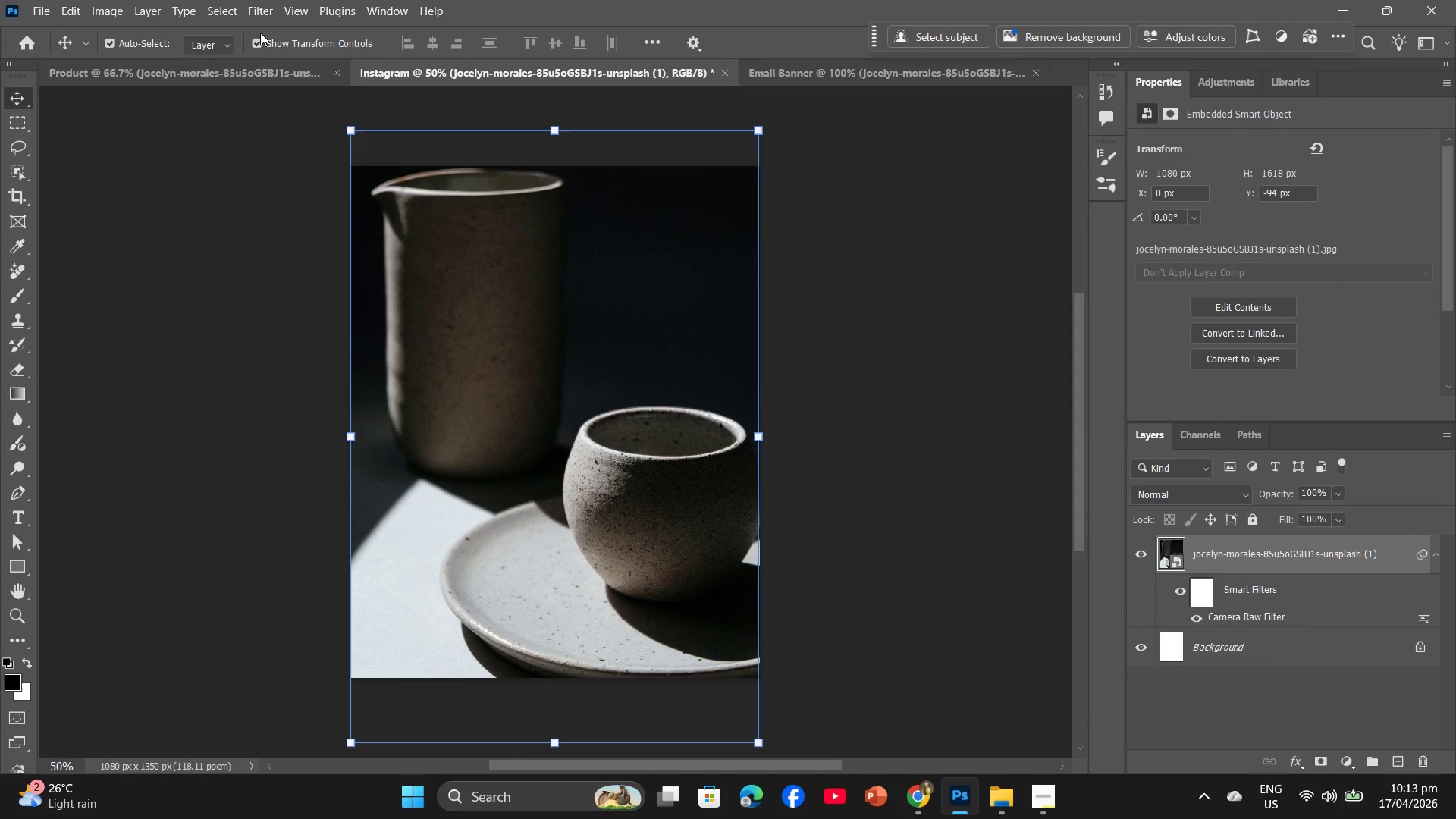 
left_click([265, 64])
 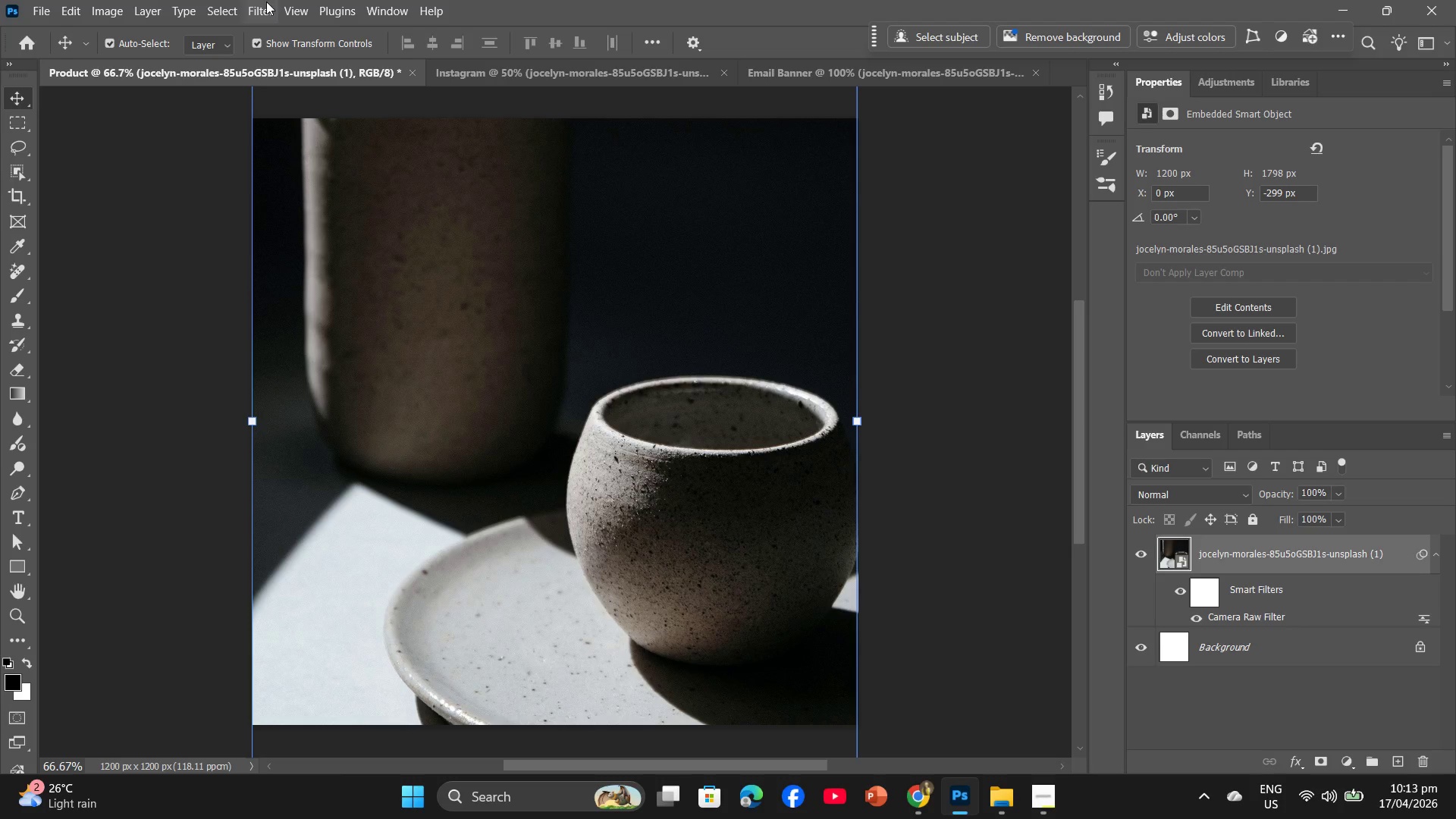 
left_click([34, 0])
 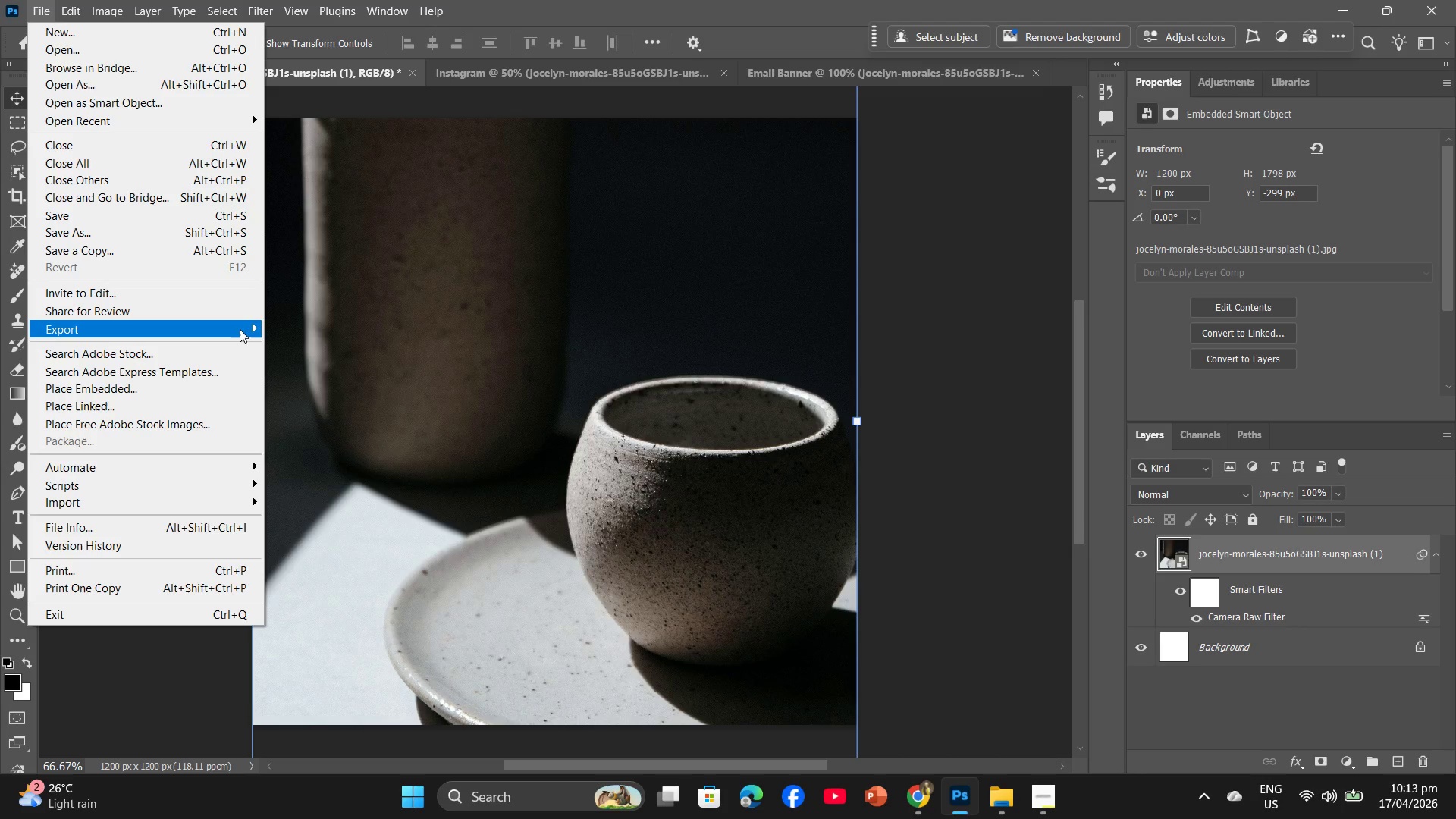 
left_click([313, 348])
 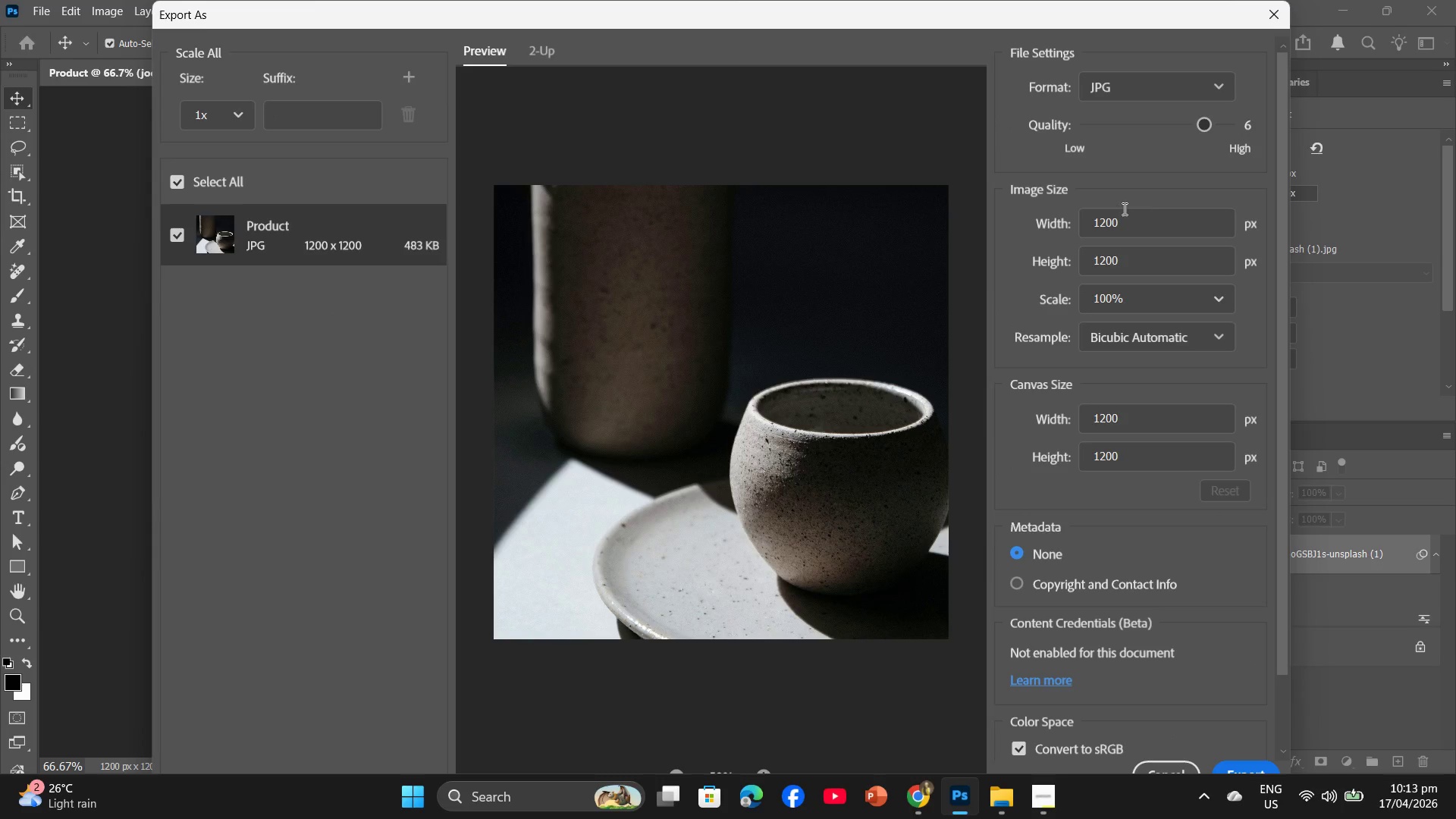 
left_click_drag(start_coordinate=[1205, 126], to_coordinate=[1194, 122])
 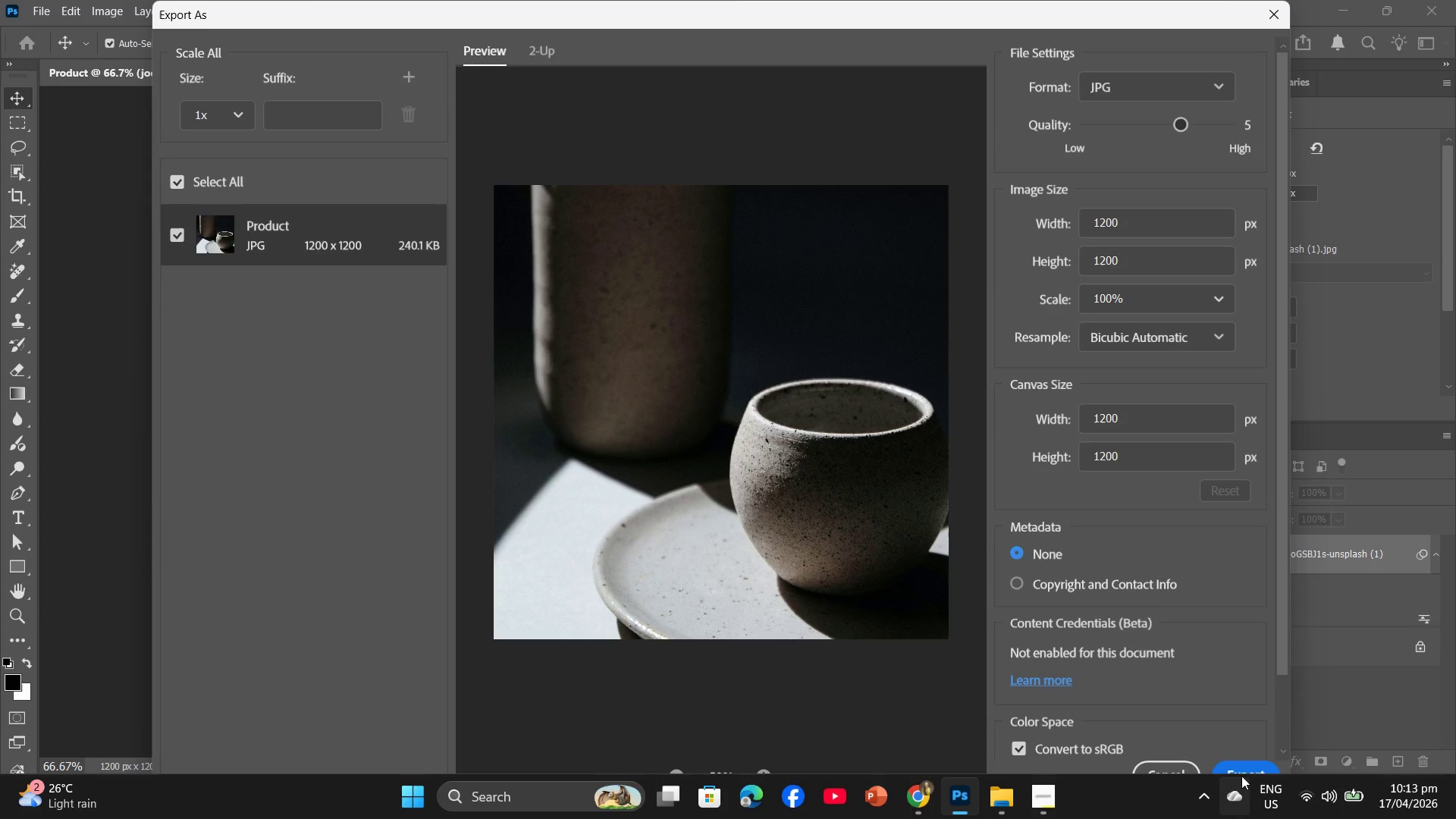 
left_click([1244, 766])
 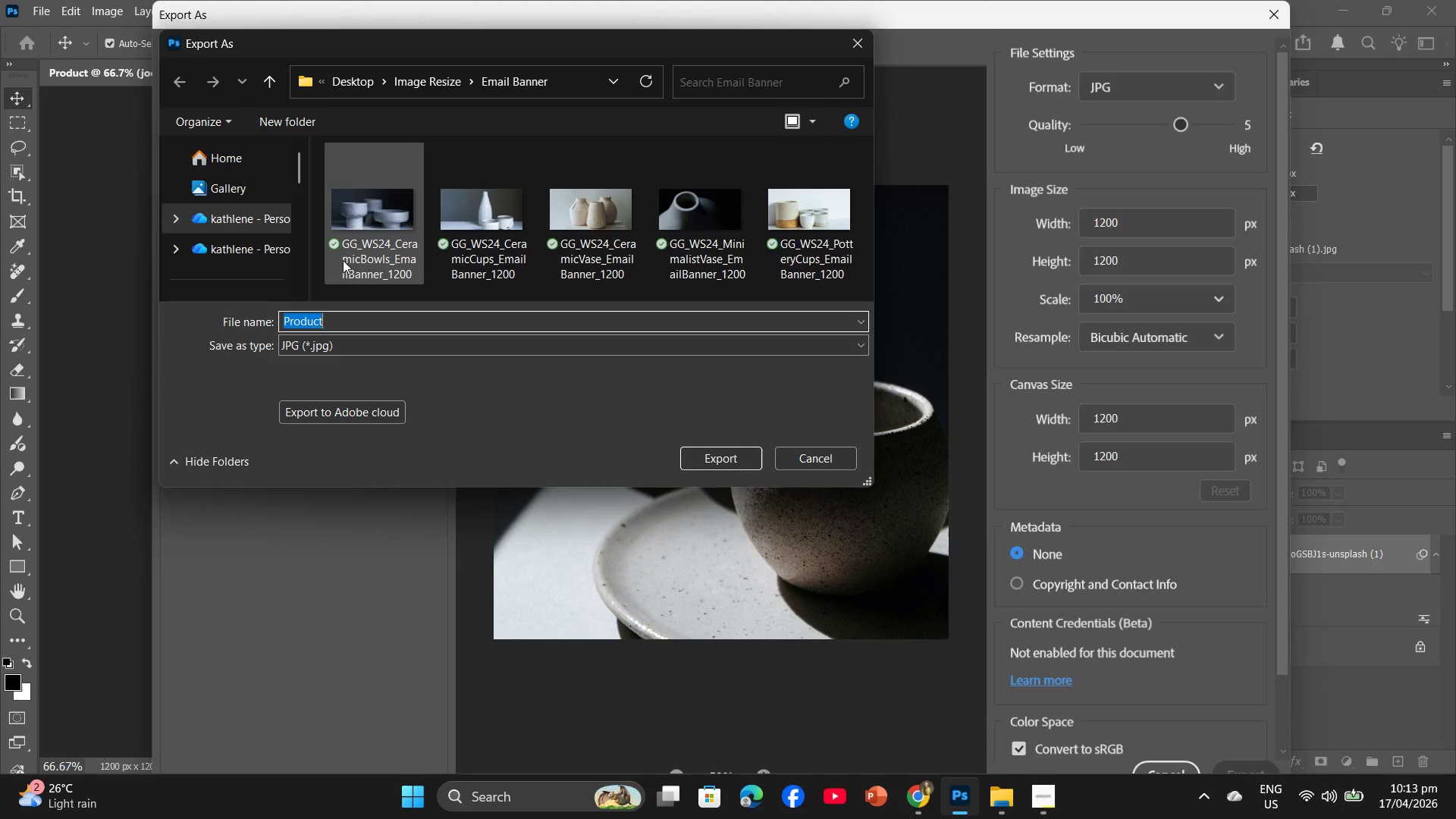 
left_click([422, 74])
 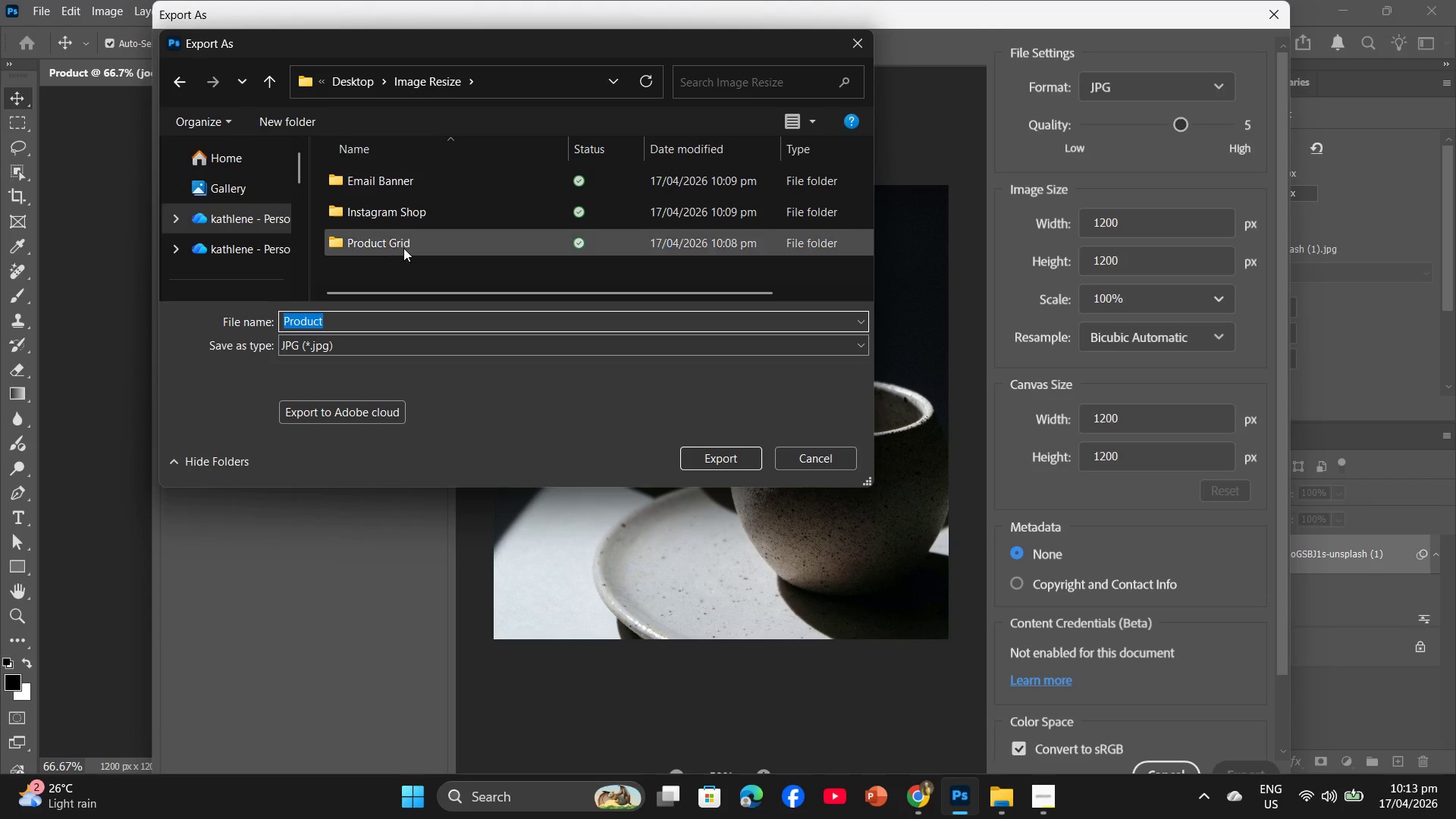 
left_click([404, 252])
 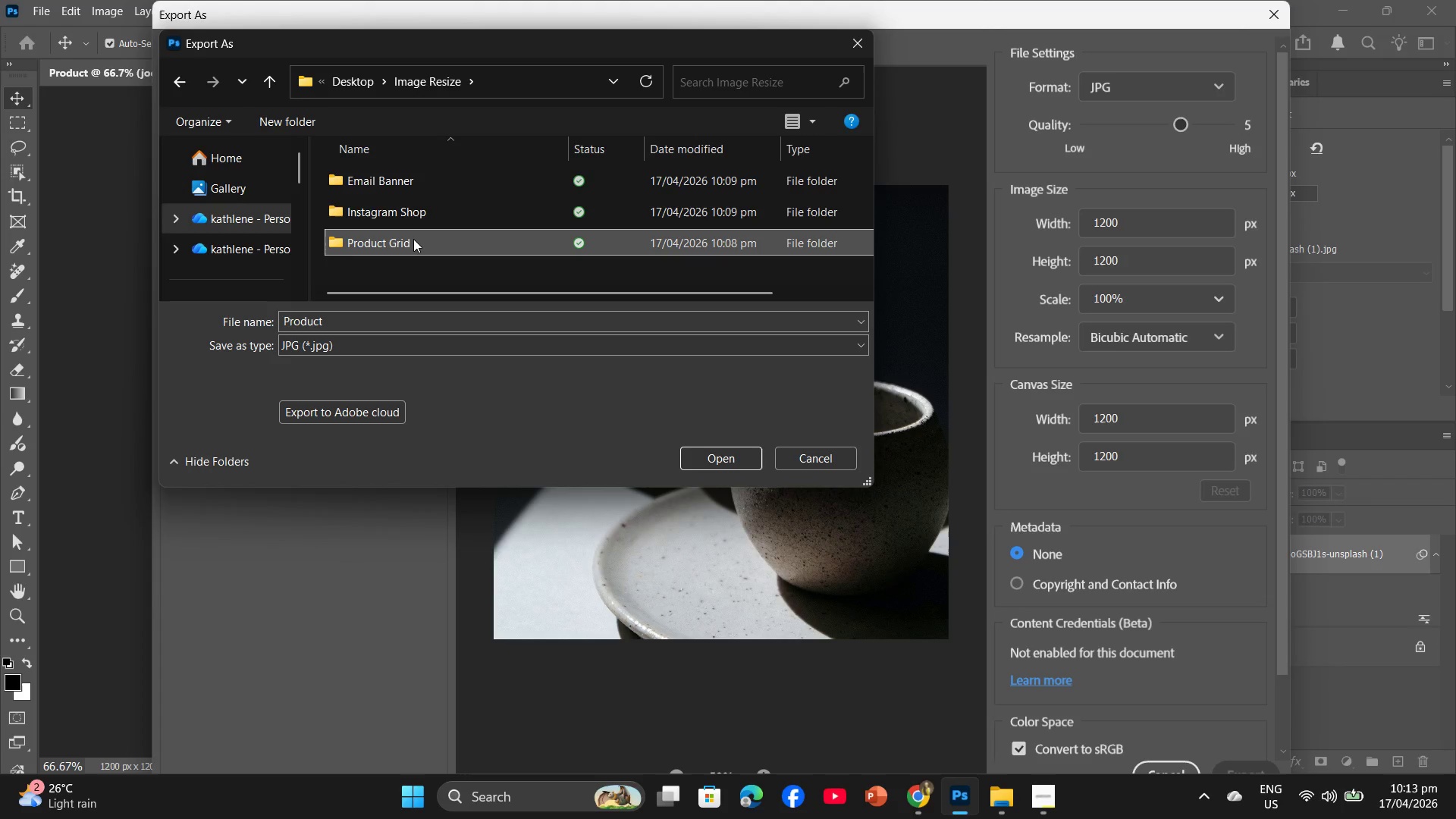 
double_click([413, 239])
 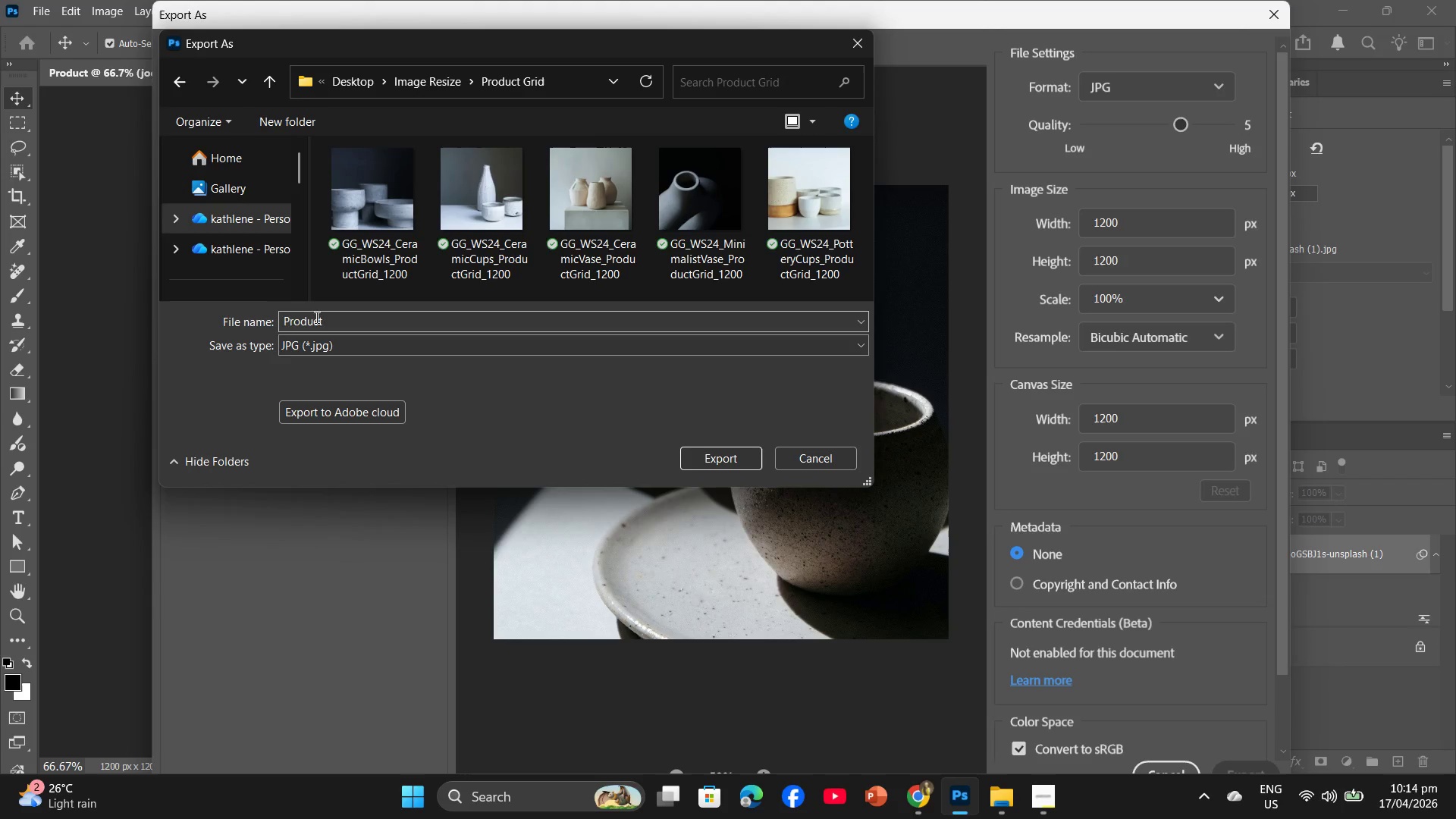 
left_click([318, 324])
 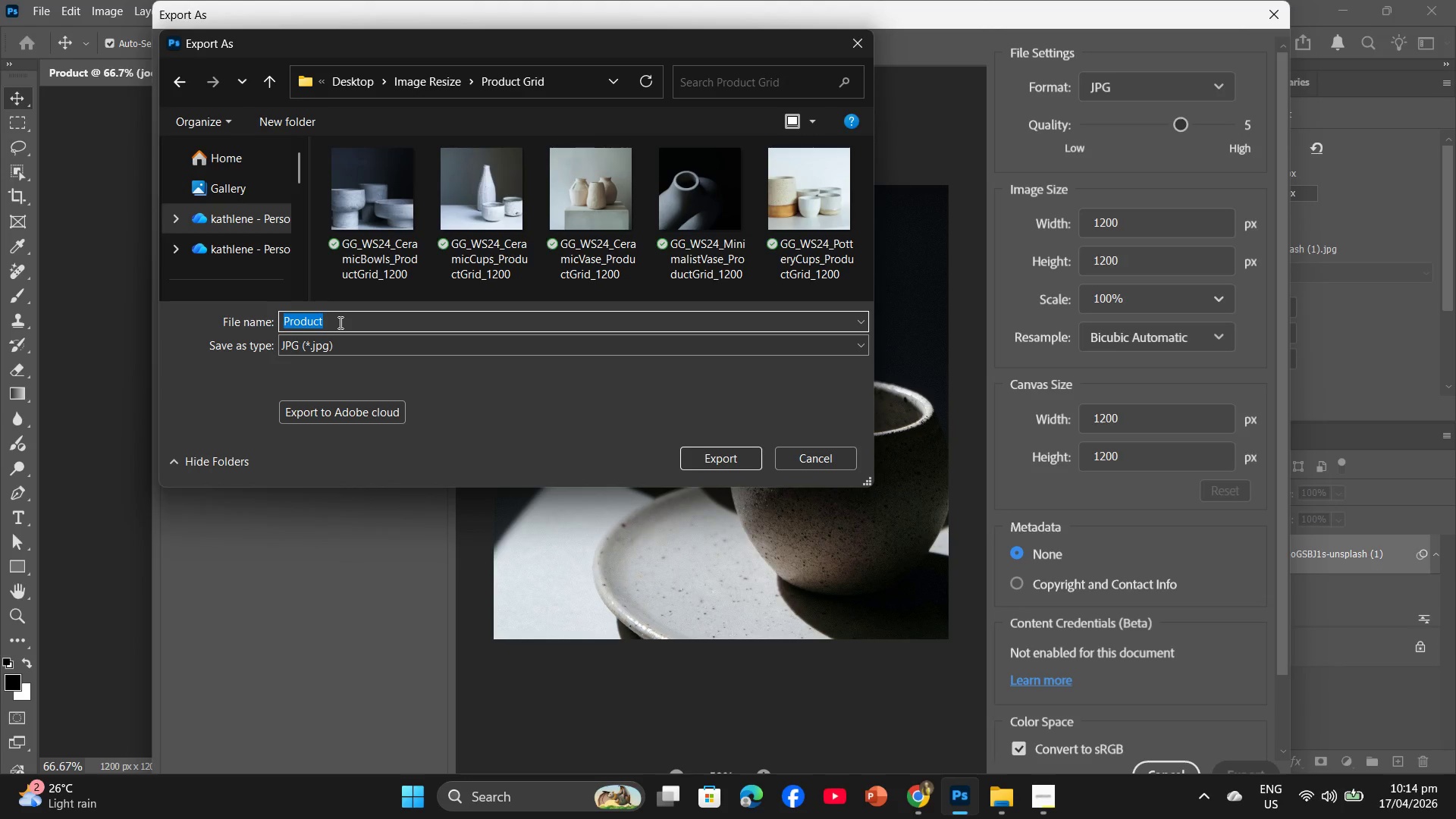 
key(Control+V)
 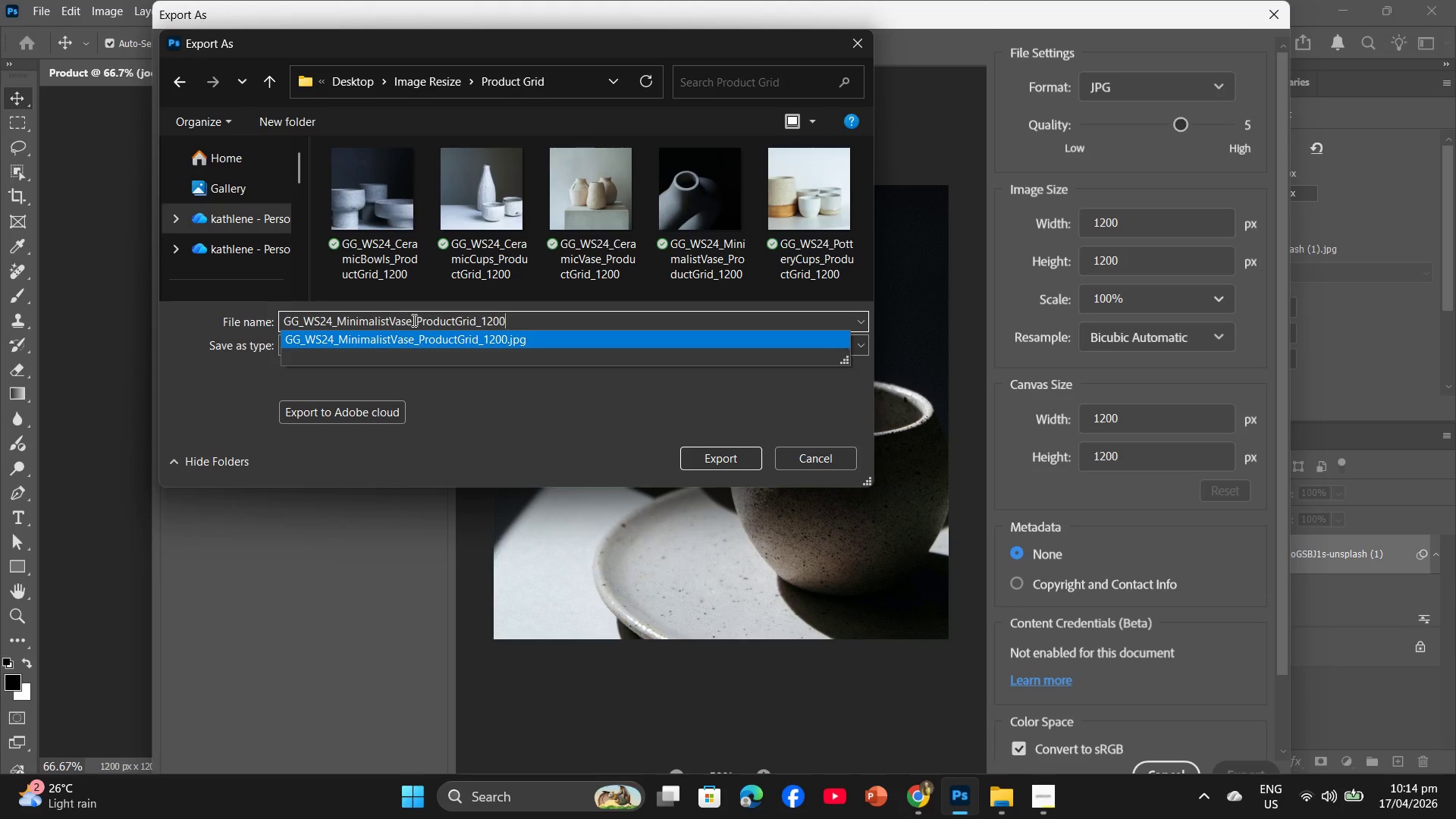 
left_click_drag(start_coordinate=[411, 320], to_coordinate=[339, 315])
 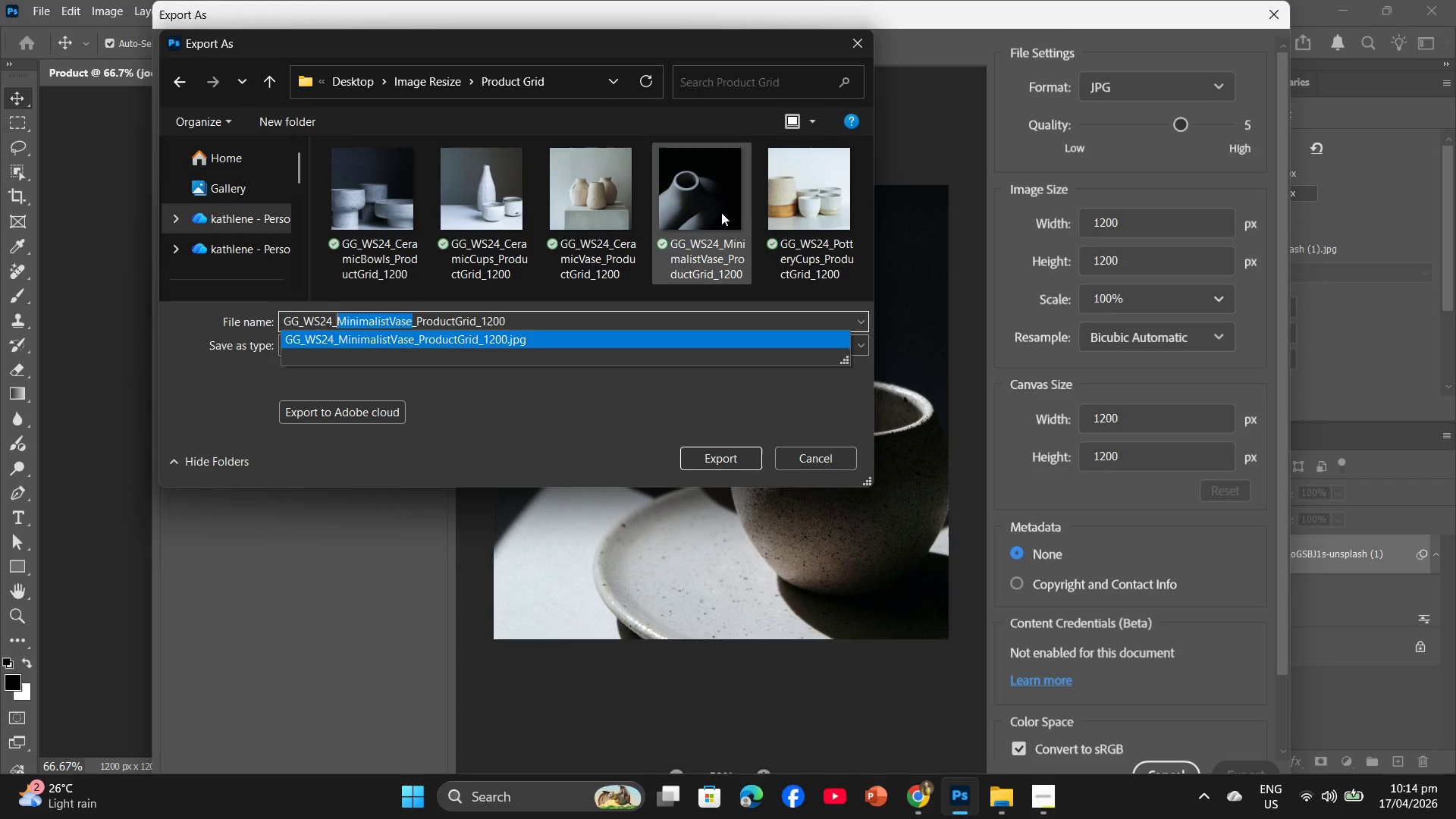 
wait(9.0)
 